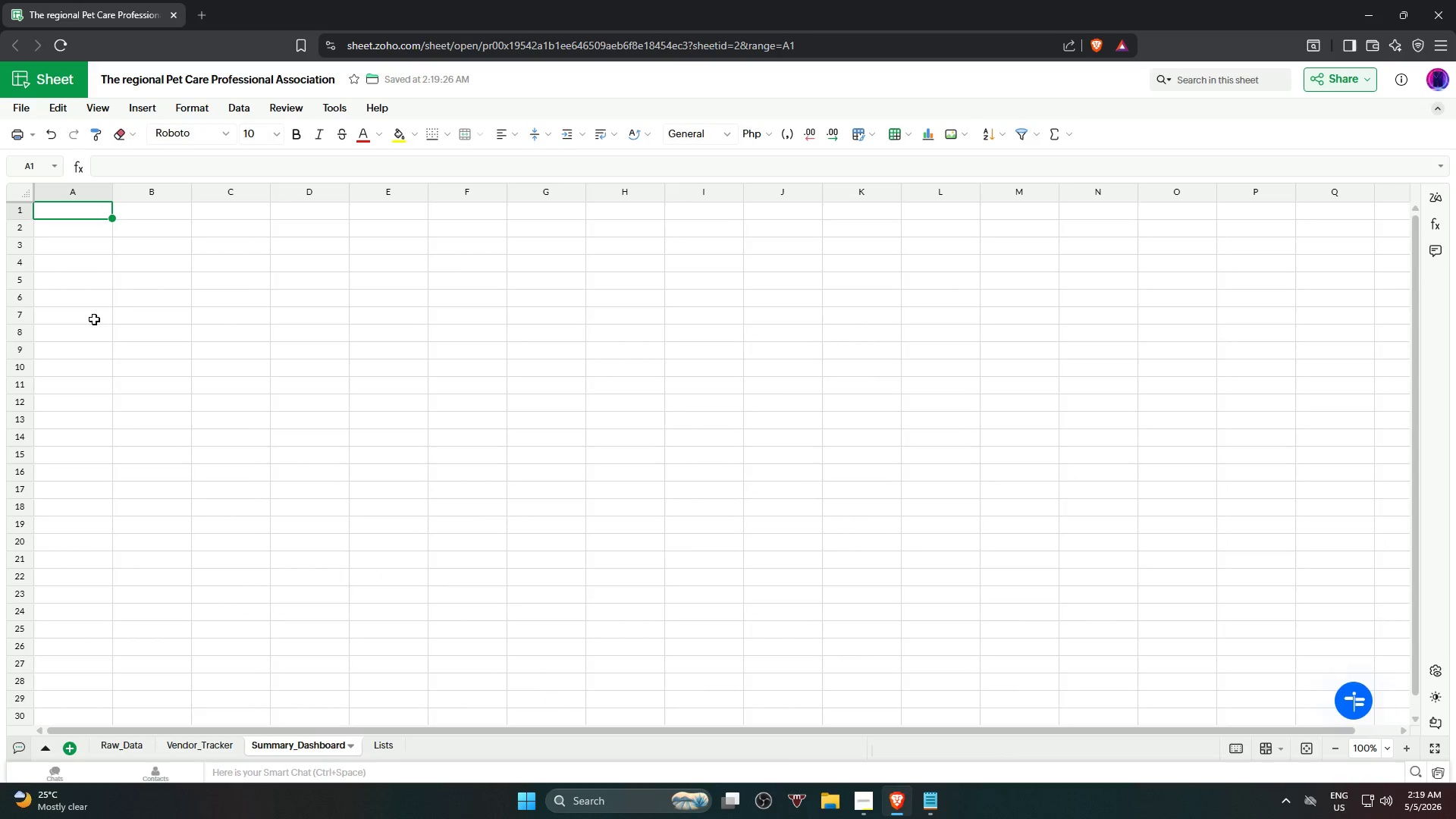 
hold_key(key=ShiftRight, duration=2.27)
 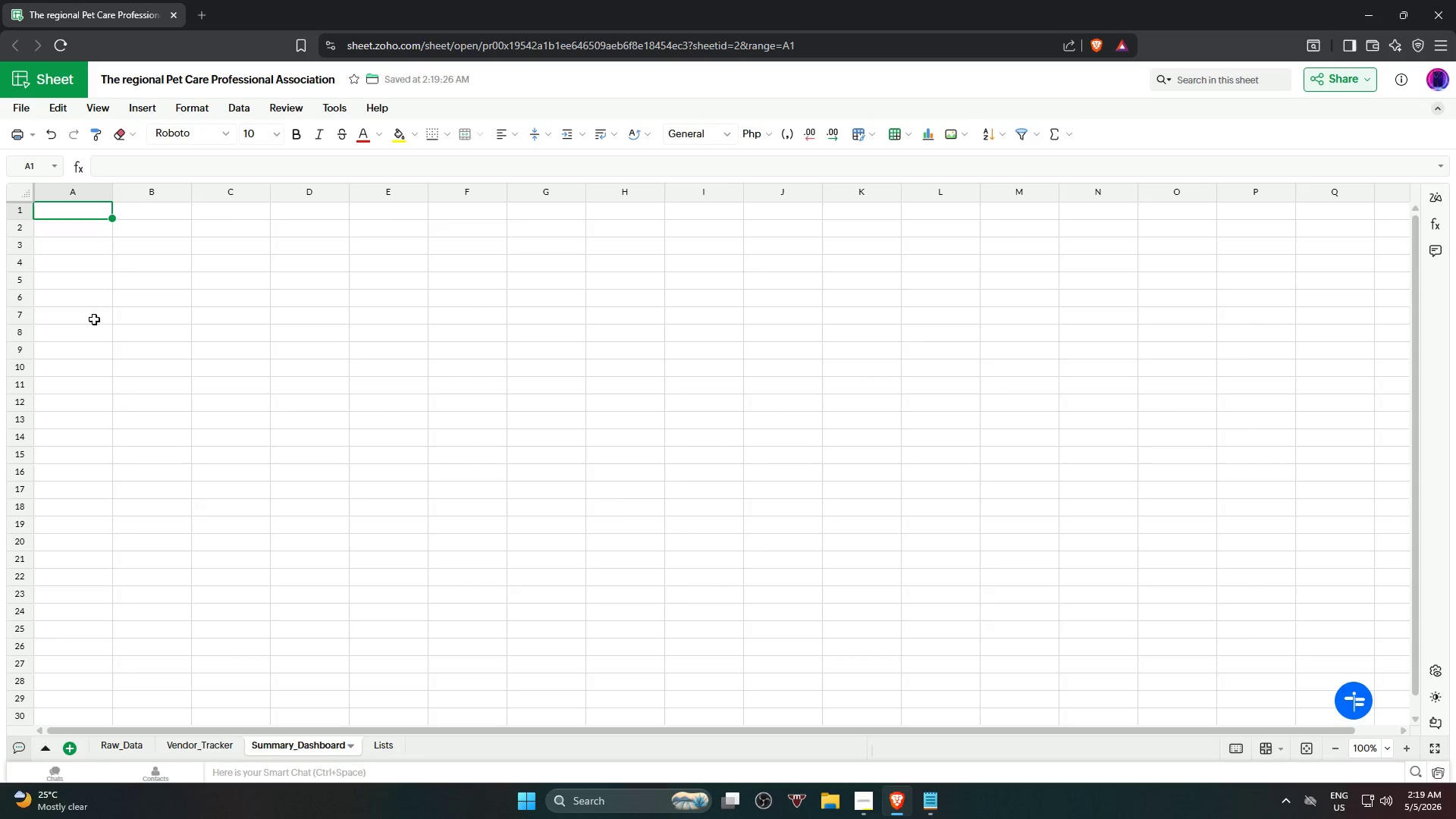 
key(Shift+C)
 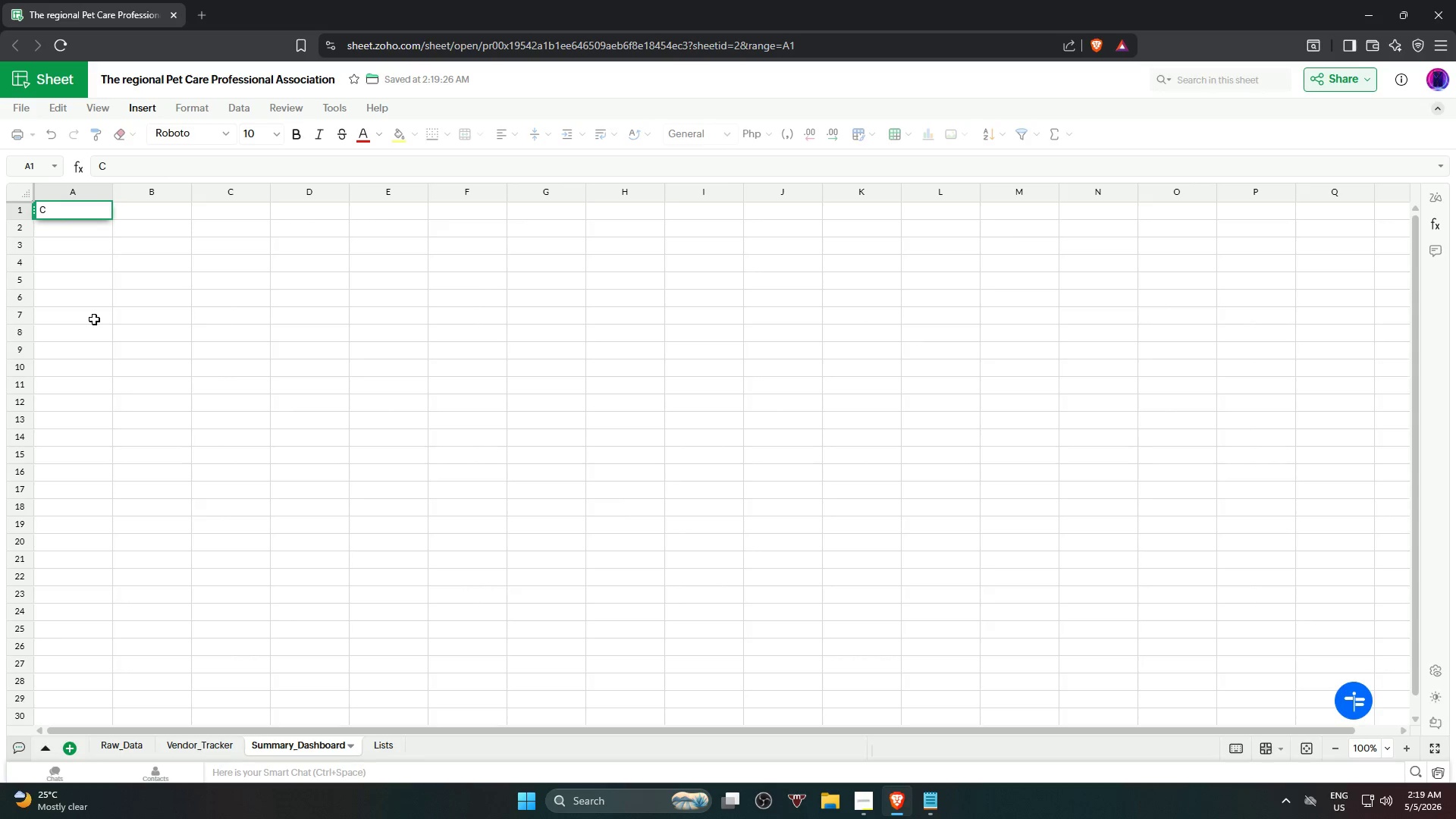 
type(T)
key(Backspace)
type(t)
key(Backspace)
type(ont)
 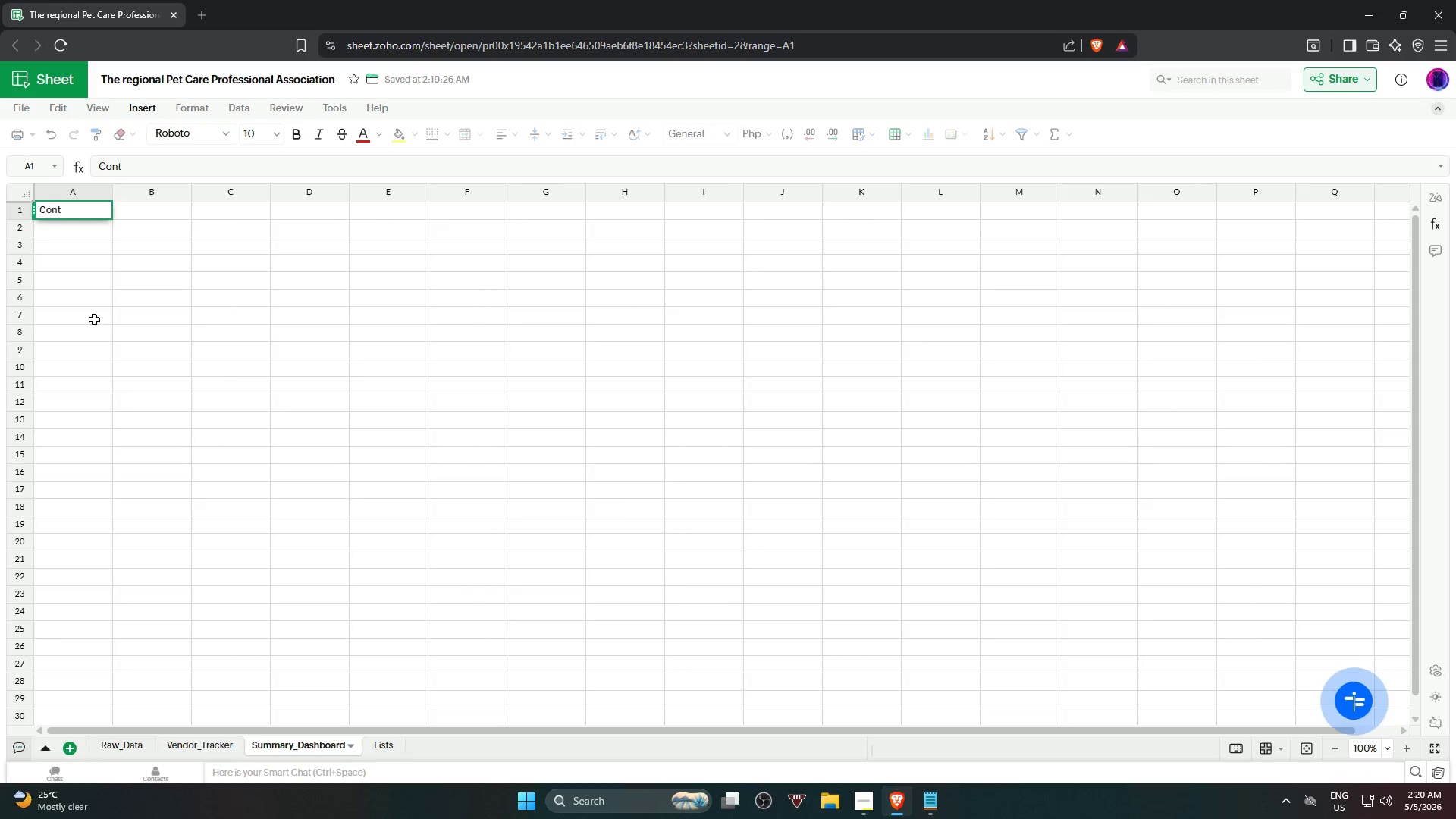 
type(rolled Date)
 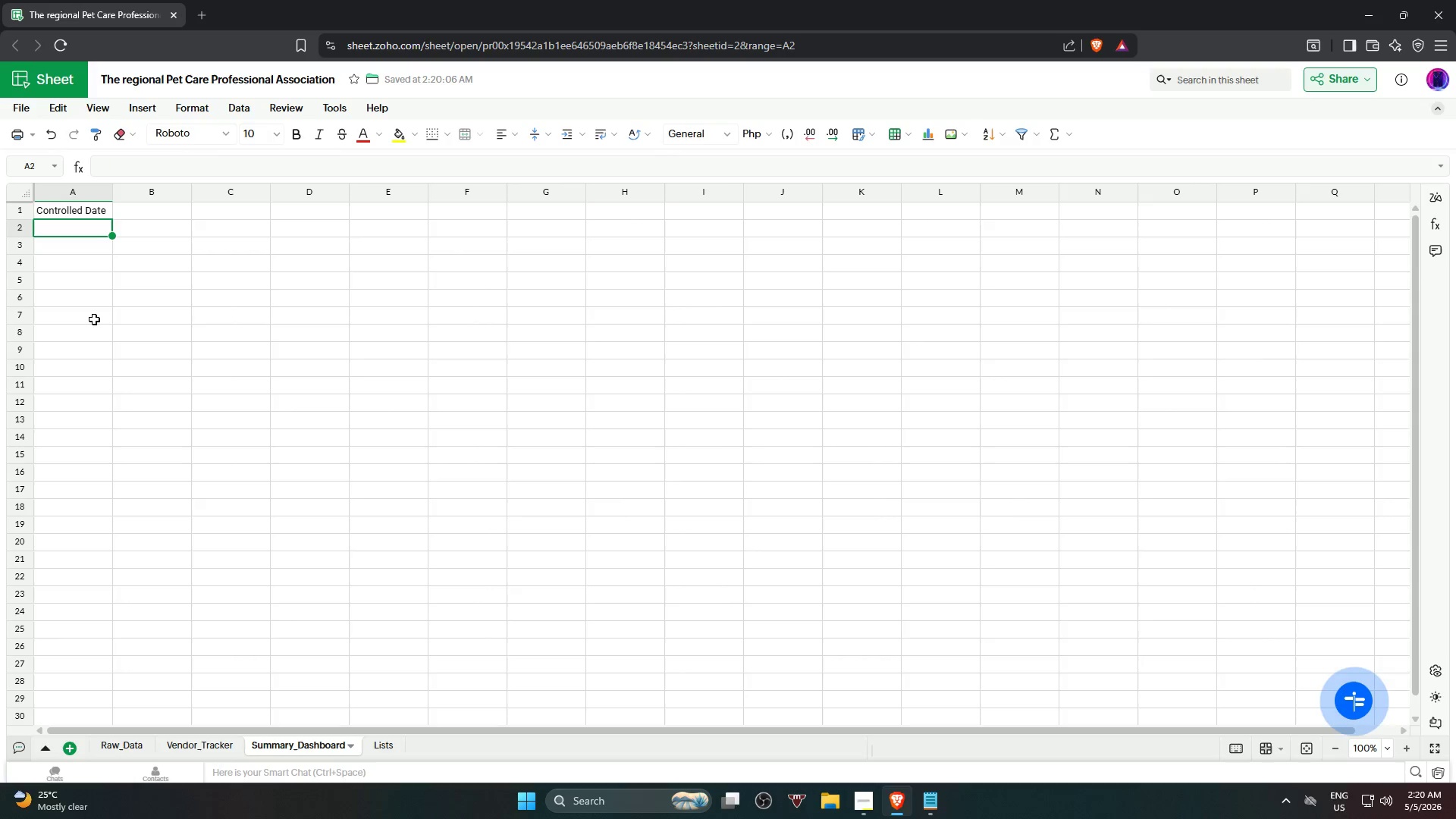 
 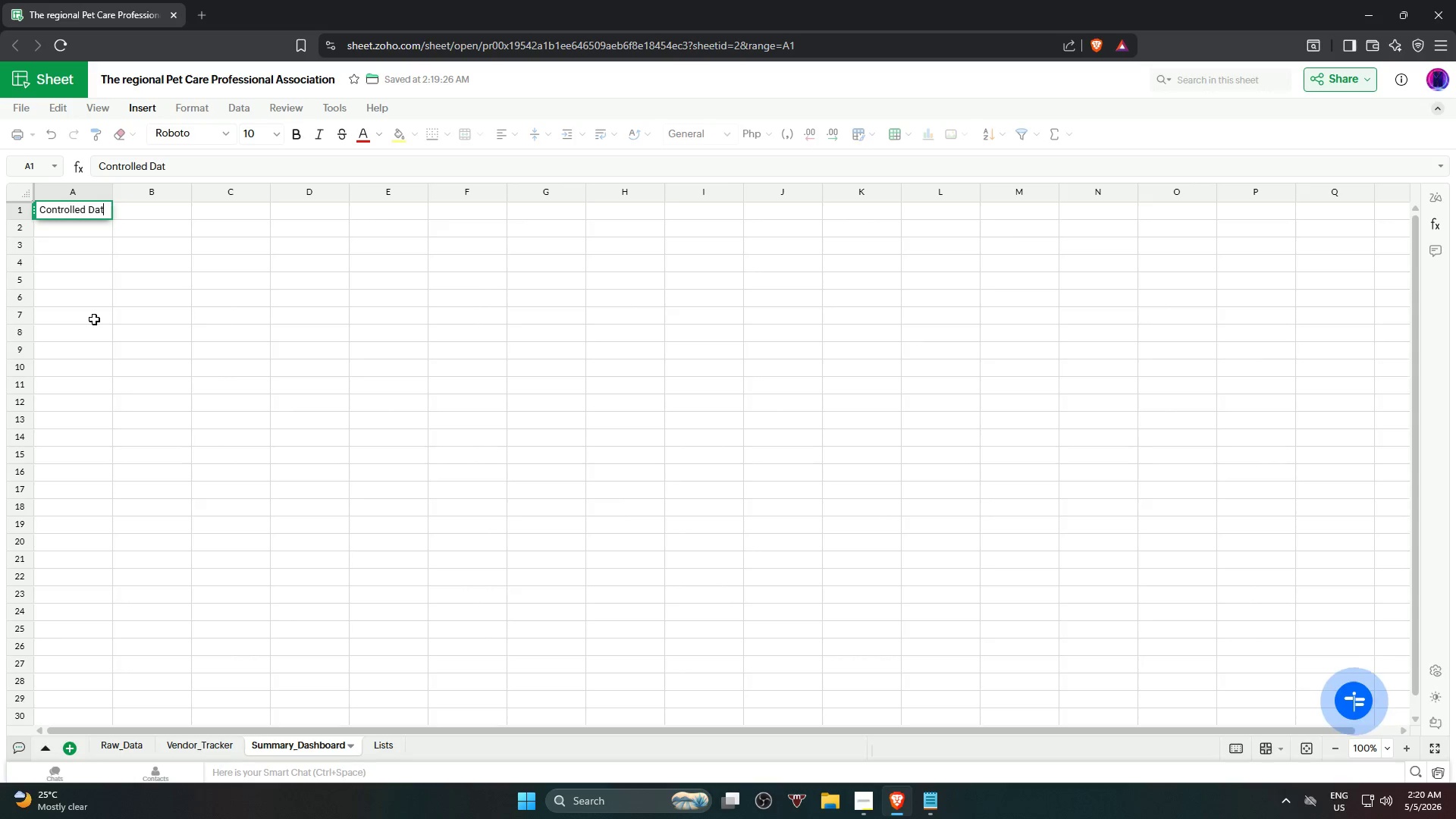 
key(Enter)
 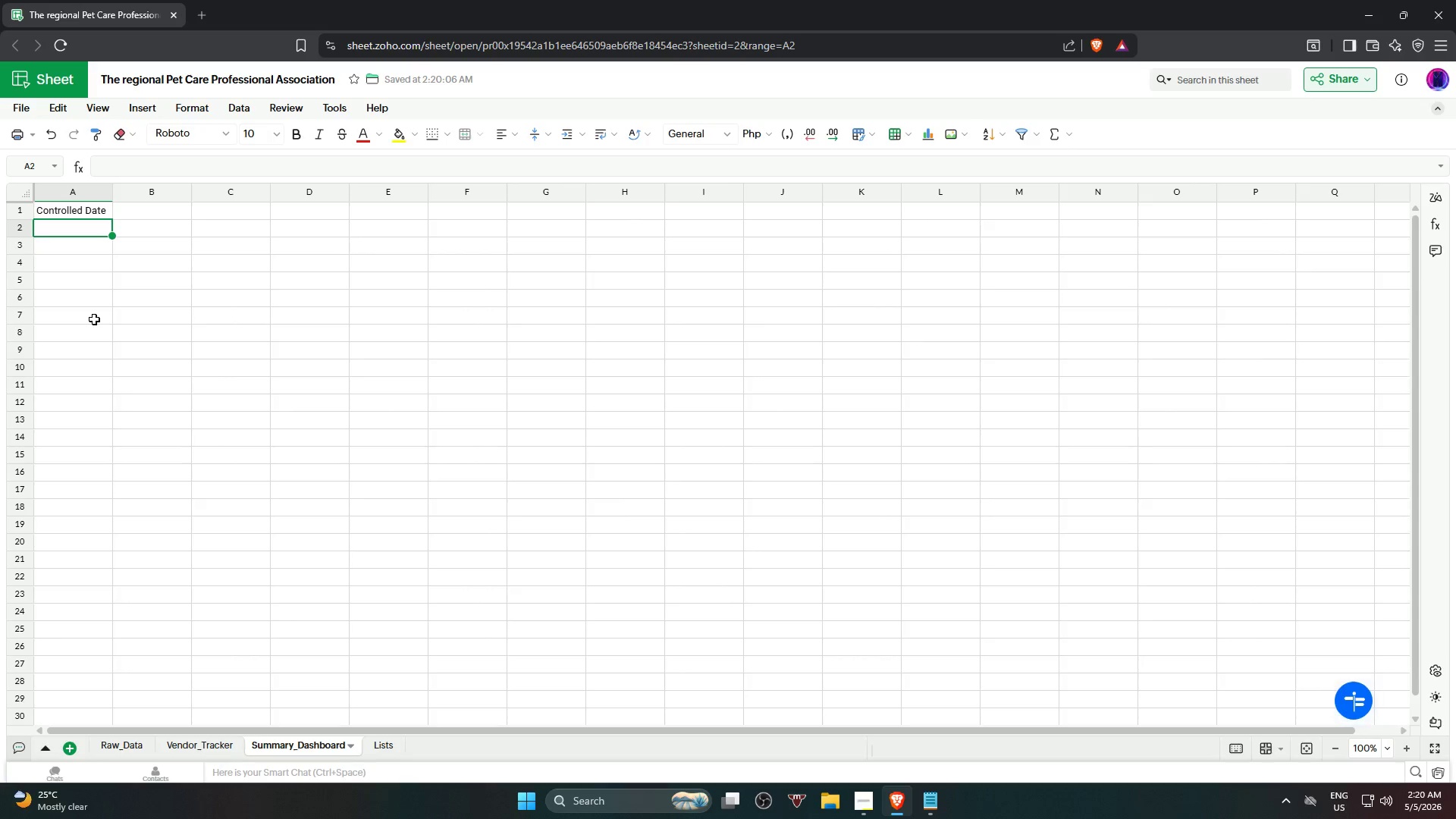 
type(As )
 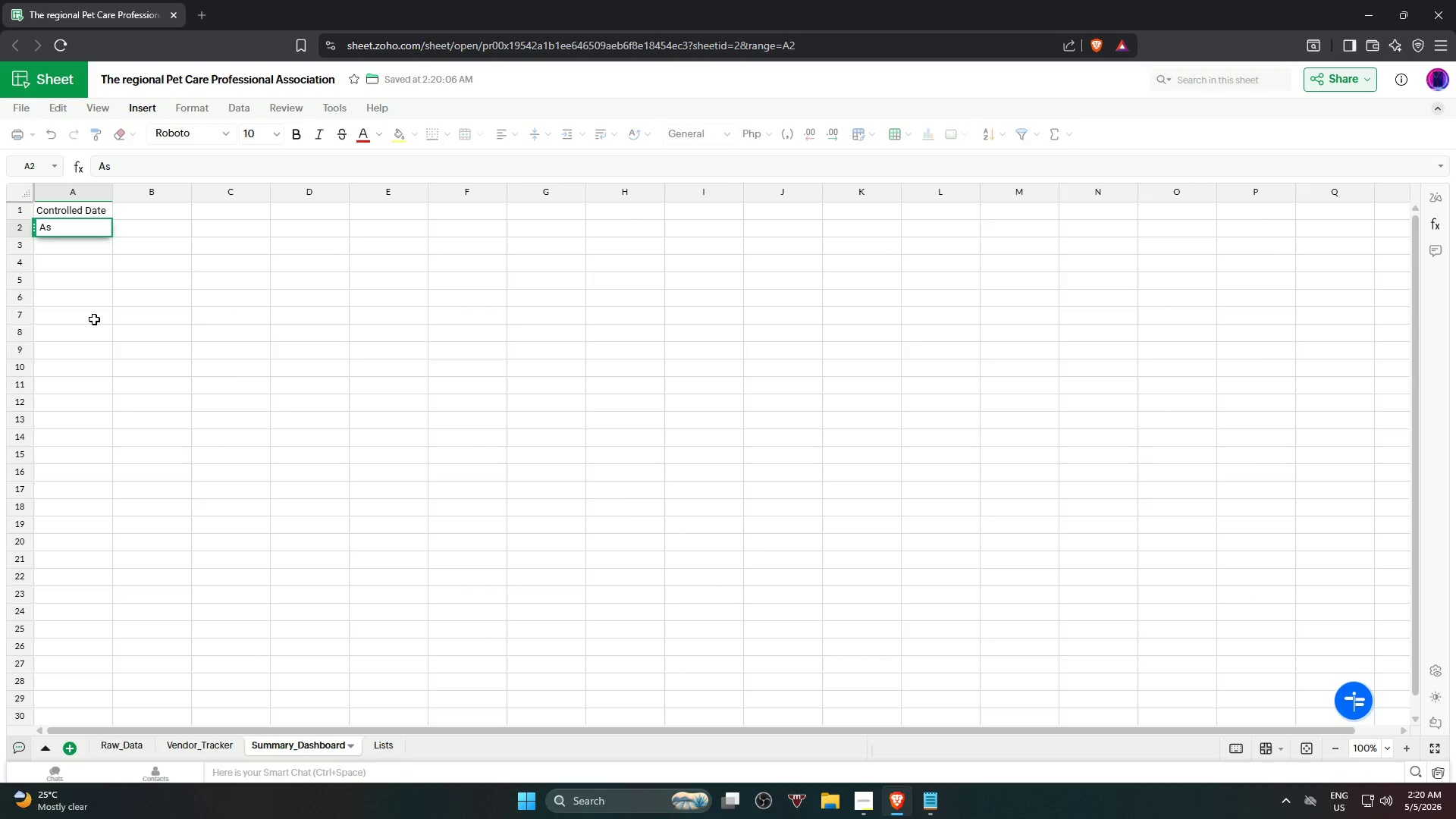 
type(Of Date)
 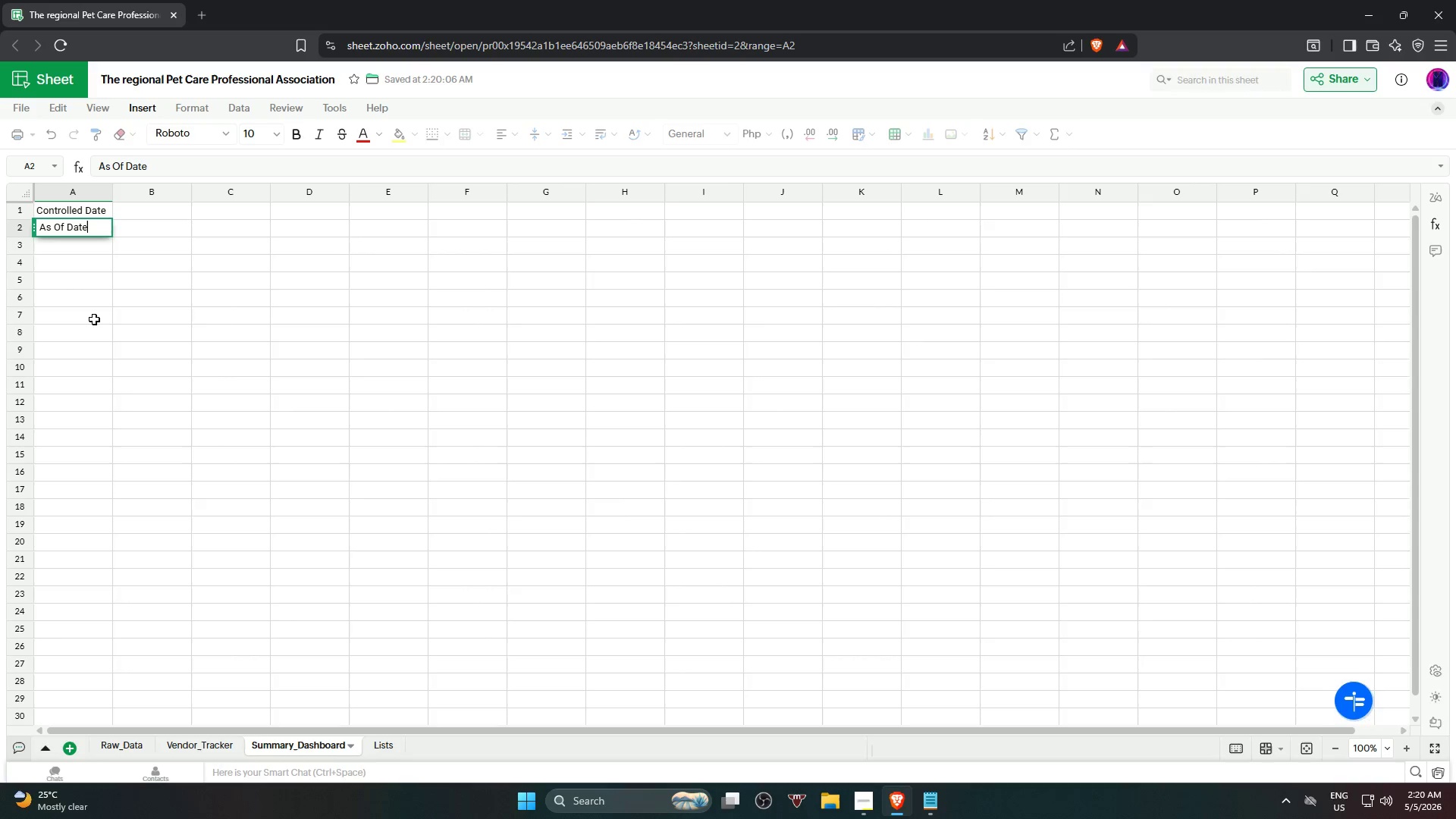 
key(Shift+Quote)
 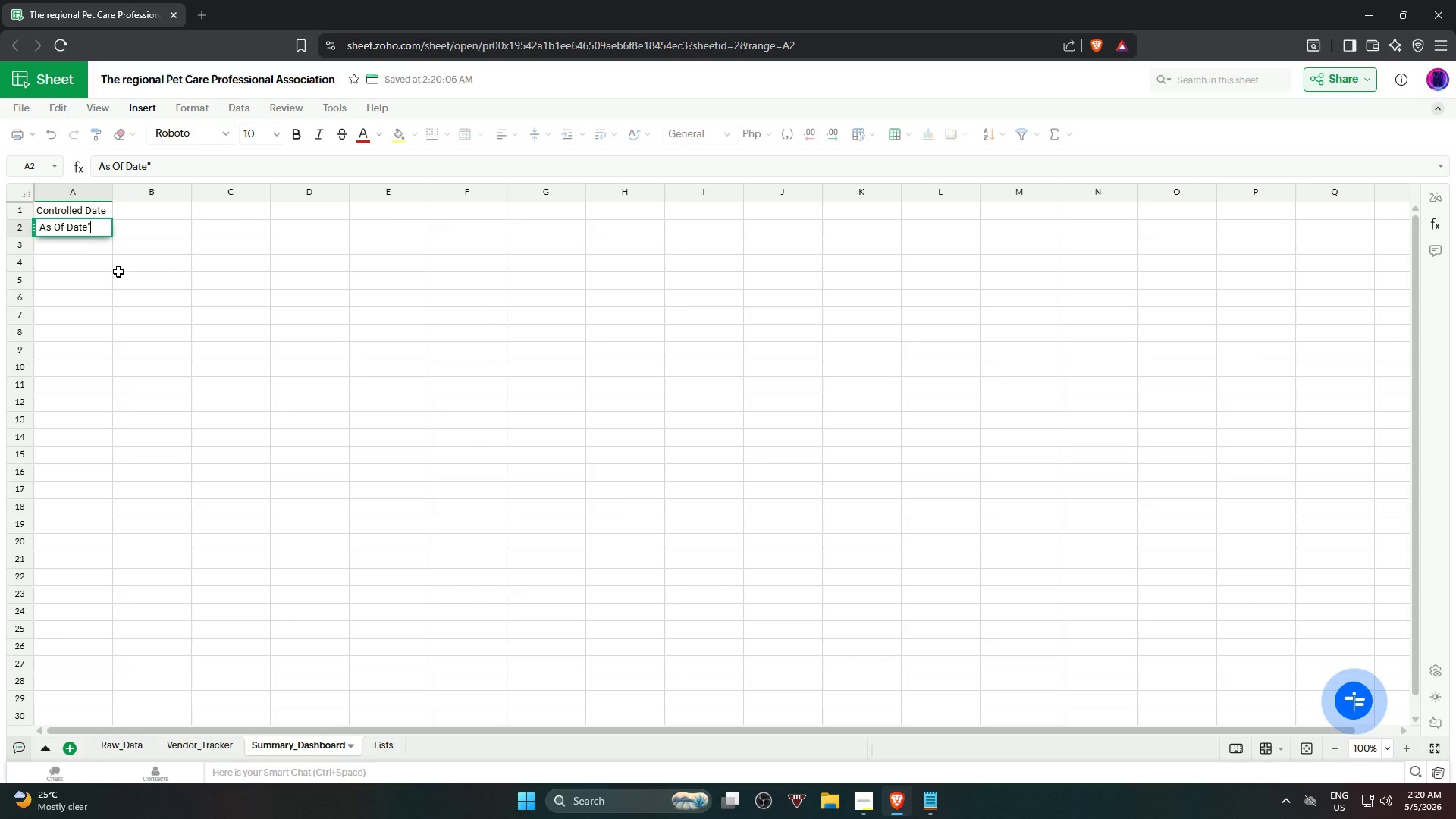 
key(Shift+Backspace)
 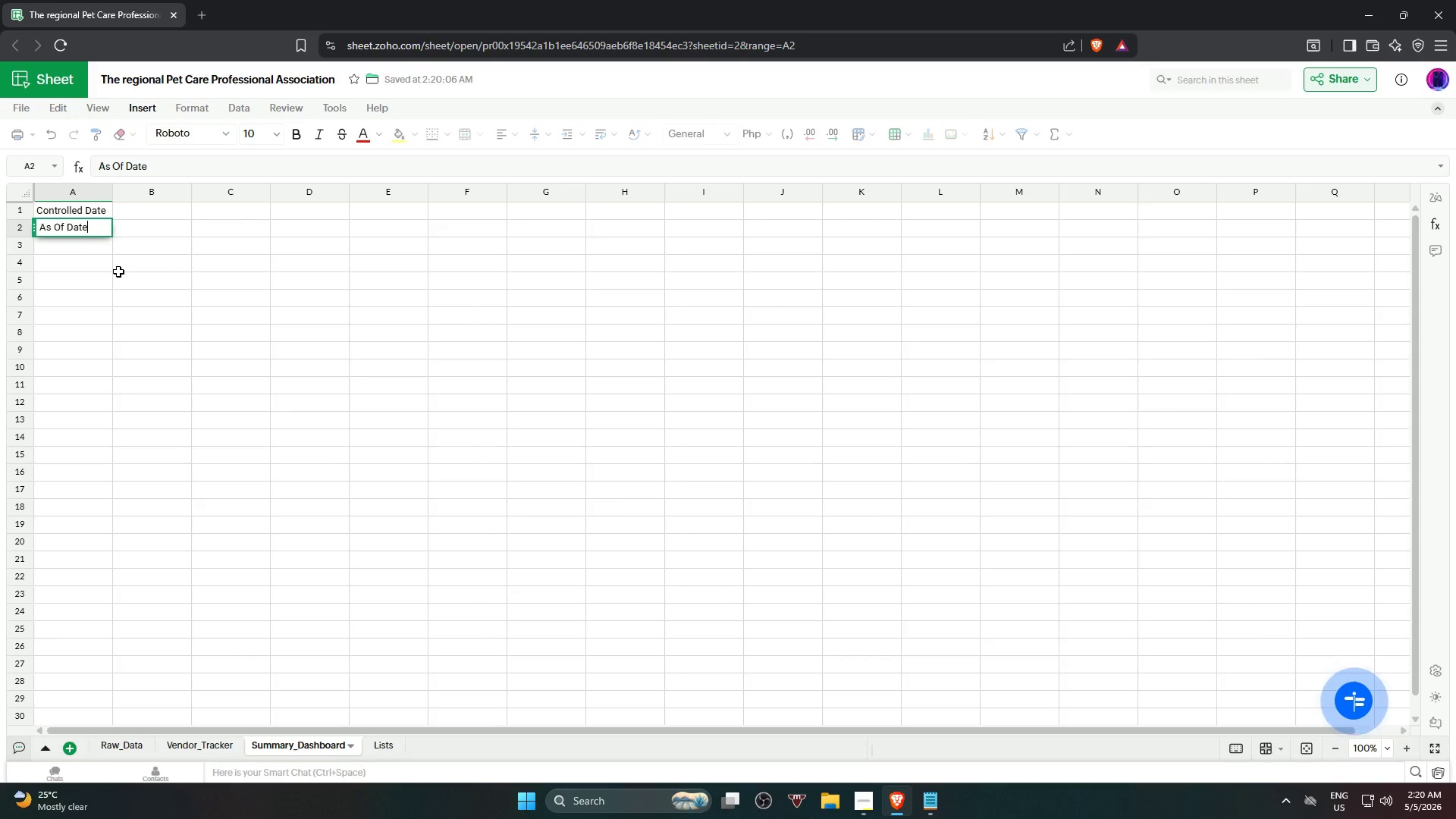 
key(Shift+Semicolon)
 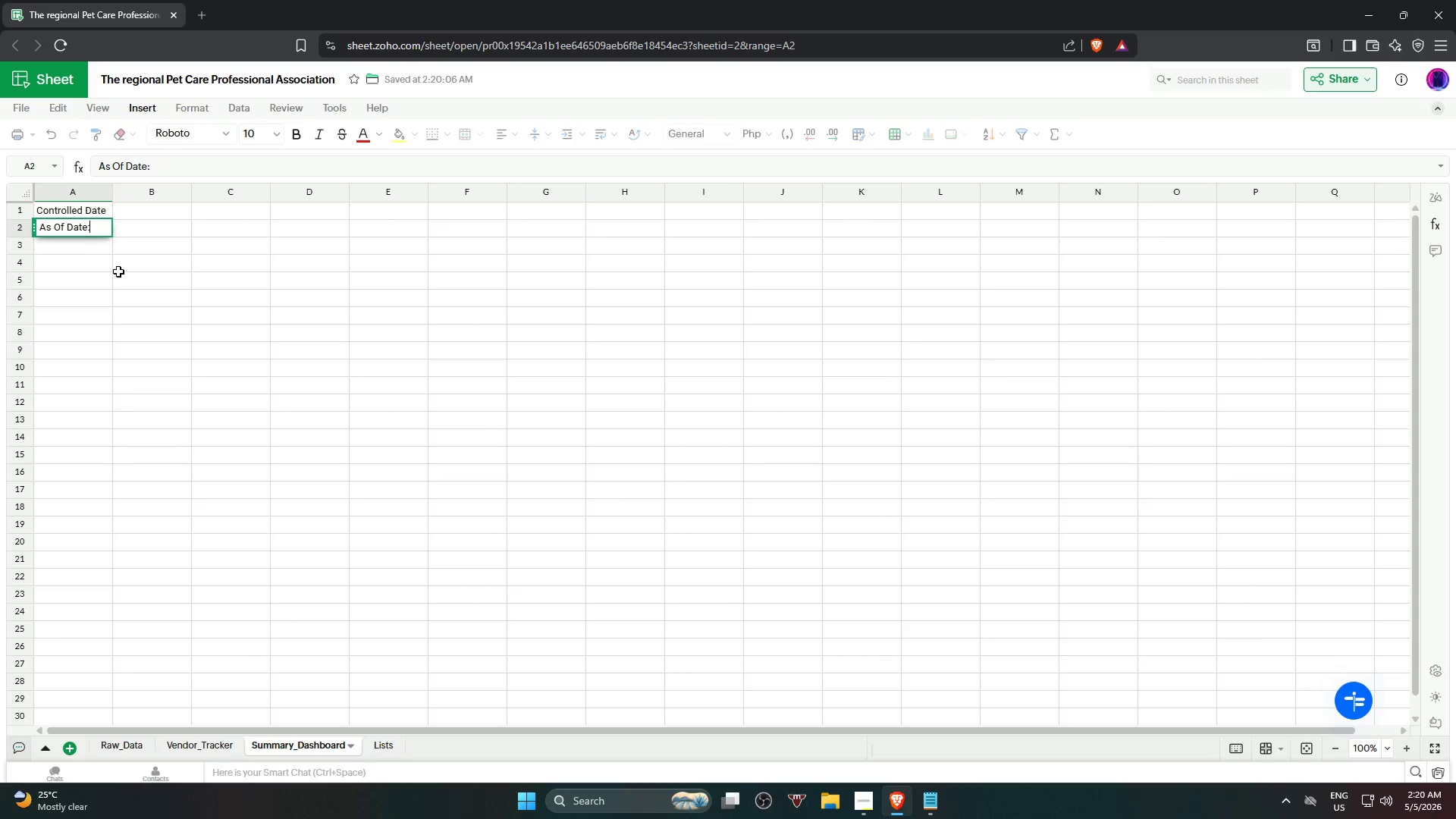 
key(ArrowRight)
 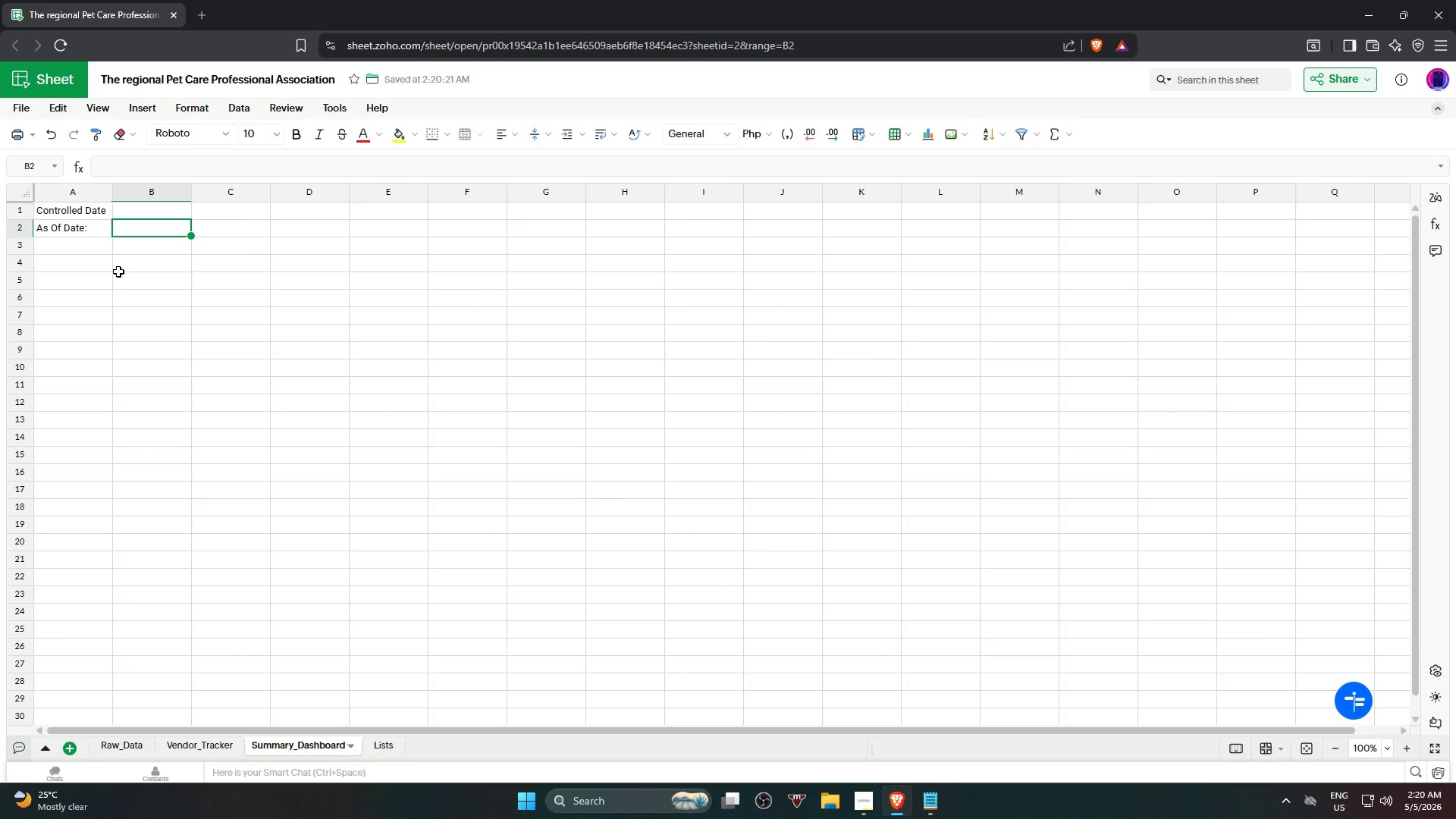 
type(@)
key(Backspace)
type(2024-11-)
key(Backspace)
key(Backspace)
key(Backspace)
key(Backspace)
type( 11 10)
 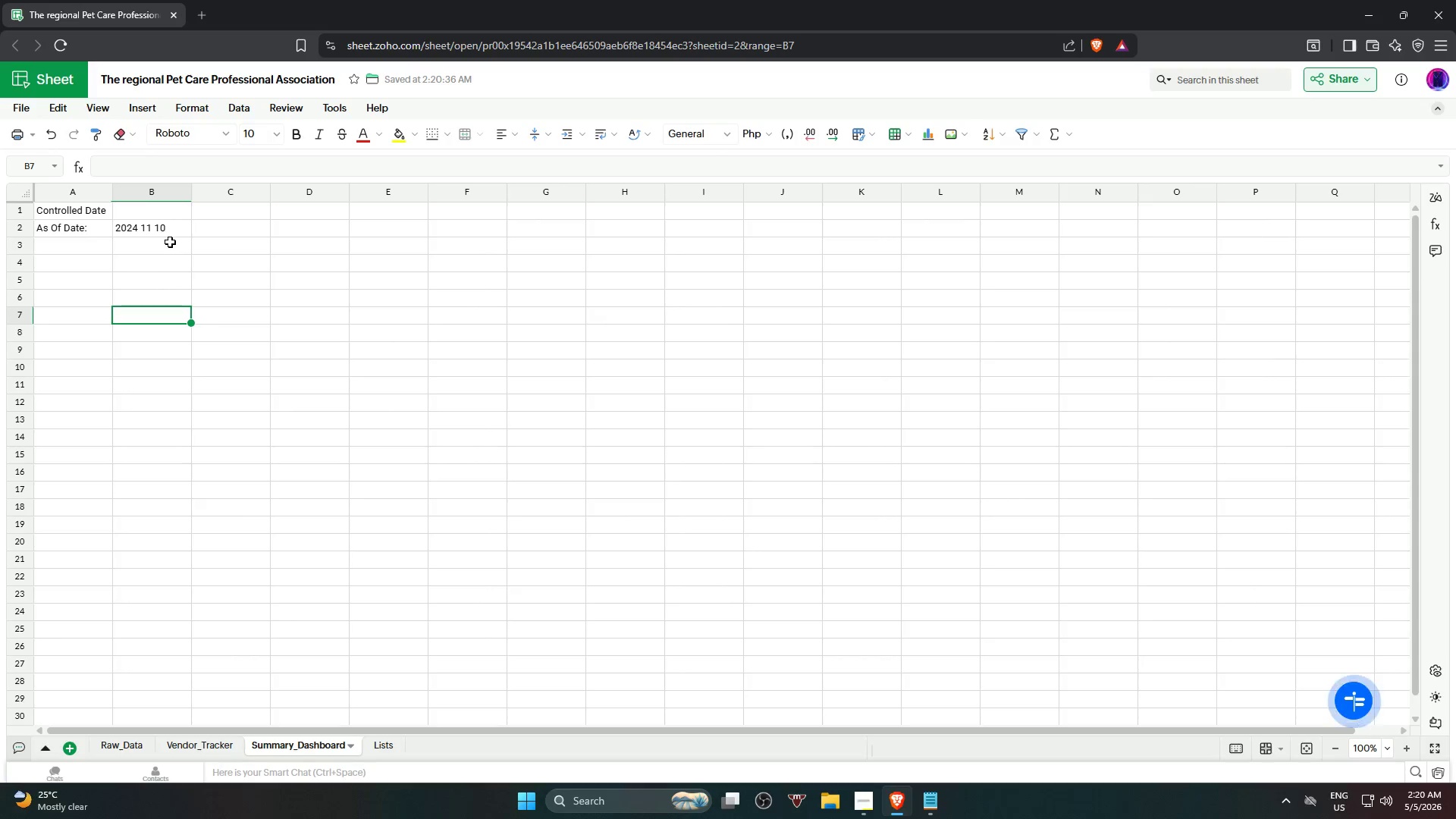 
left_click([154, 229])
 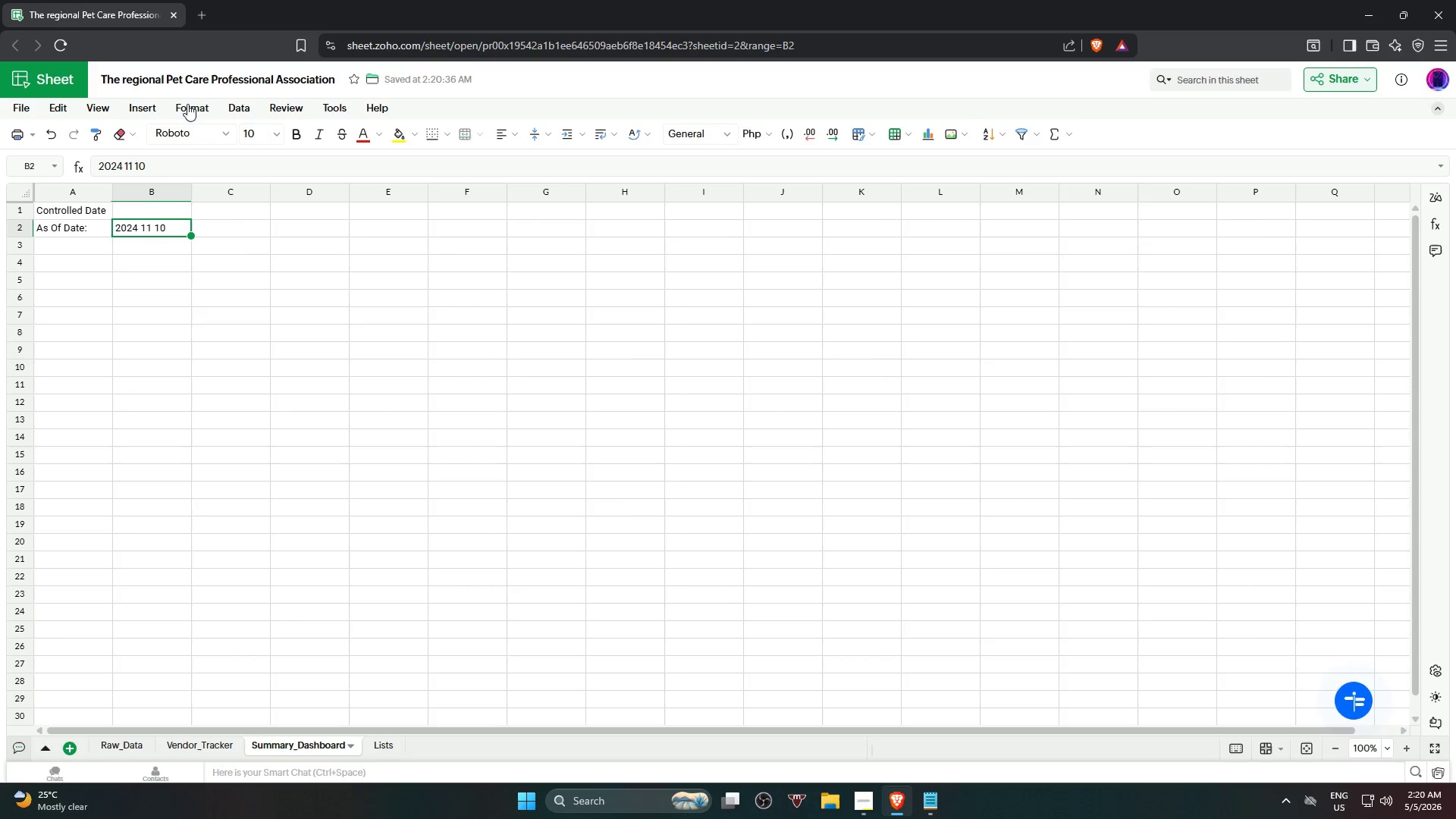 
left_click([198, 111])
 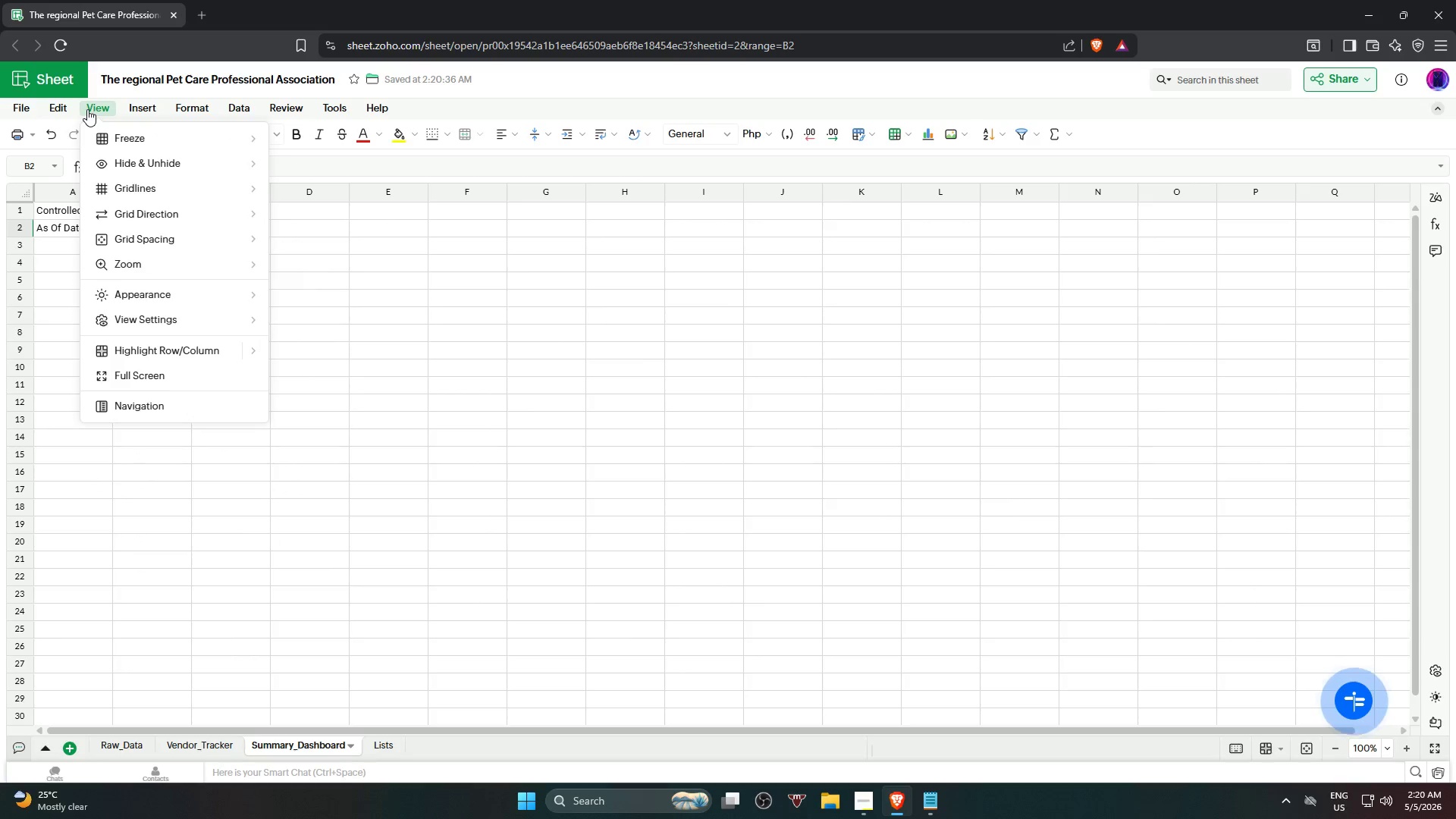 
mouse_move([199, 111])
 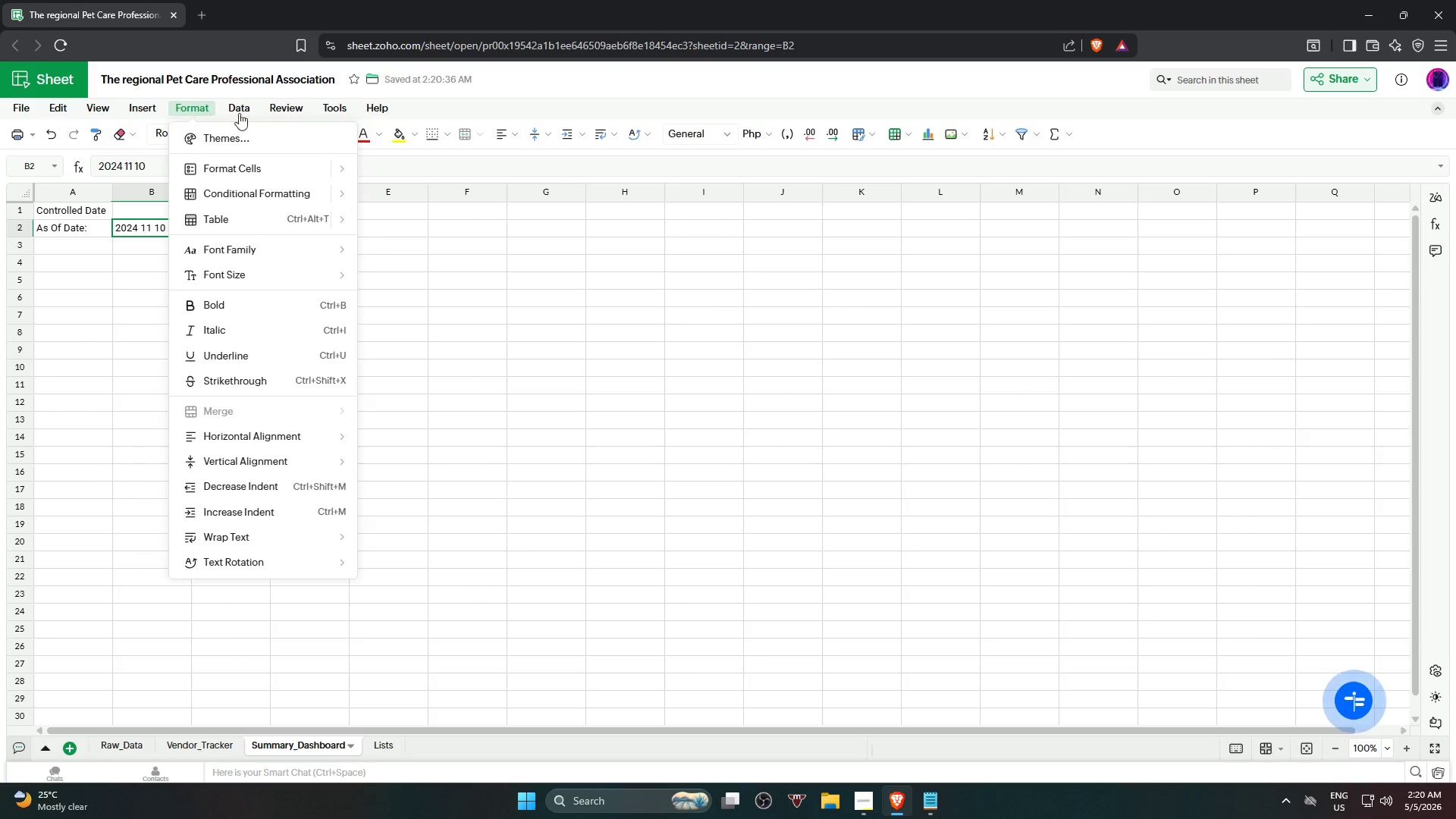 
mouse_move([262, 113])
 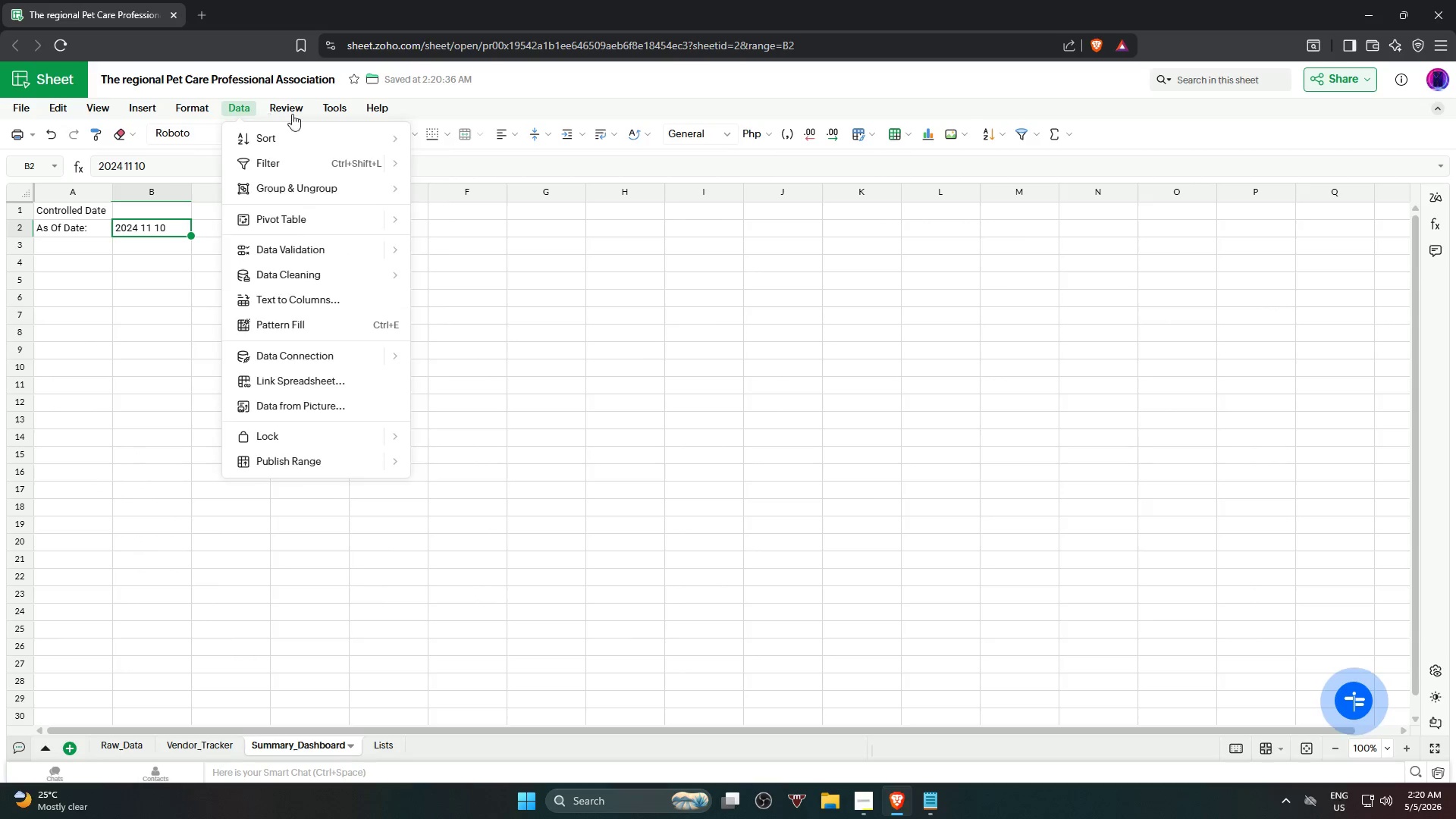 
mouse_move([310, 112])
 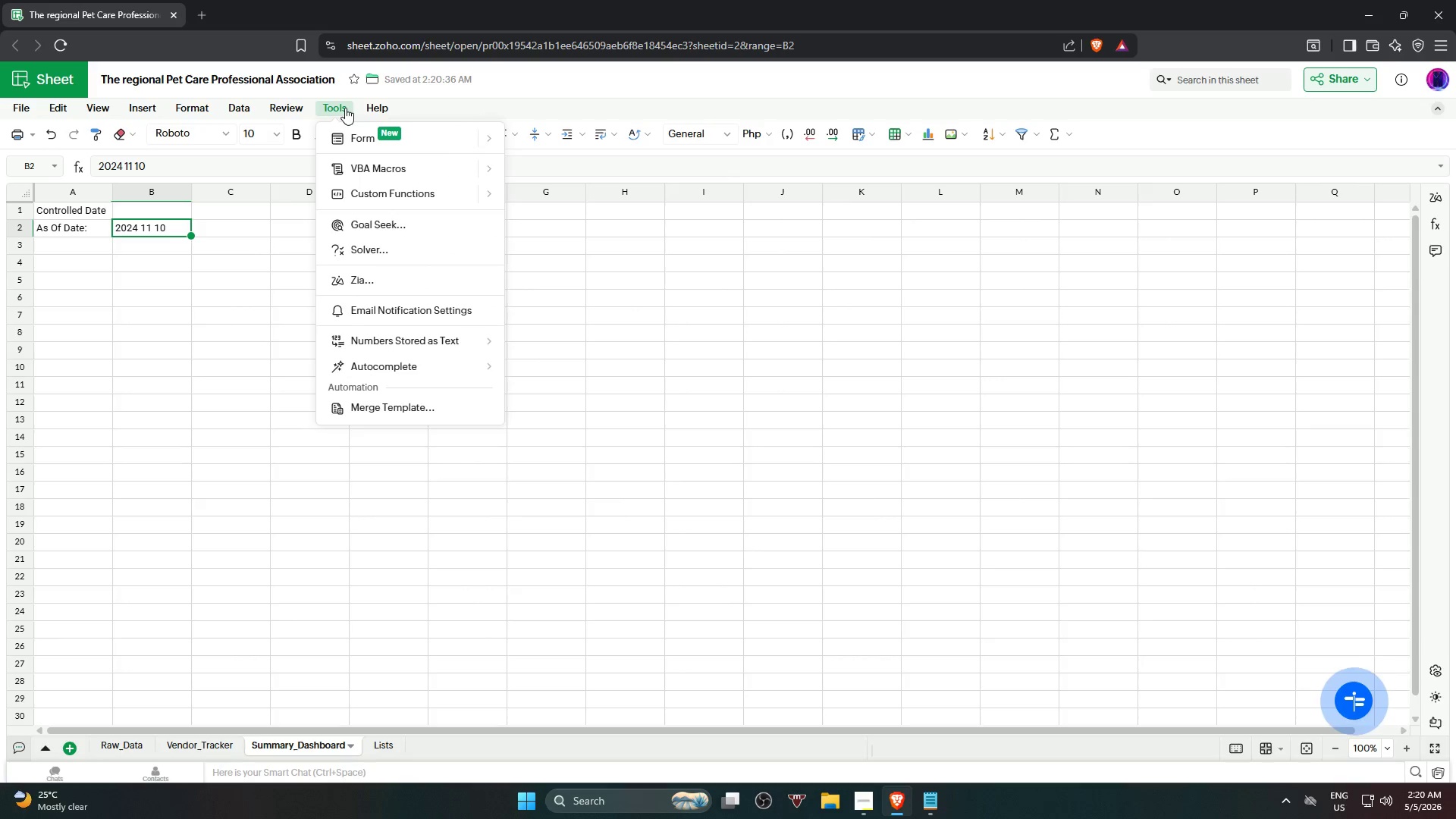 
mouse_move([358, 105])
 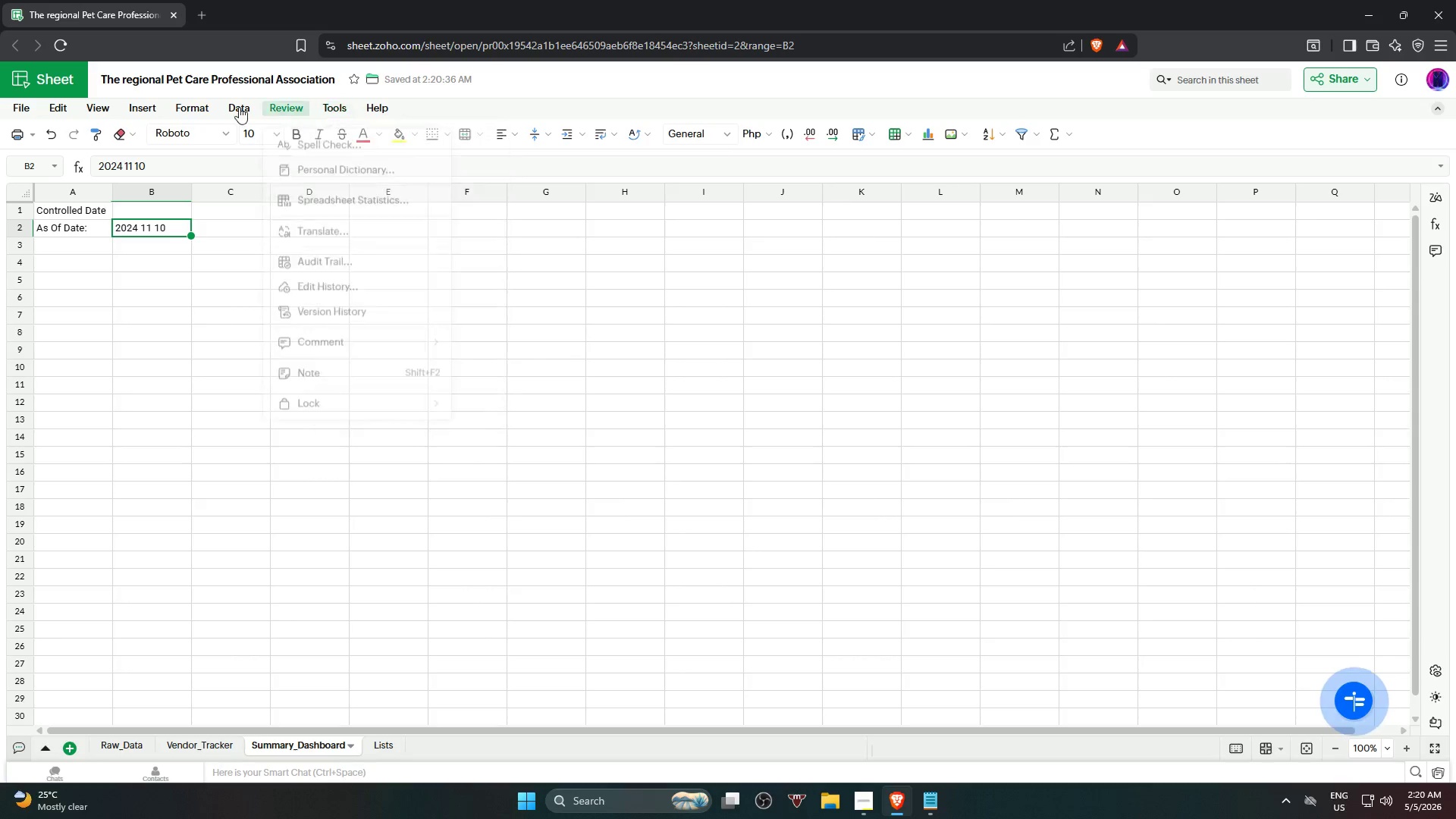 
mouse_move([165, 117])
 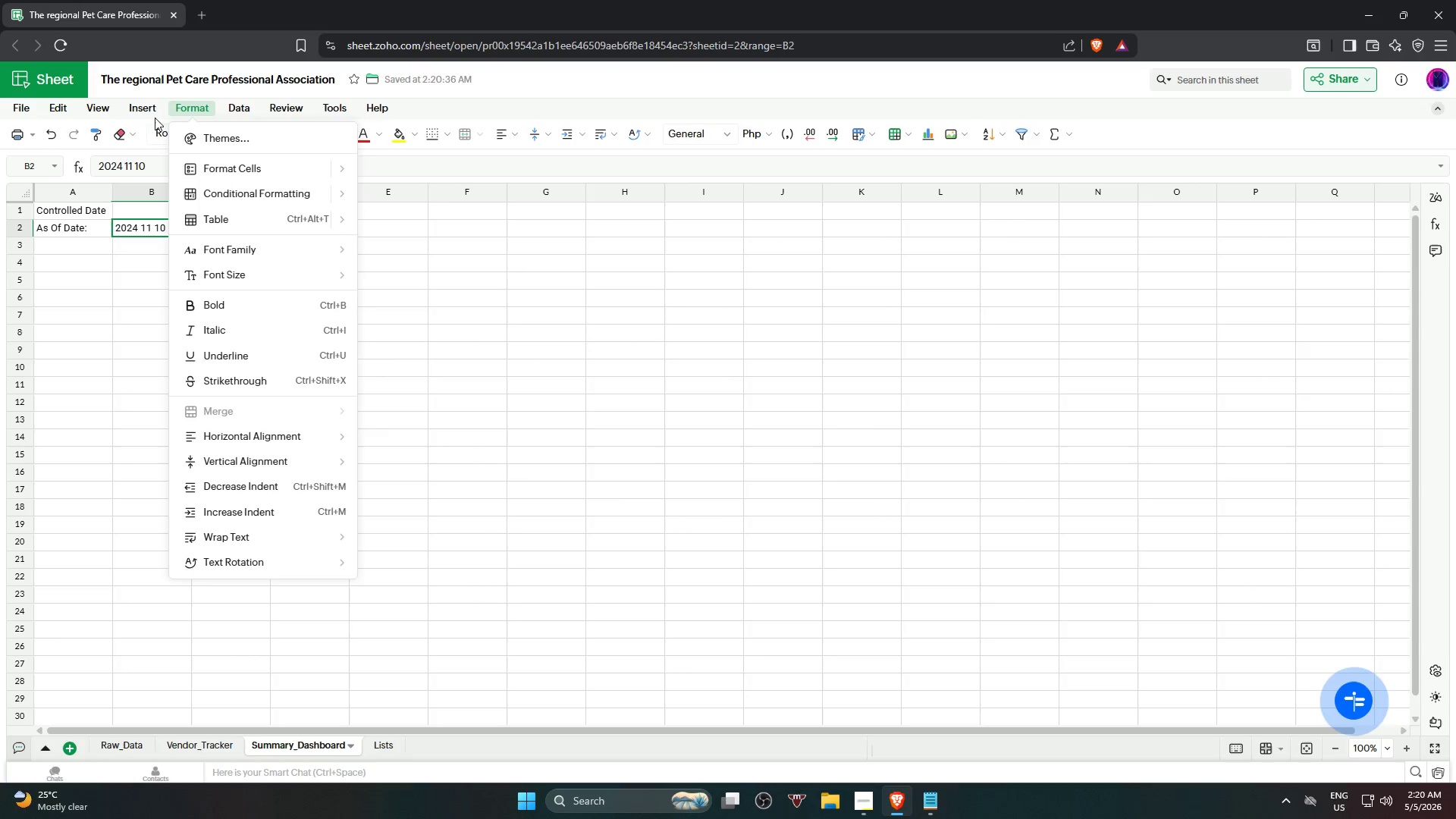 
mouse_move([133, 105])
 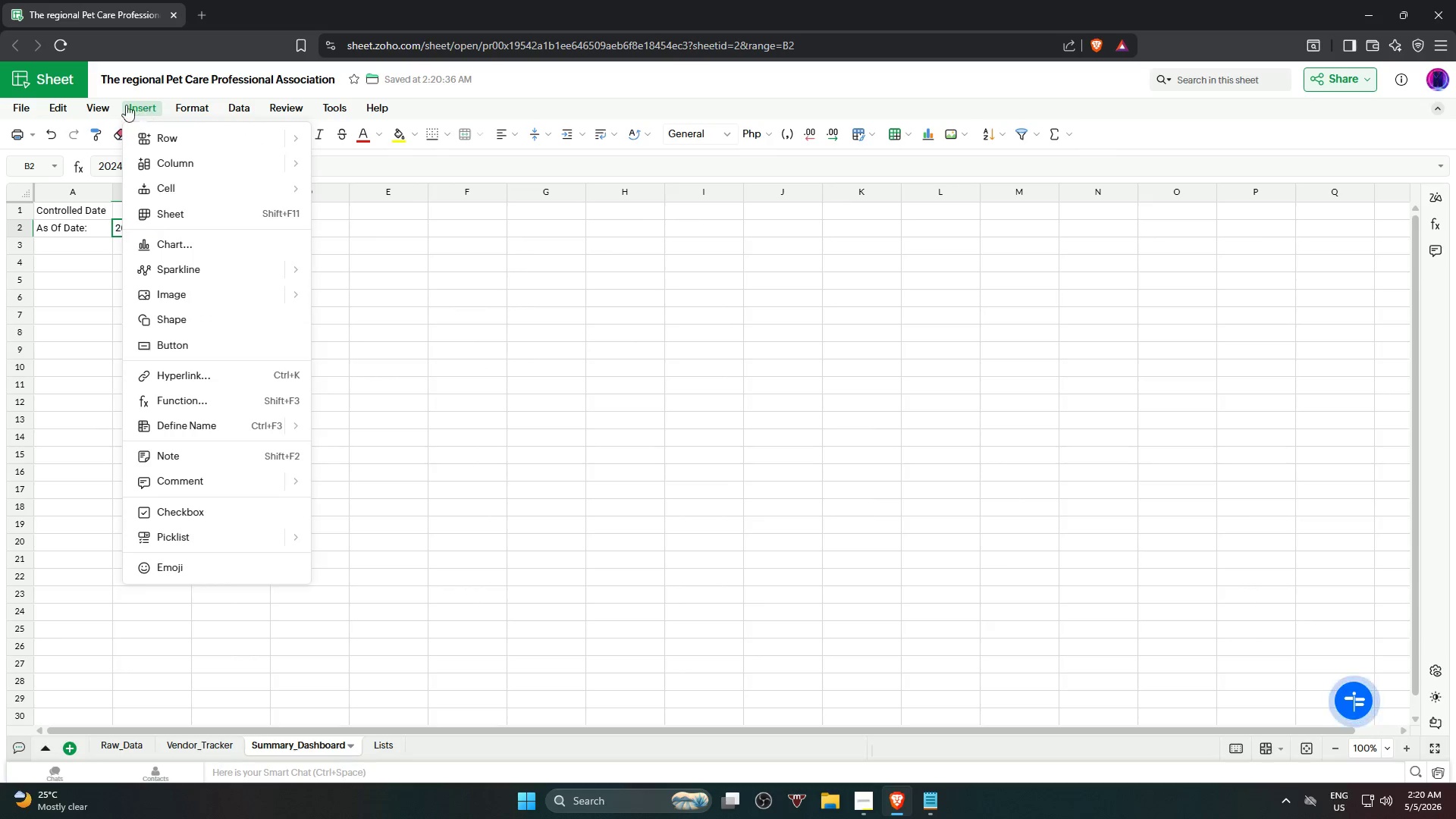 
mouse_move([113, 122])
 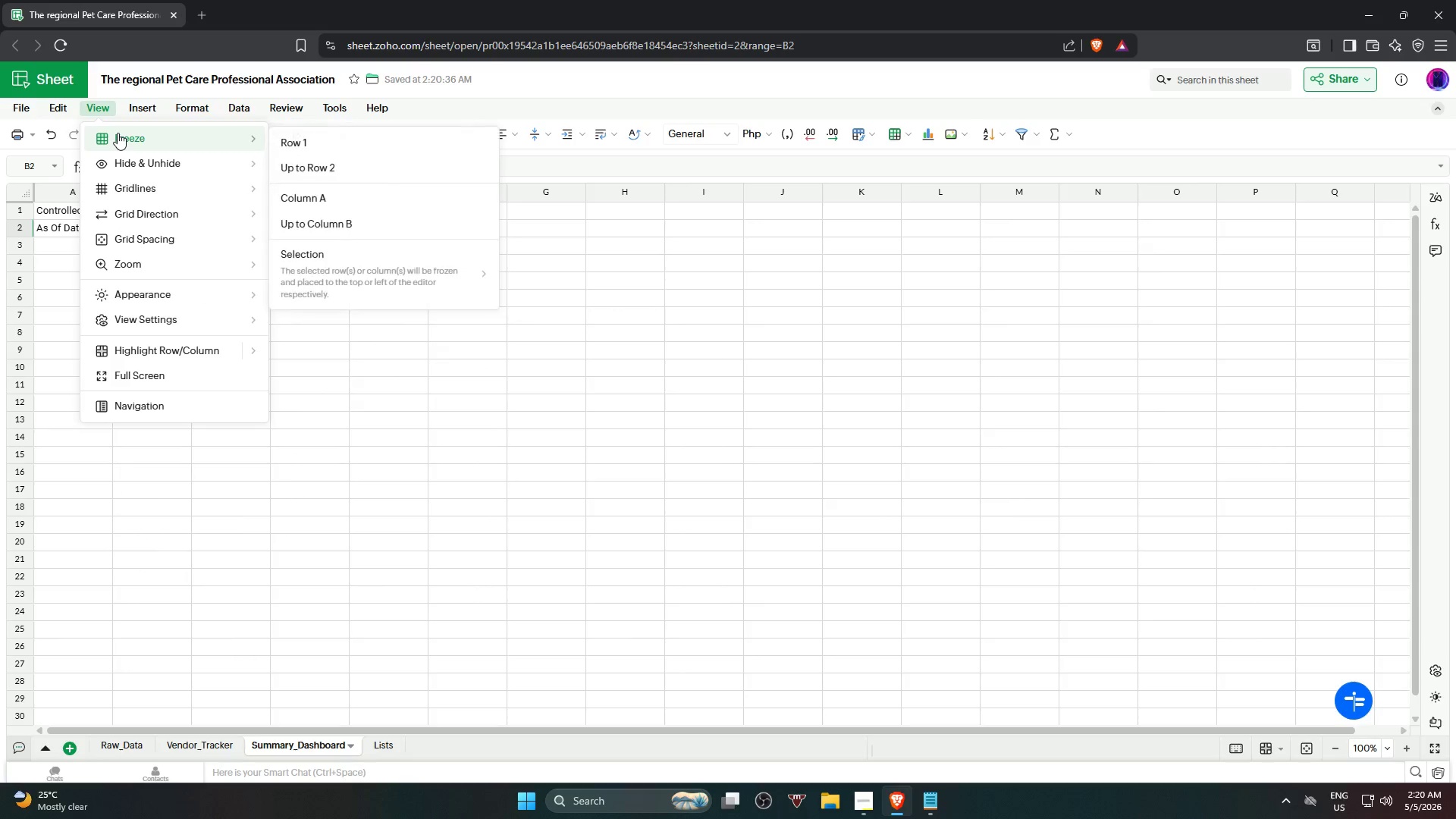 
mouse_move([118, 138])
 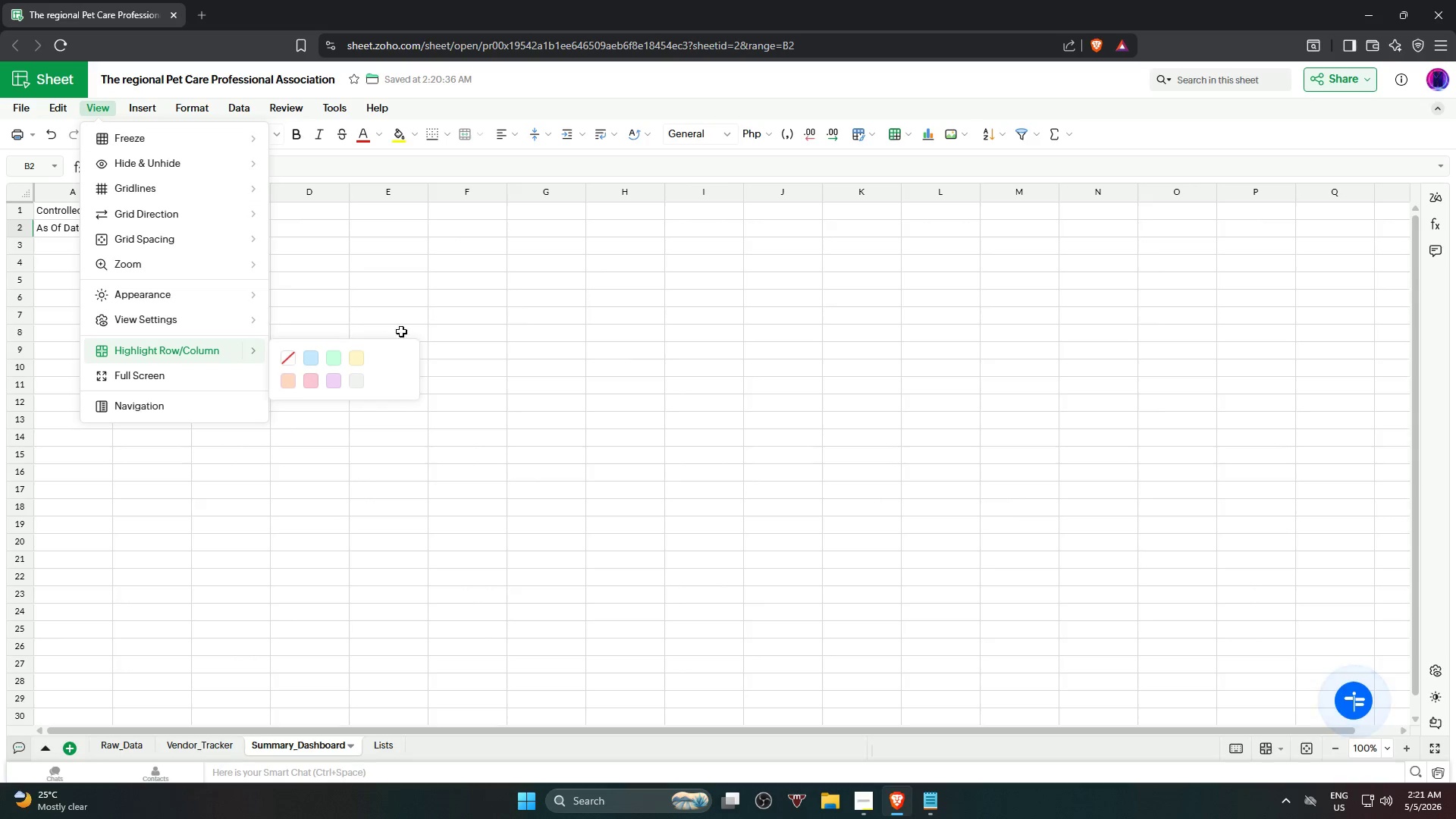 
mouse_move([76, 110])
 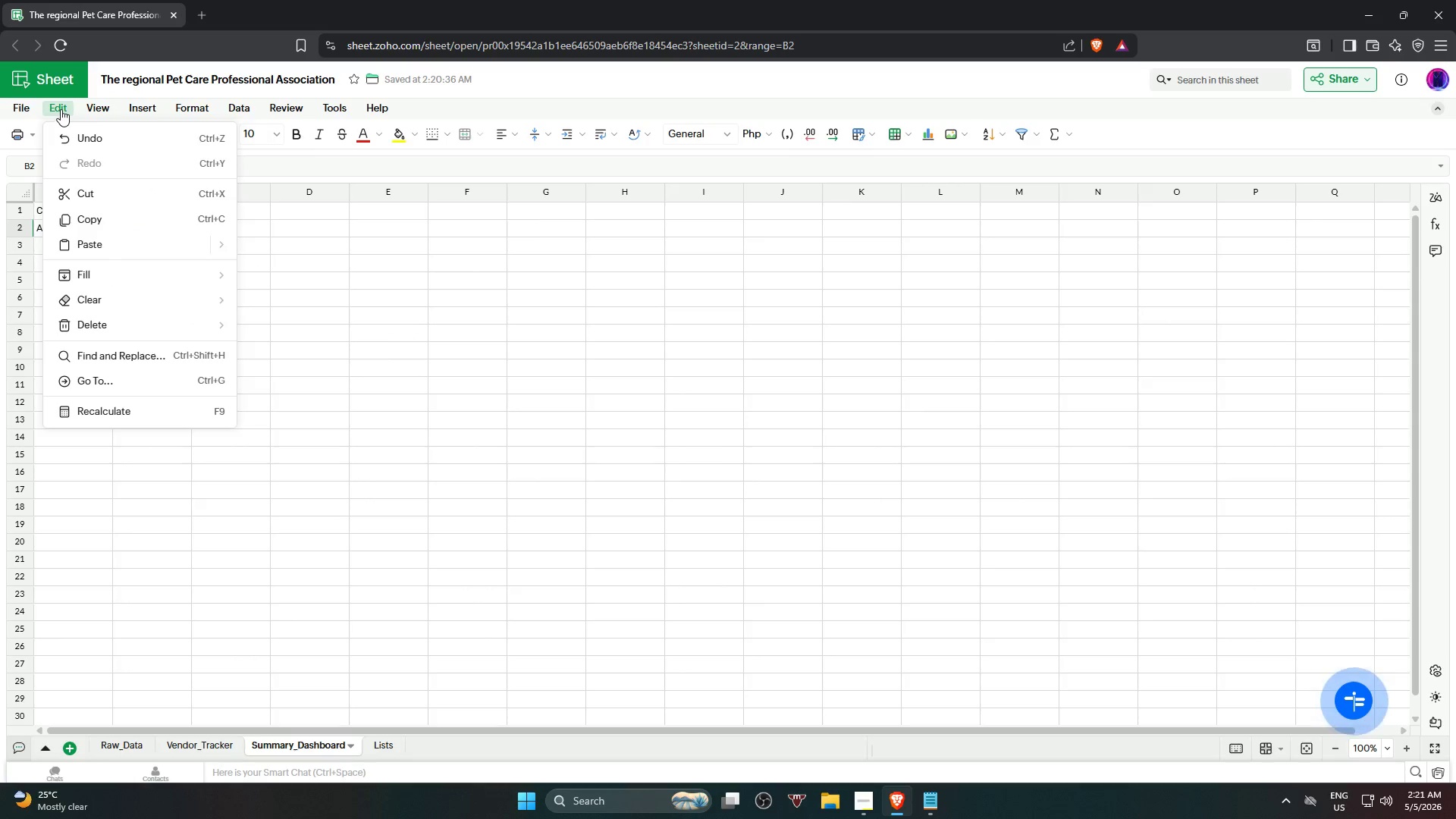 
mouse_move([155, 108])
 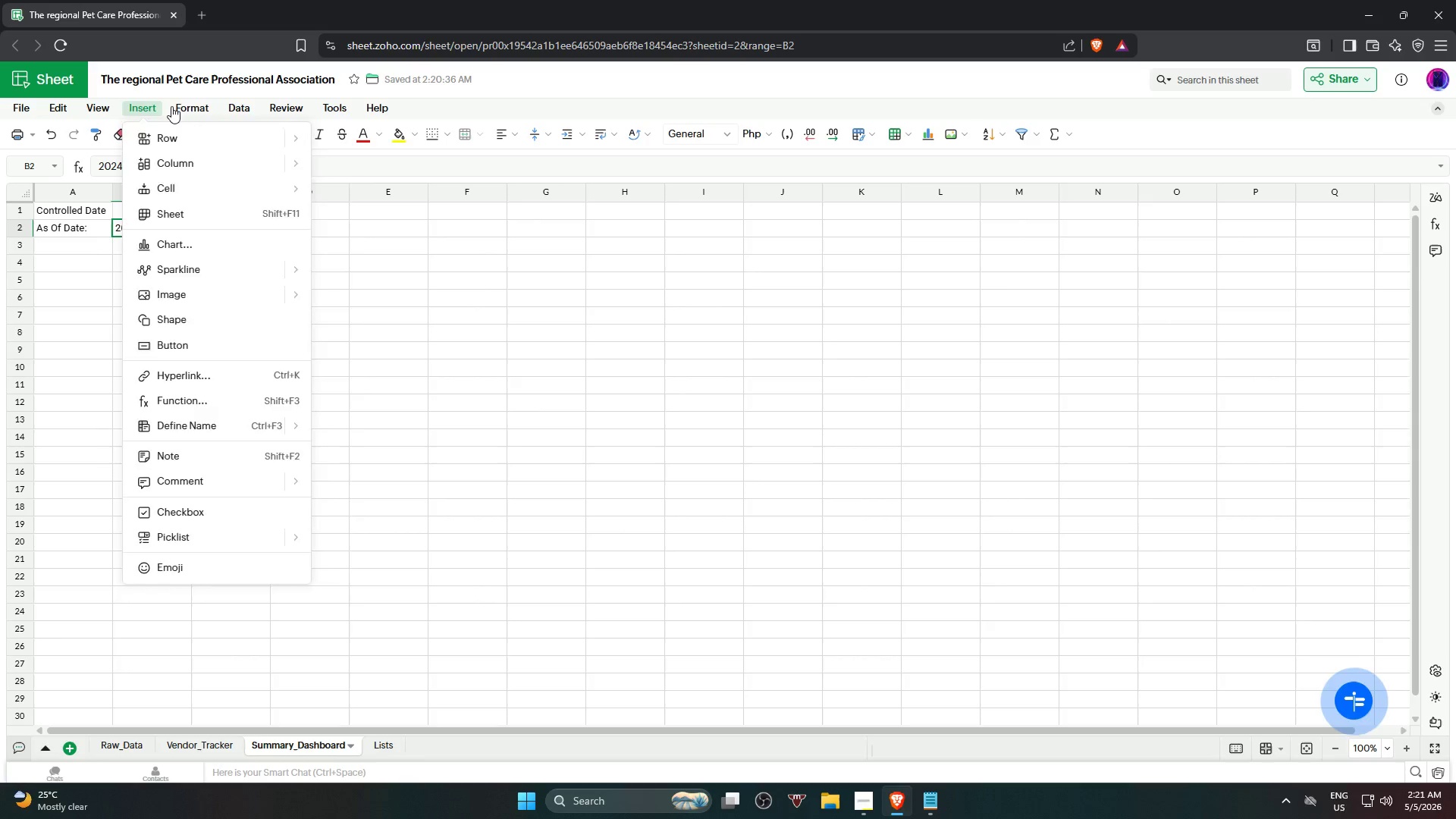 
mouse_move([187, 113])
 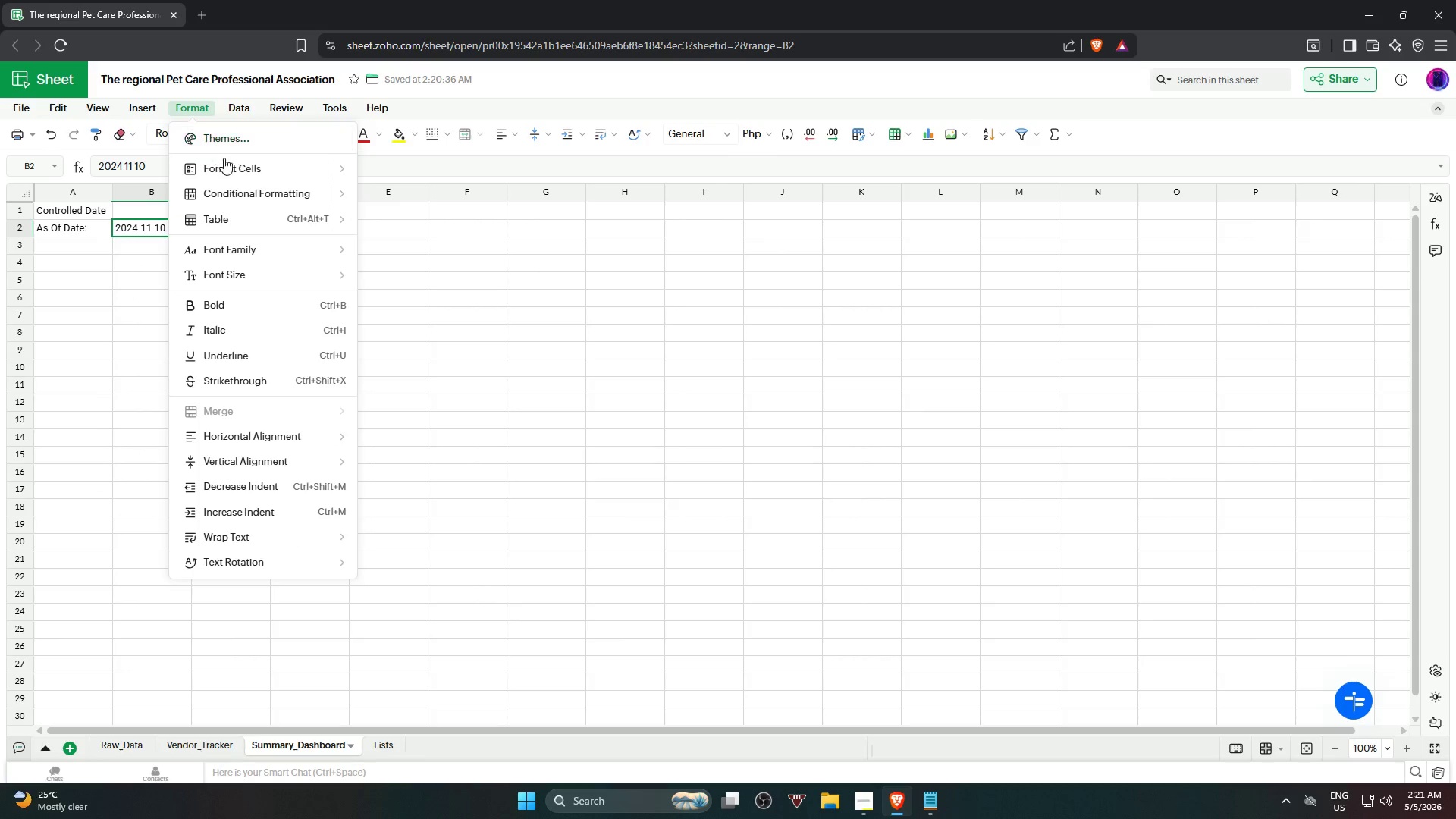 
mouse_move([243, 176])
 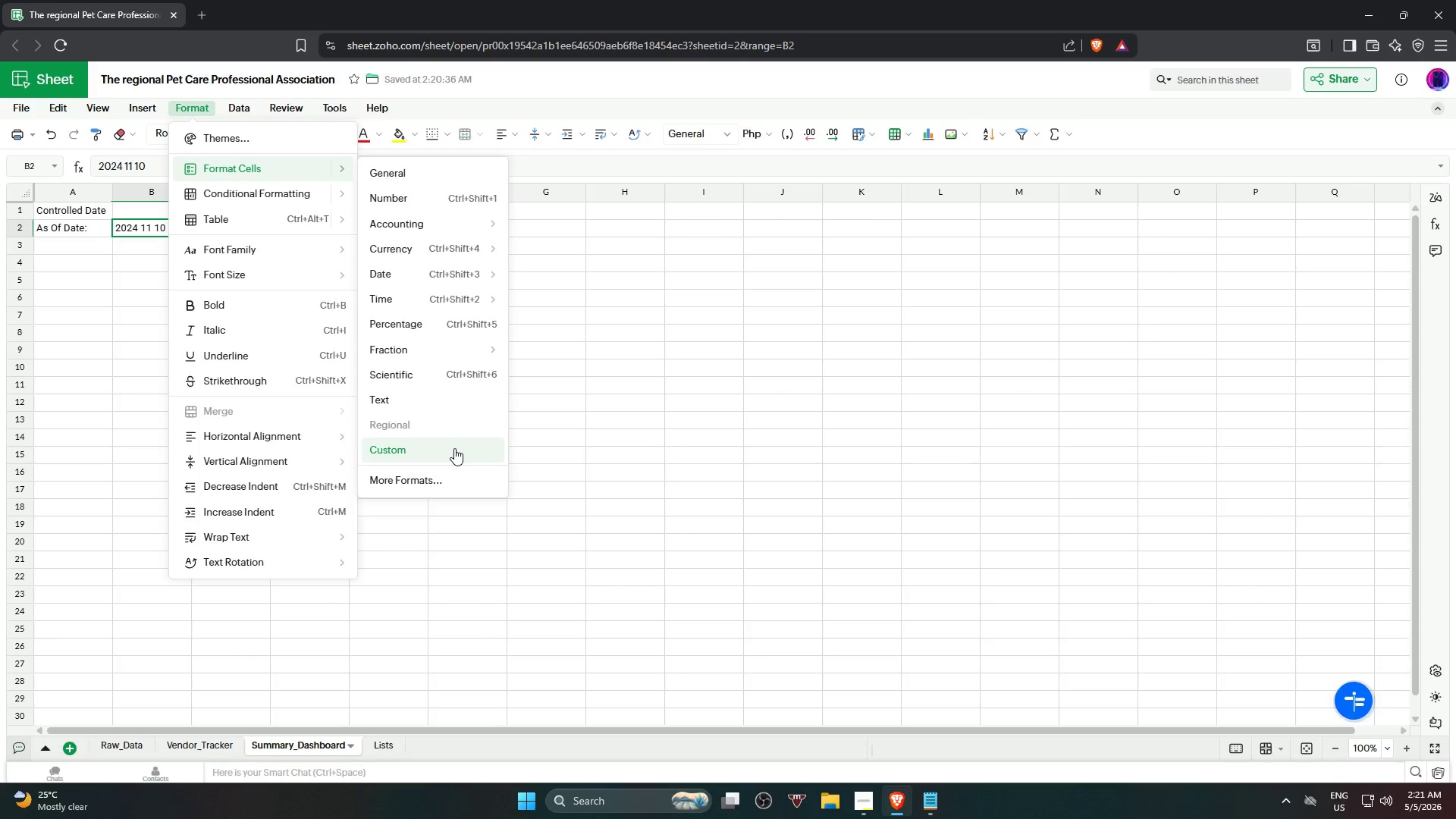 
wait(7.6)
 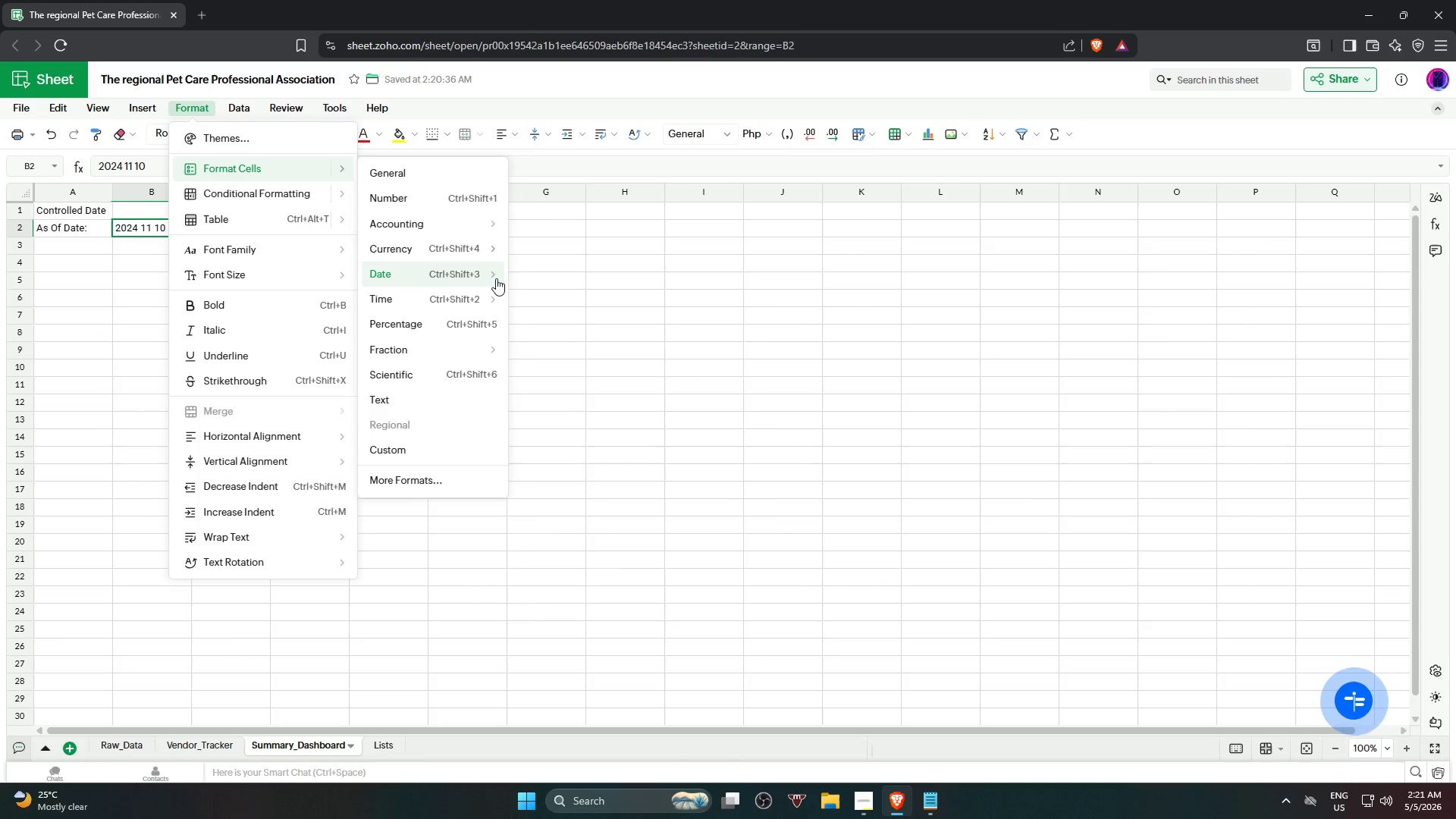 
left_click([454, 448])
 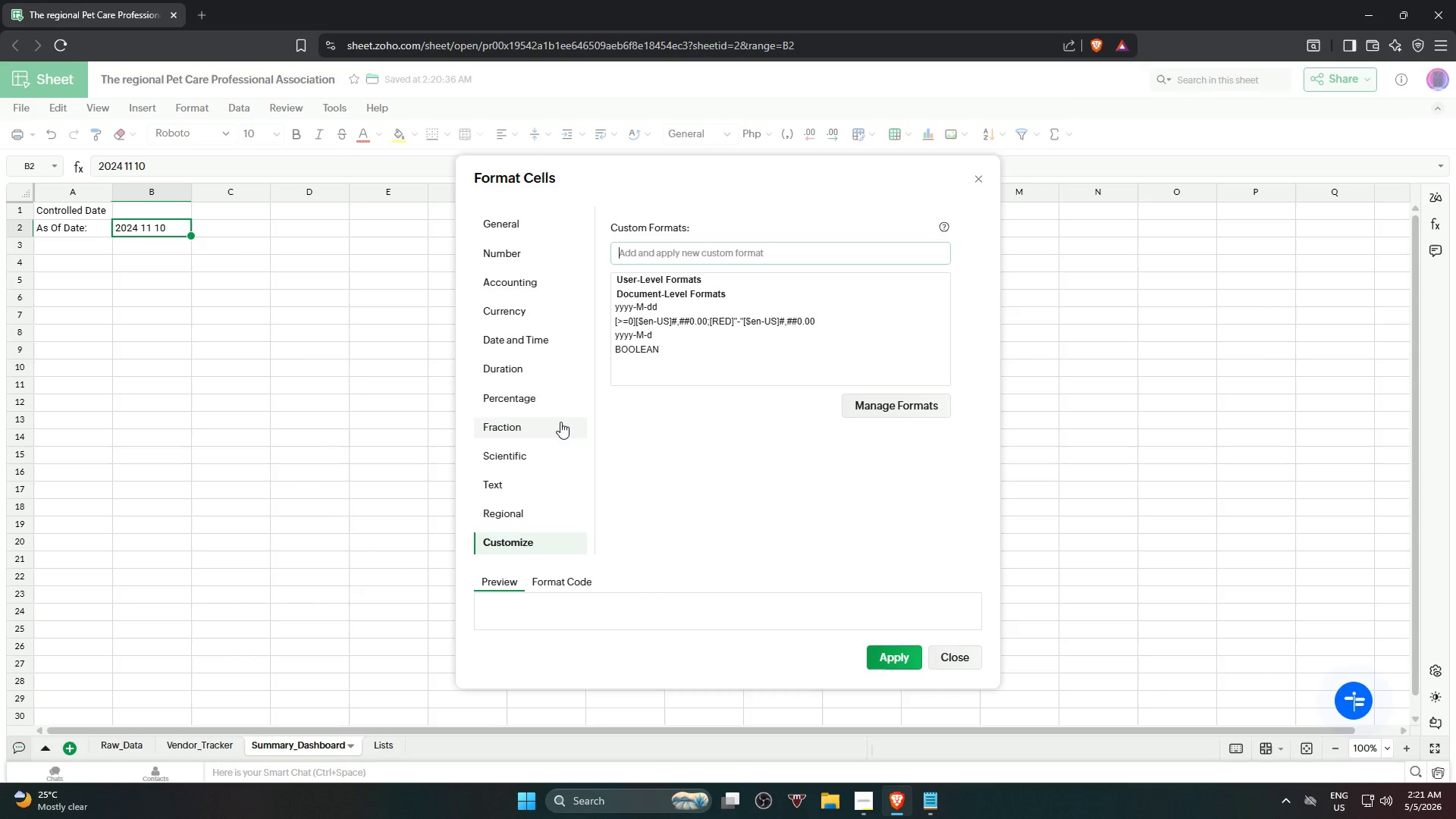 
left_click([548, 337])
 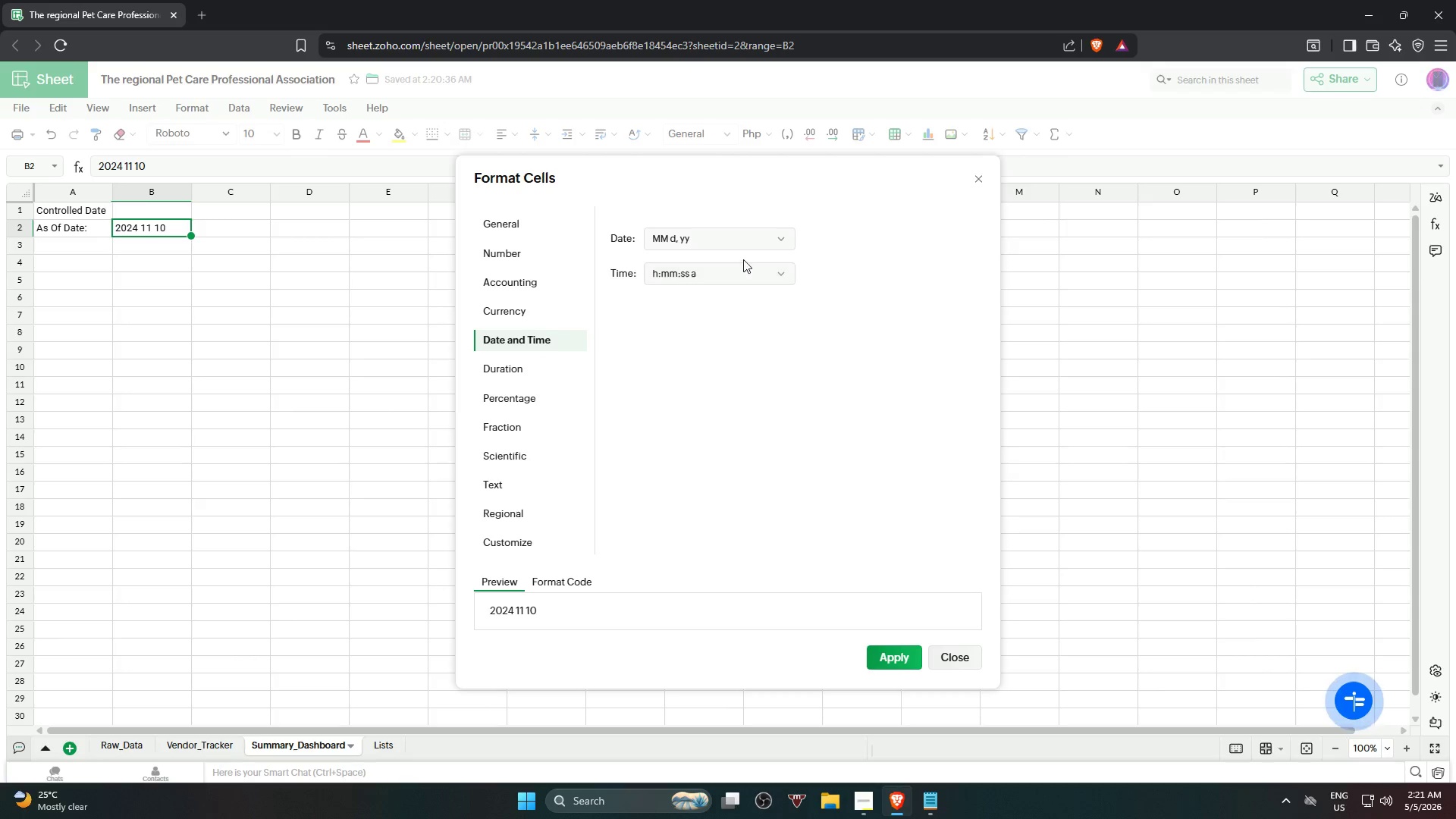 
scroll: coordinate [569, 465], scroll_direction: none, amount: 0.0
 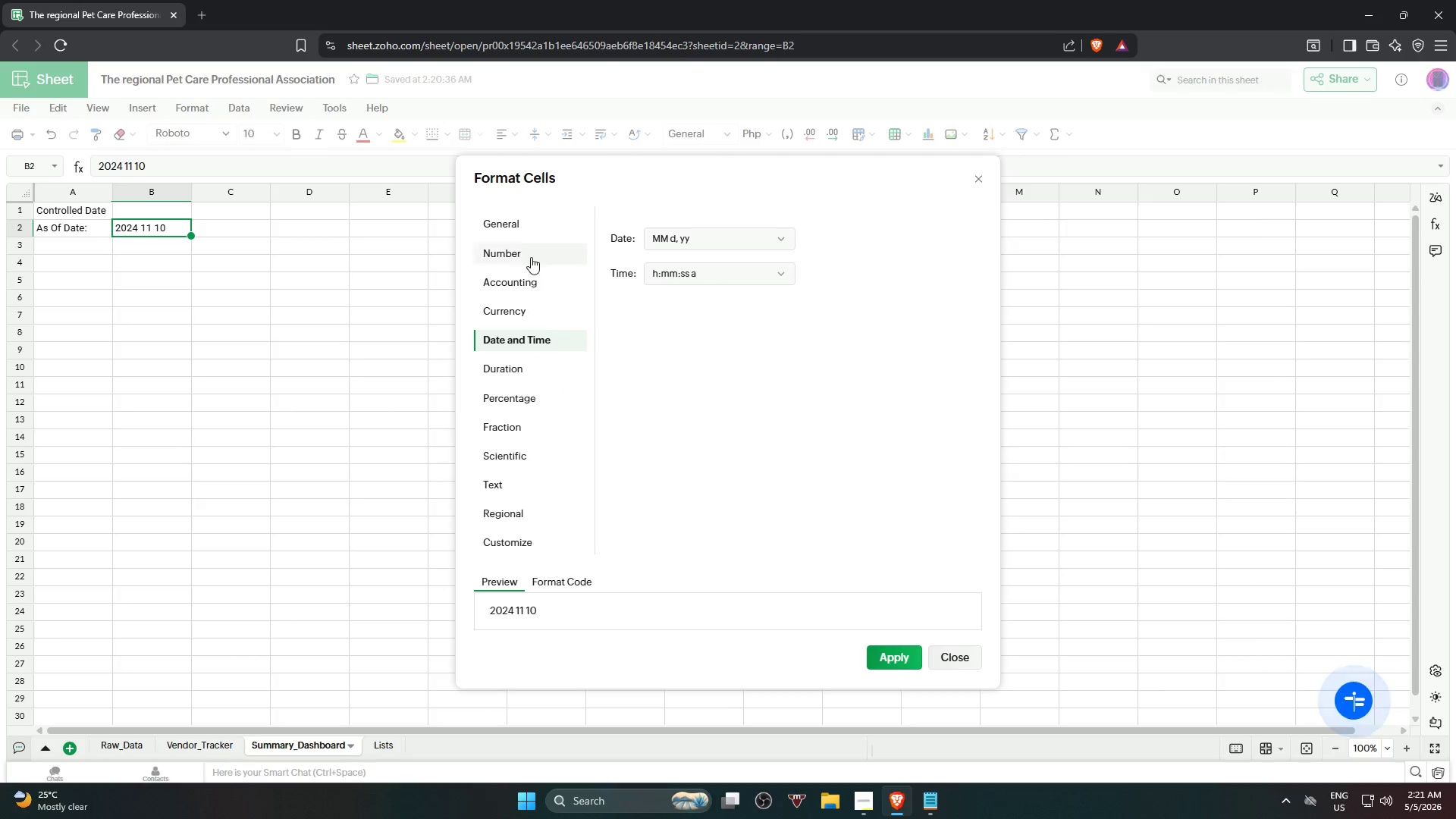 
left_click([531, 255])
 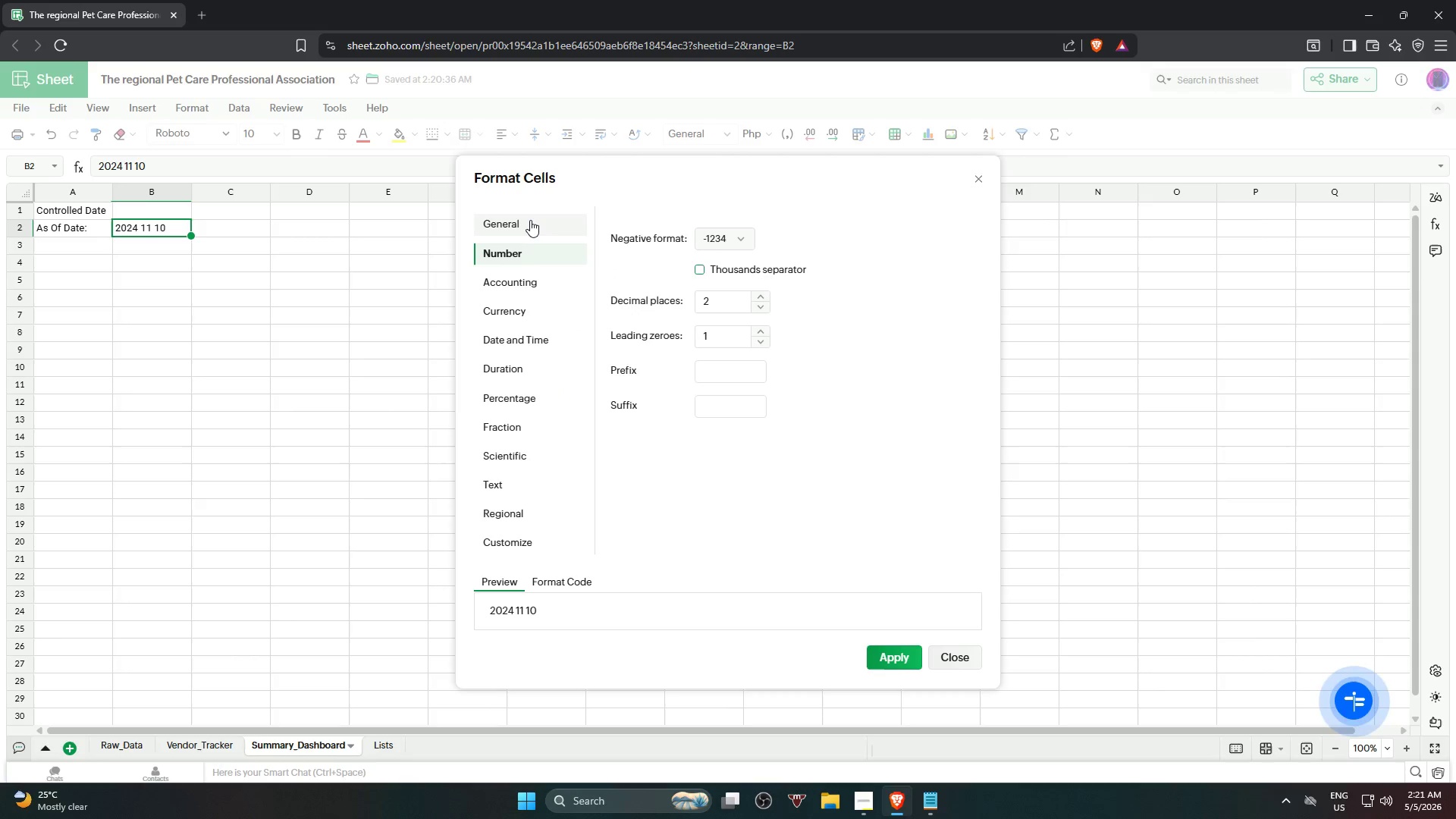 
left_click([530, 220])
 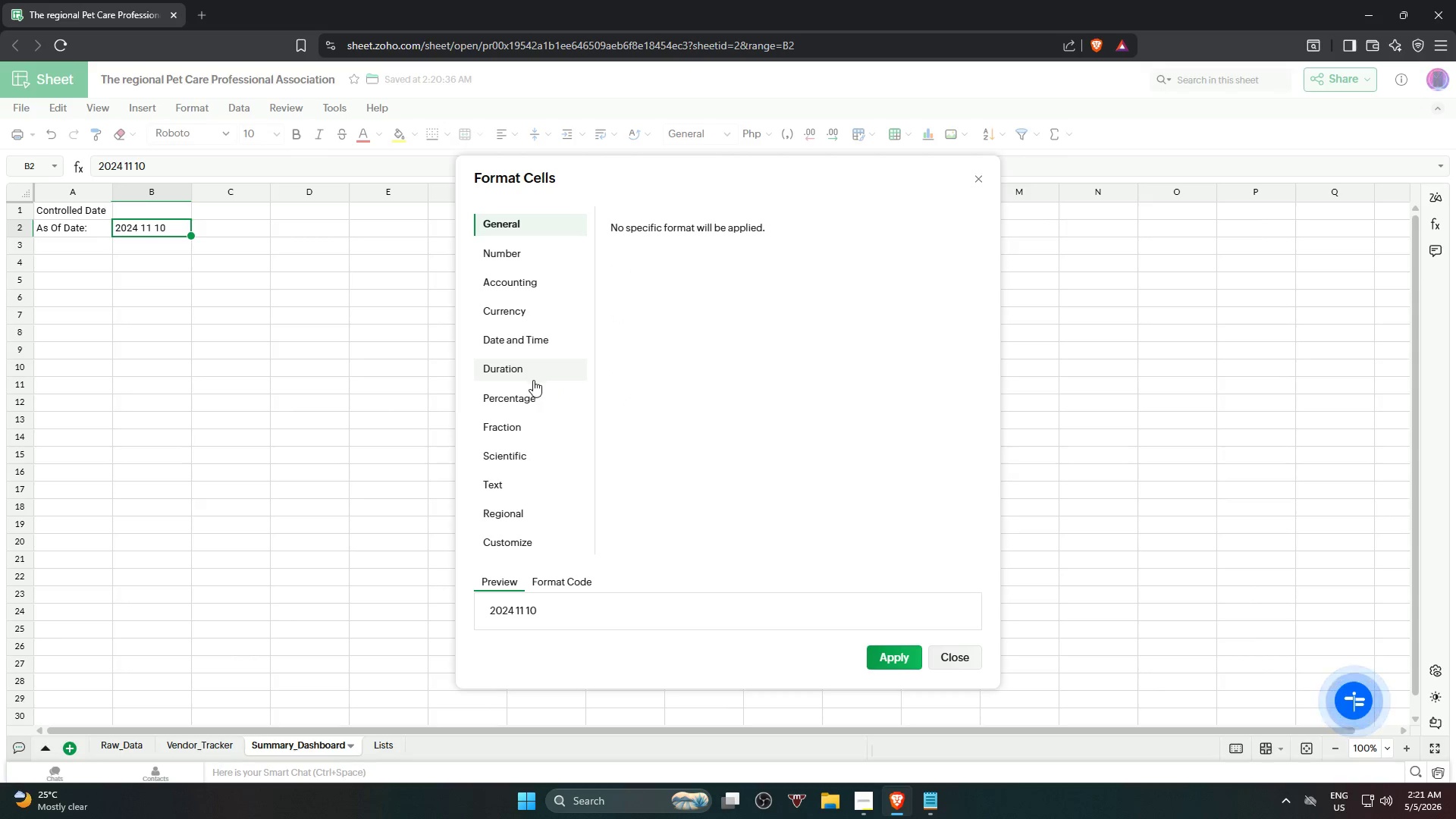 
scroll: coordinate [546, 452], scroll_direction: down, amount: 3.0
 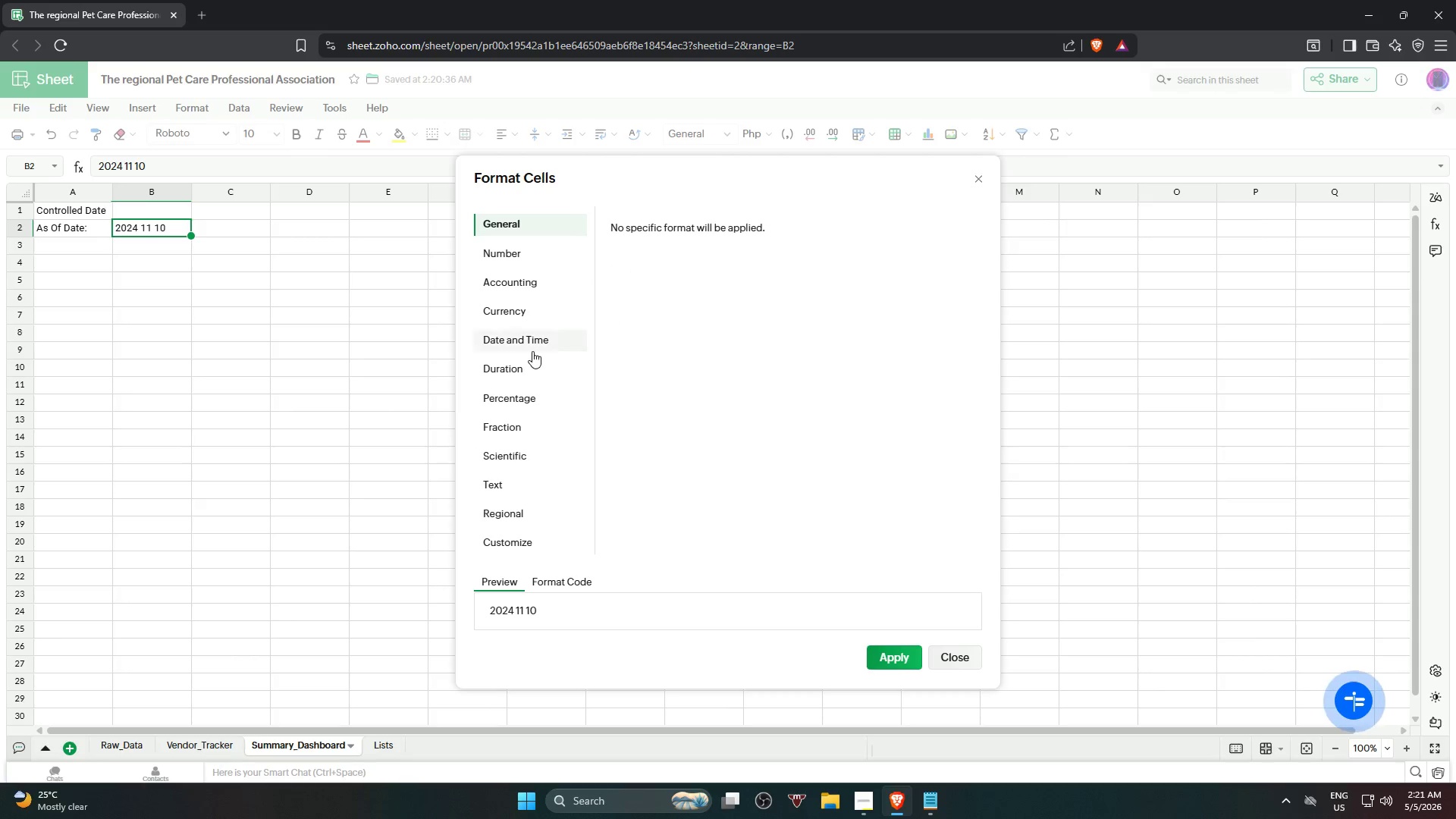 
left_click([535, 342])
 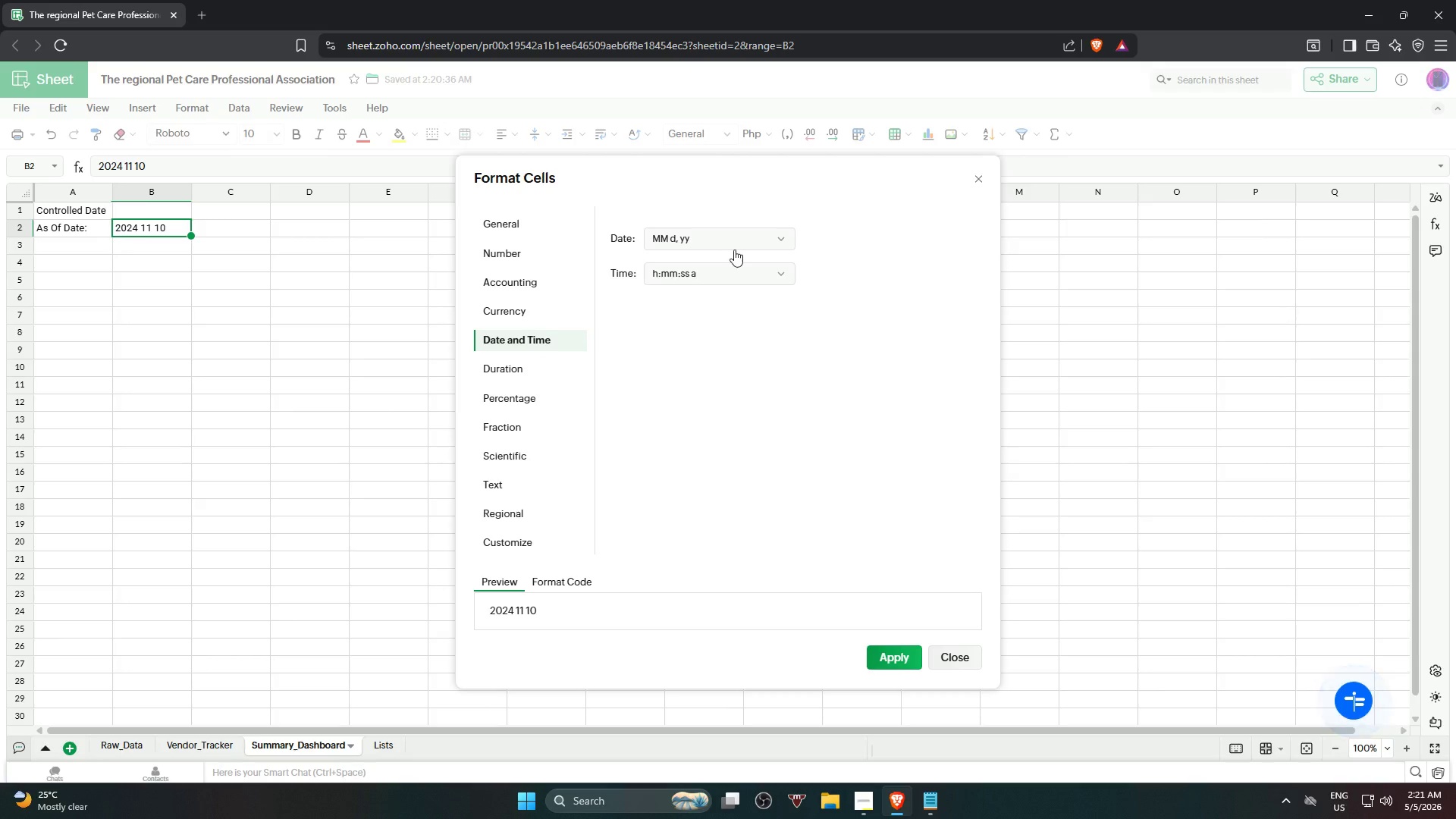 
left_click([749, 241])
 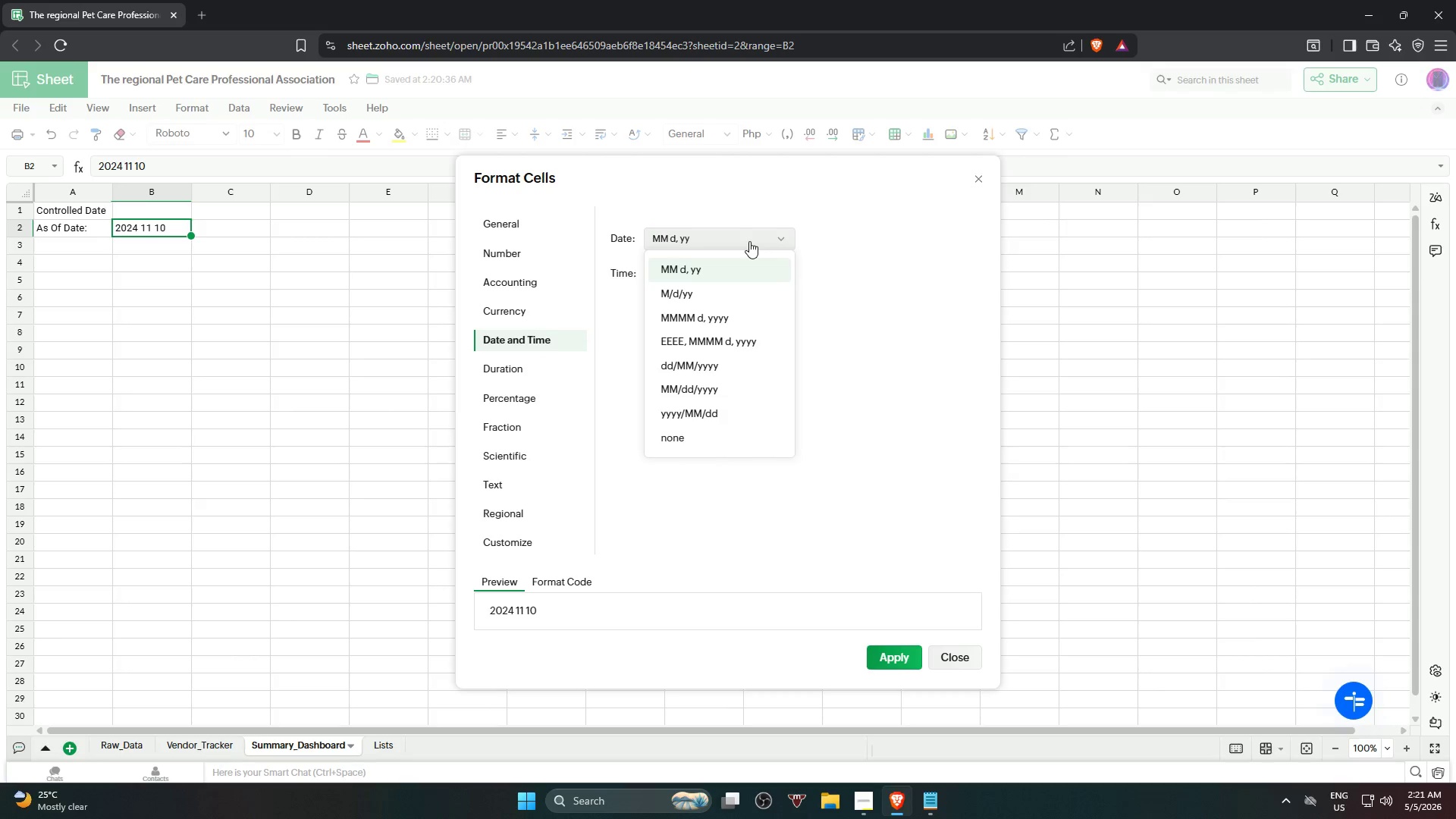 
wait(12.88)
 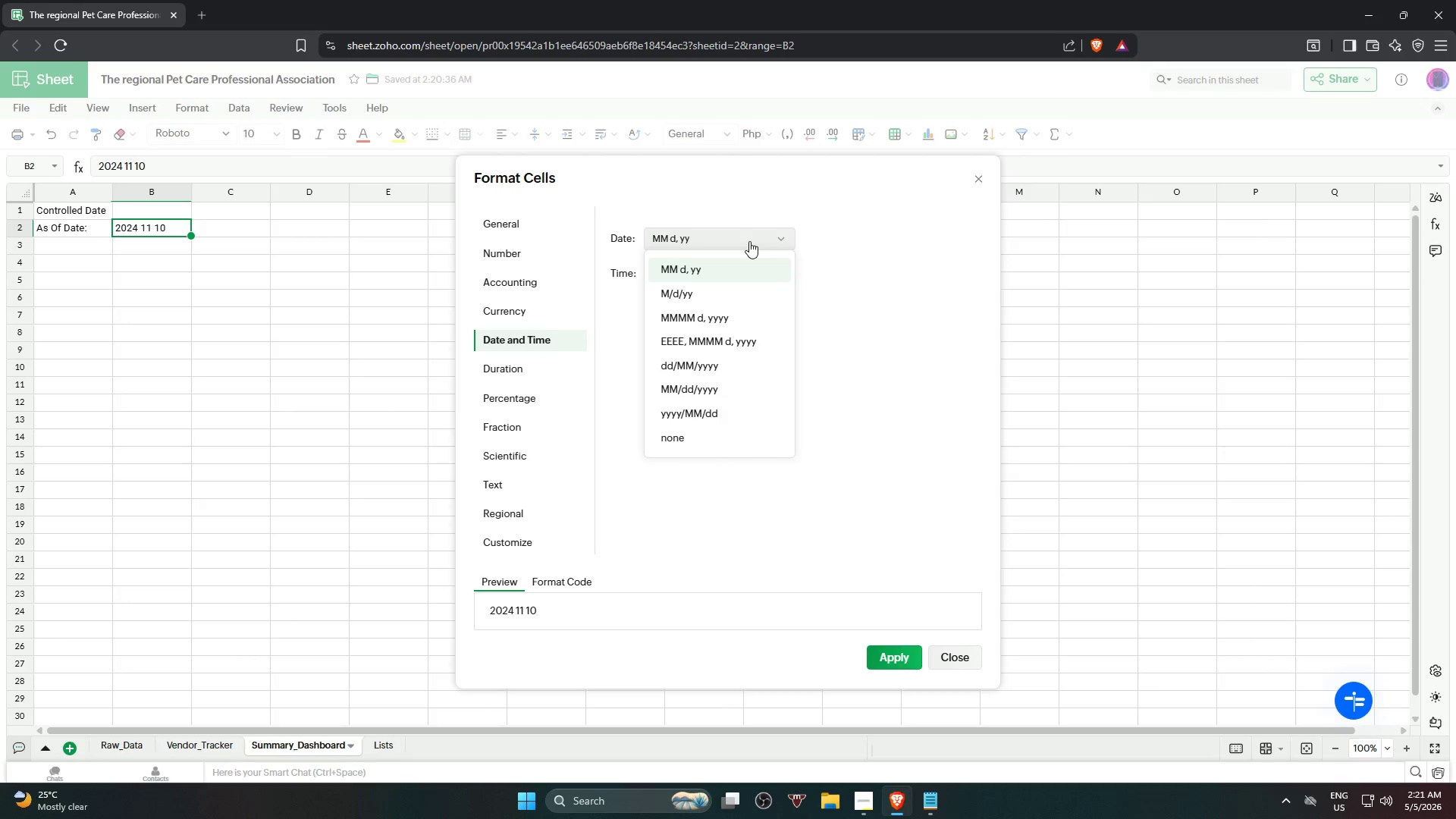 
left_click([740, 410])
 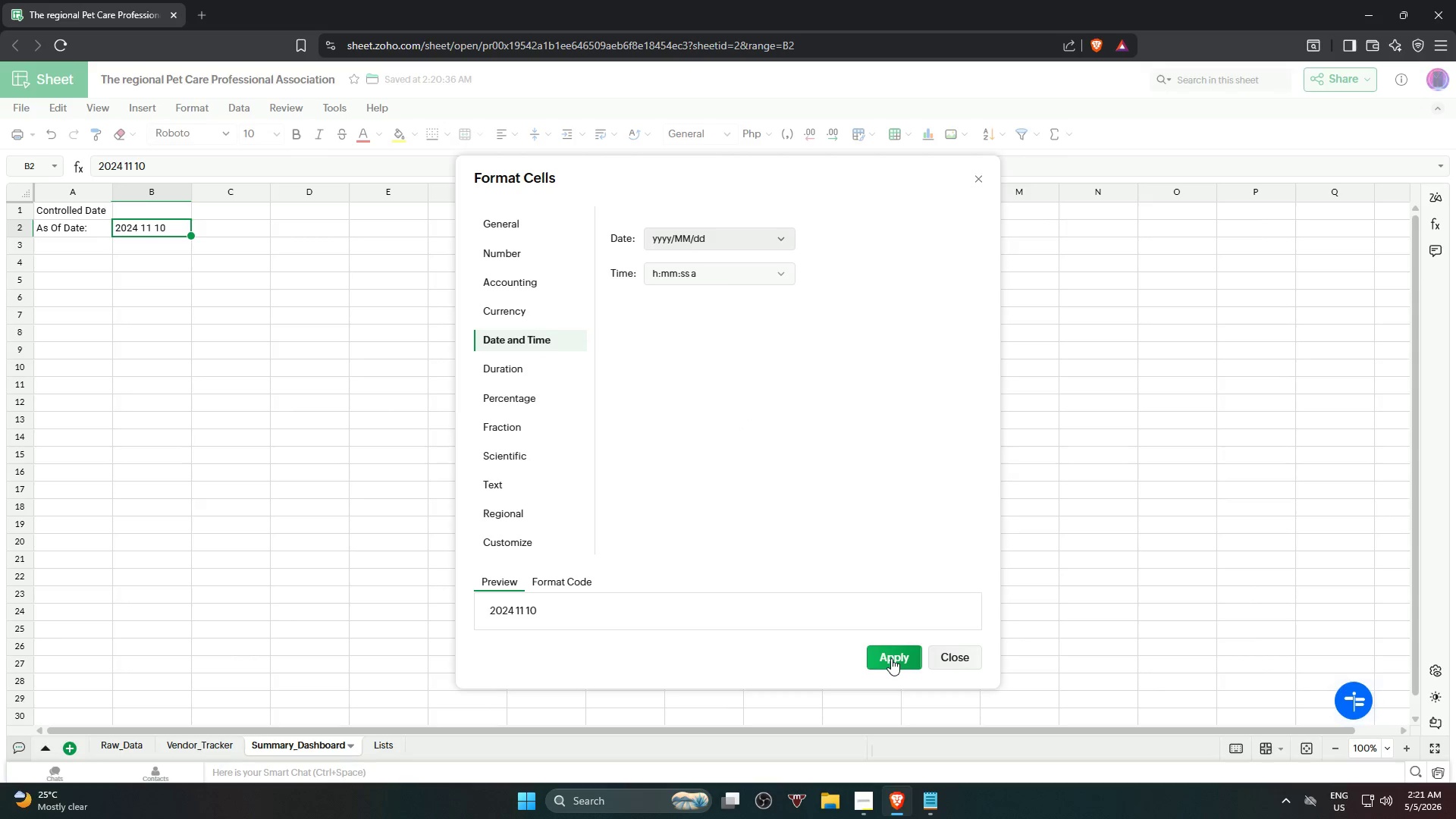 
mouse_move([762, 303])
 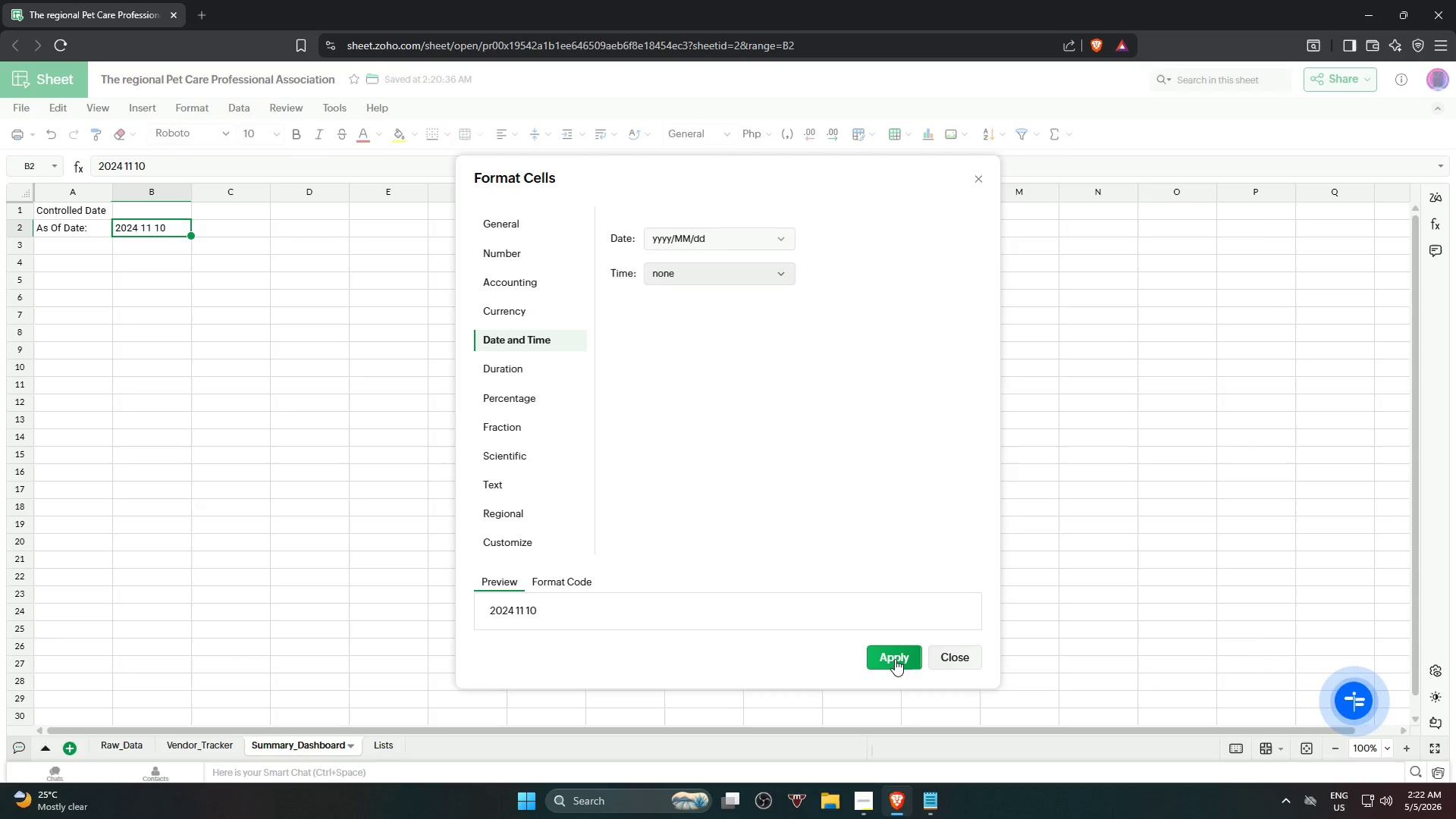 
wait(5.75)
 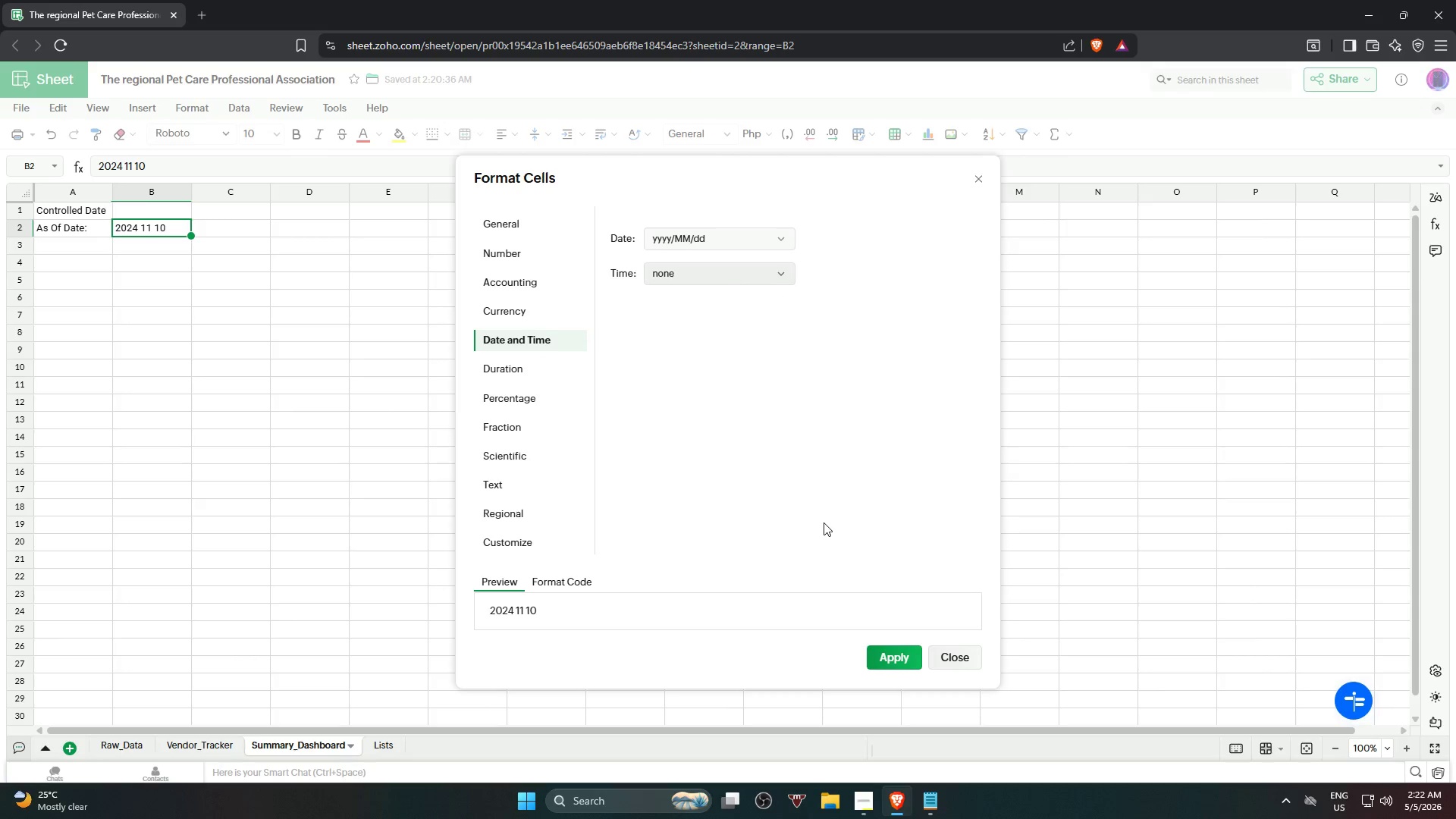 
left_click([895, 659])
 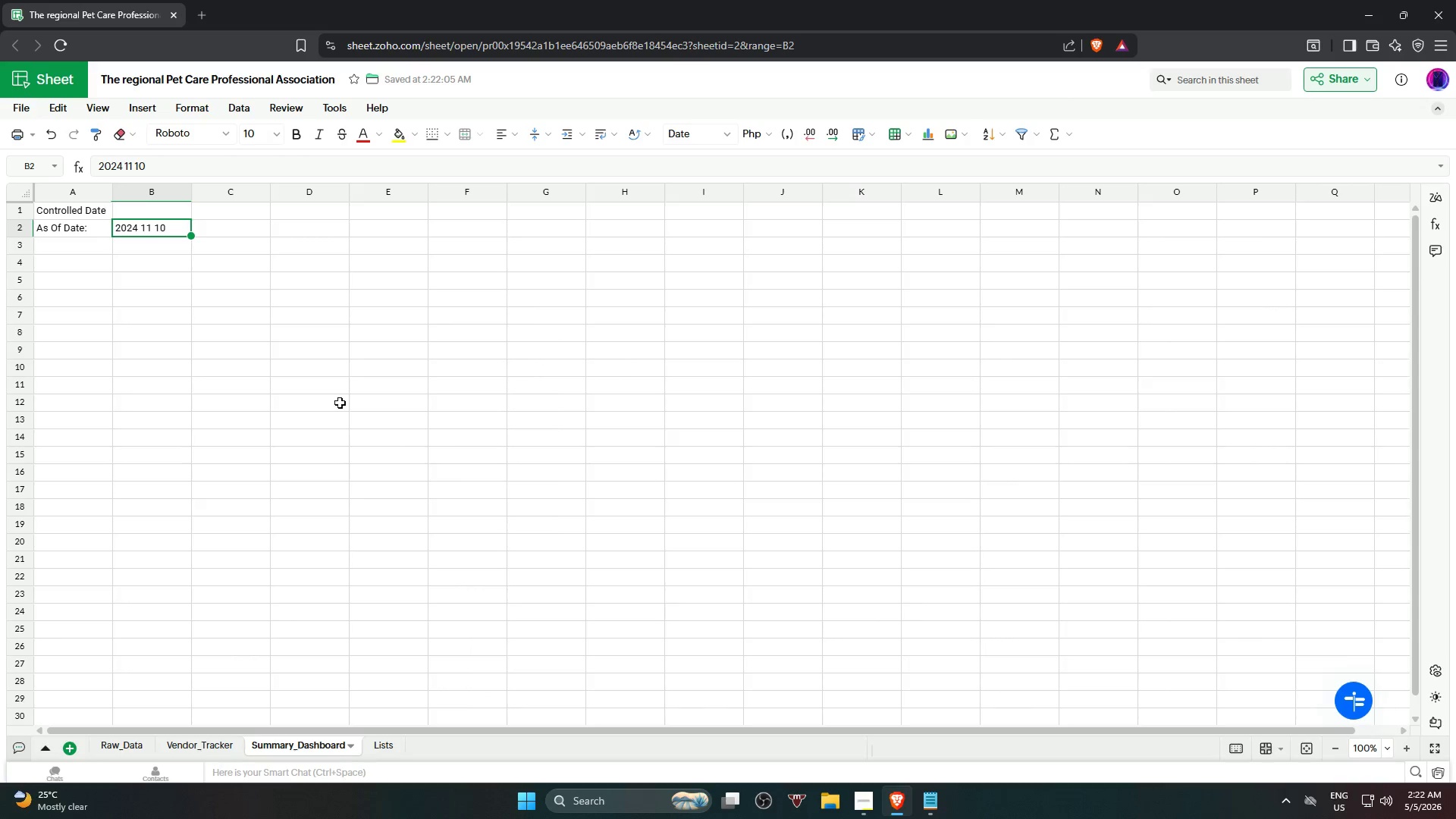 
left_click([170, 303])
 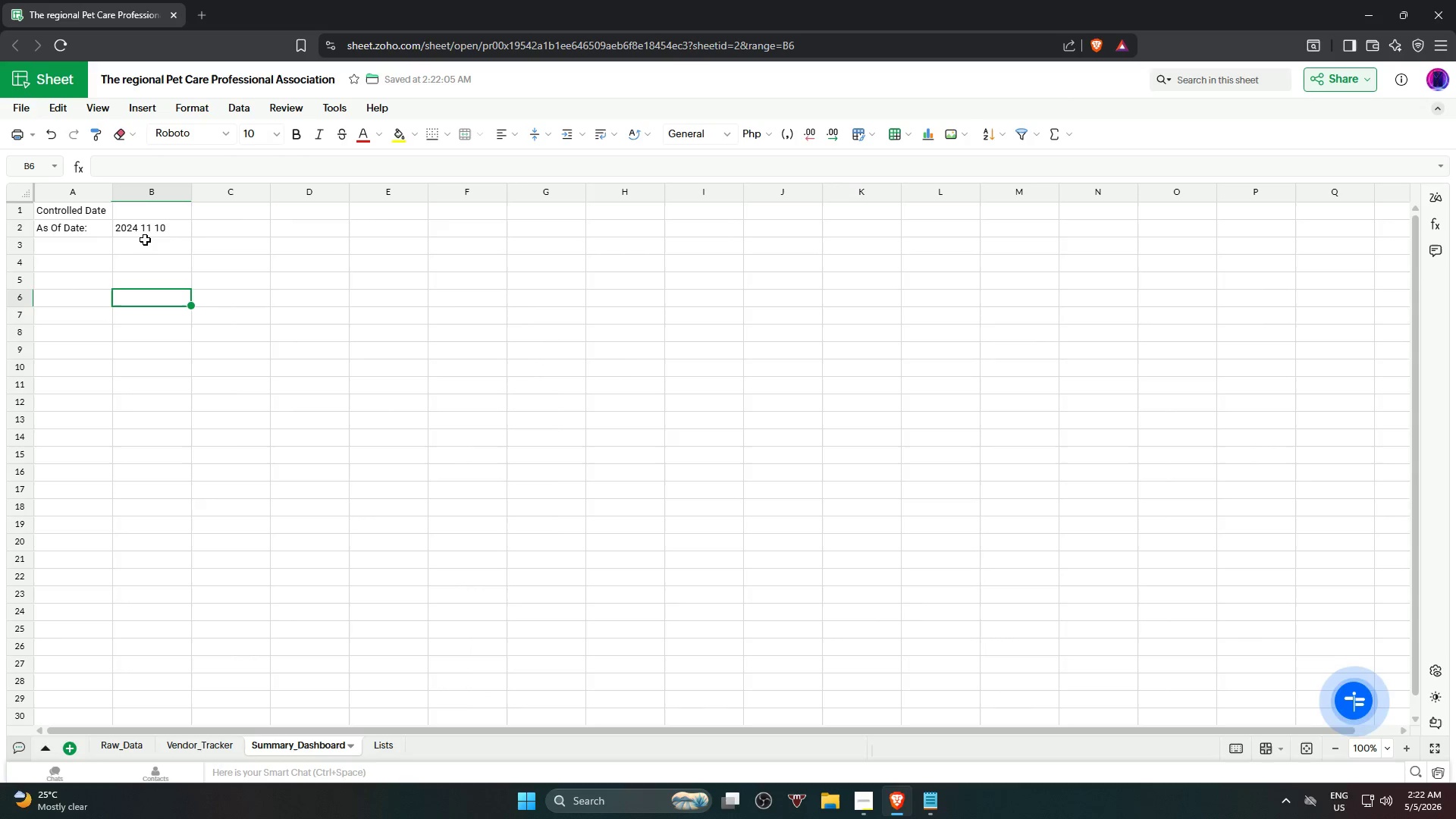 
left_click([147, 231])
 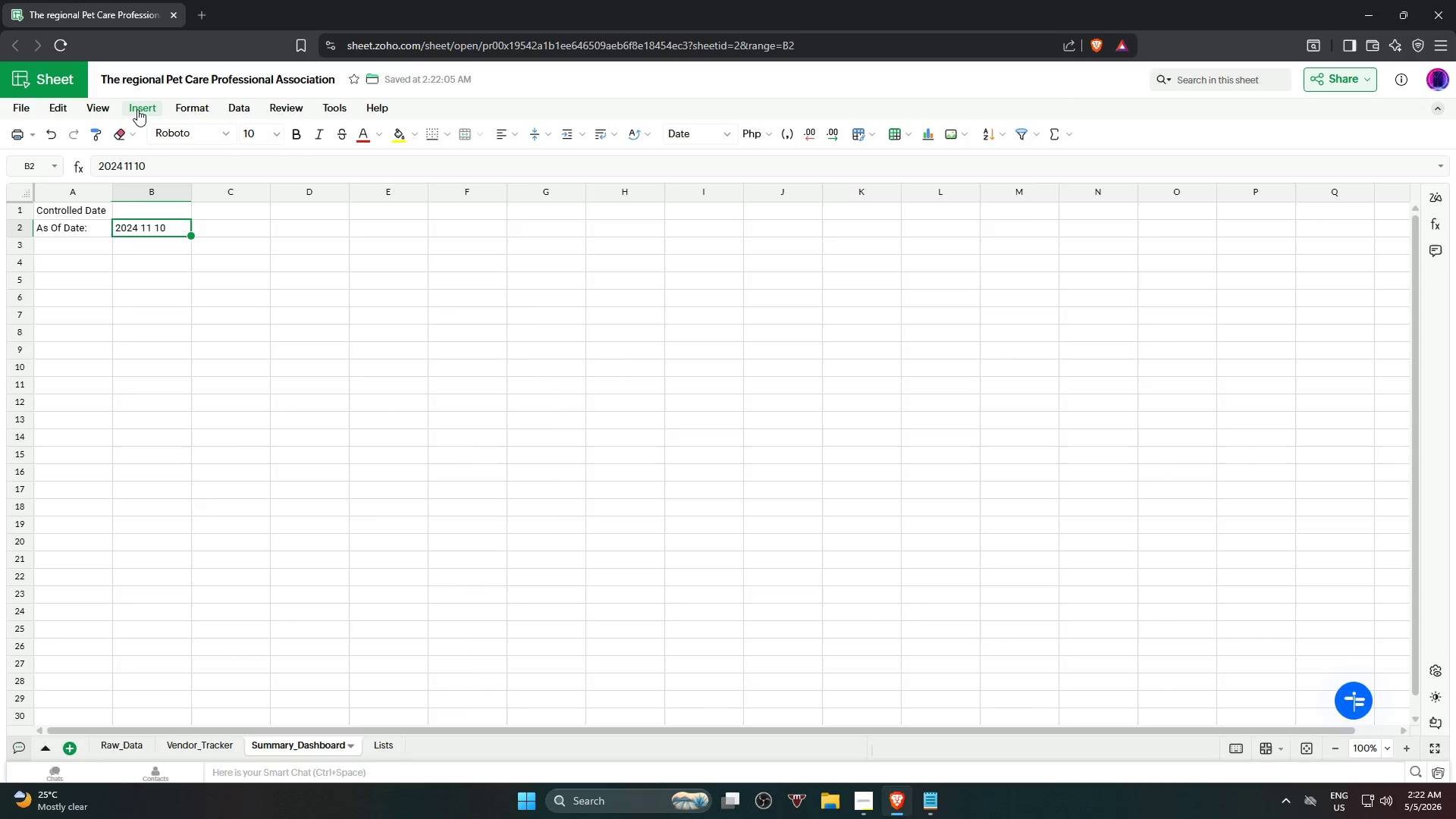 
left_click([95, 104])
 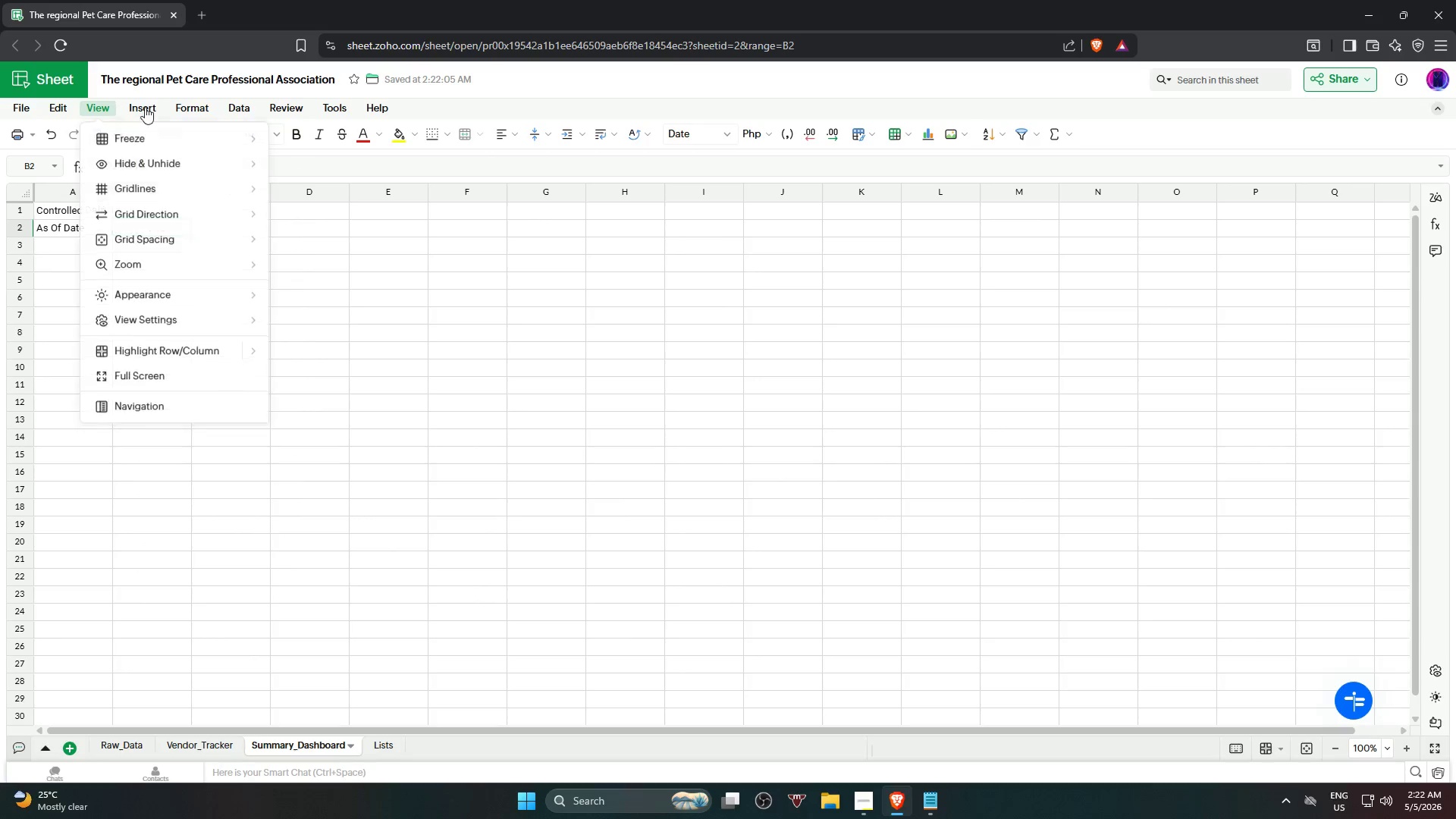 
mouse_move([235, 167])
 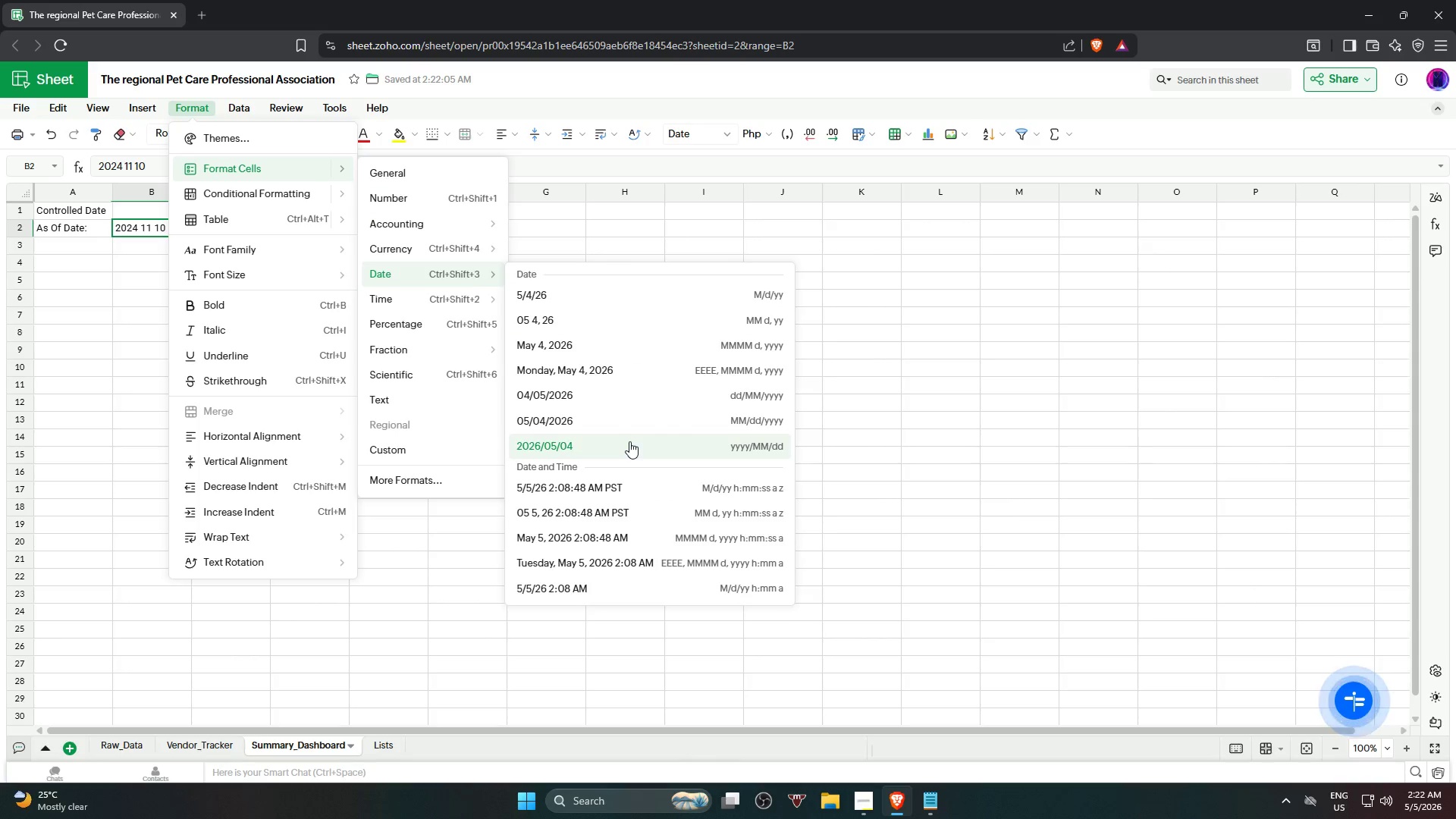 
wait(21.71)
 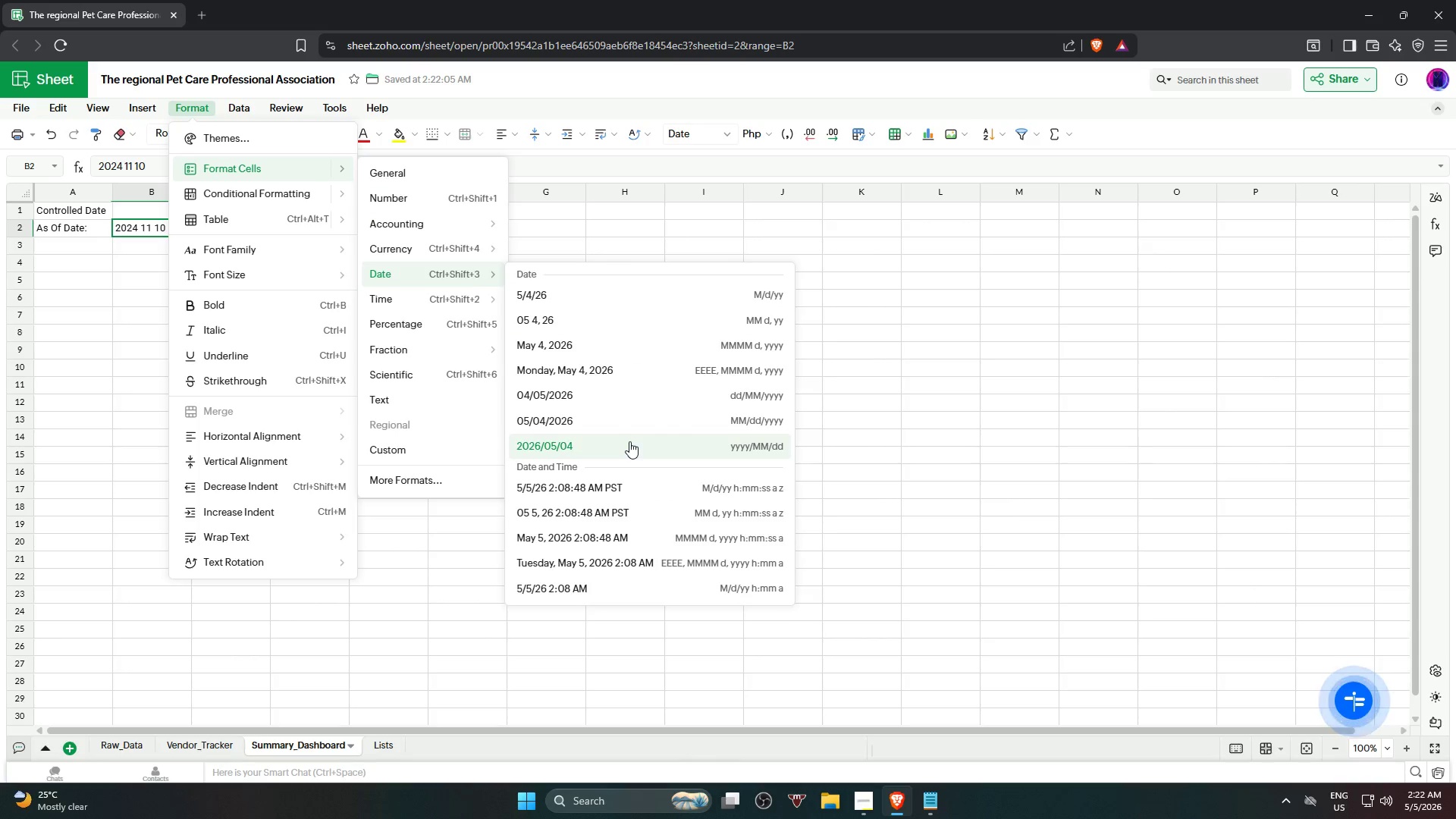 
left_click([629, 443])
 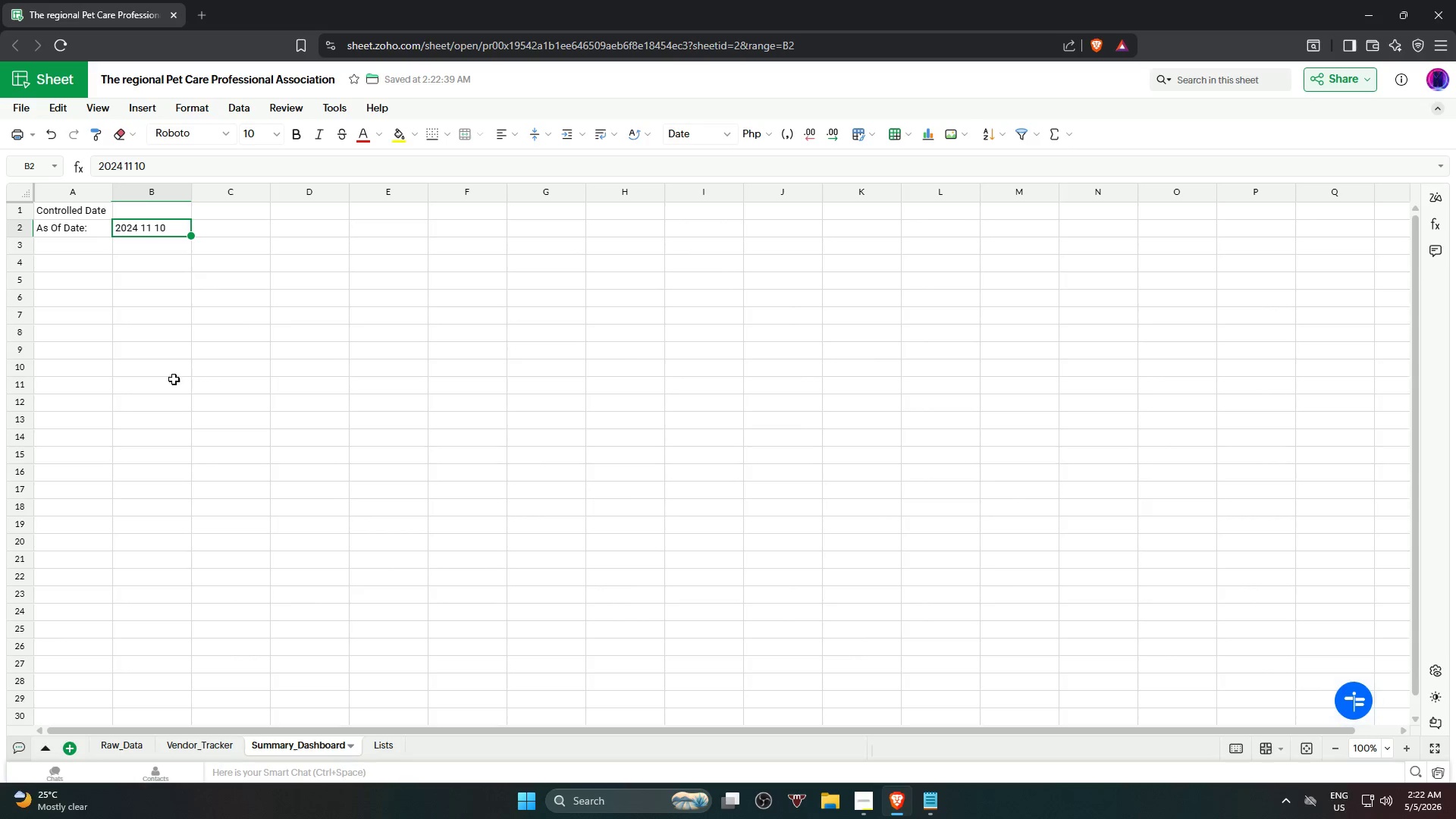 
left_click([168, 381])
 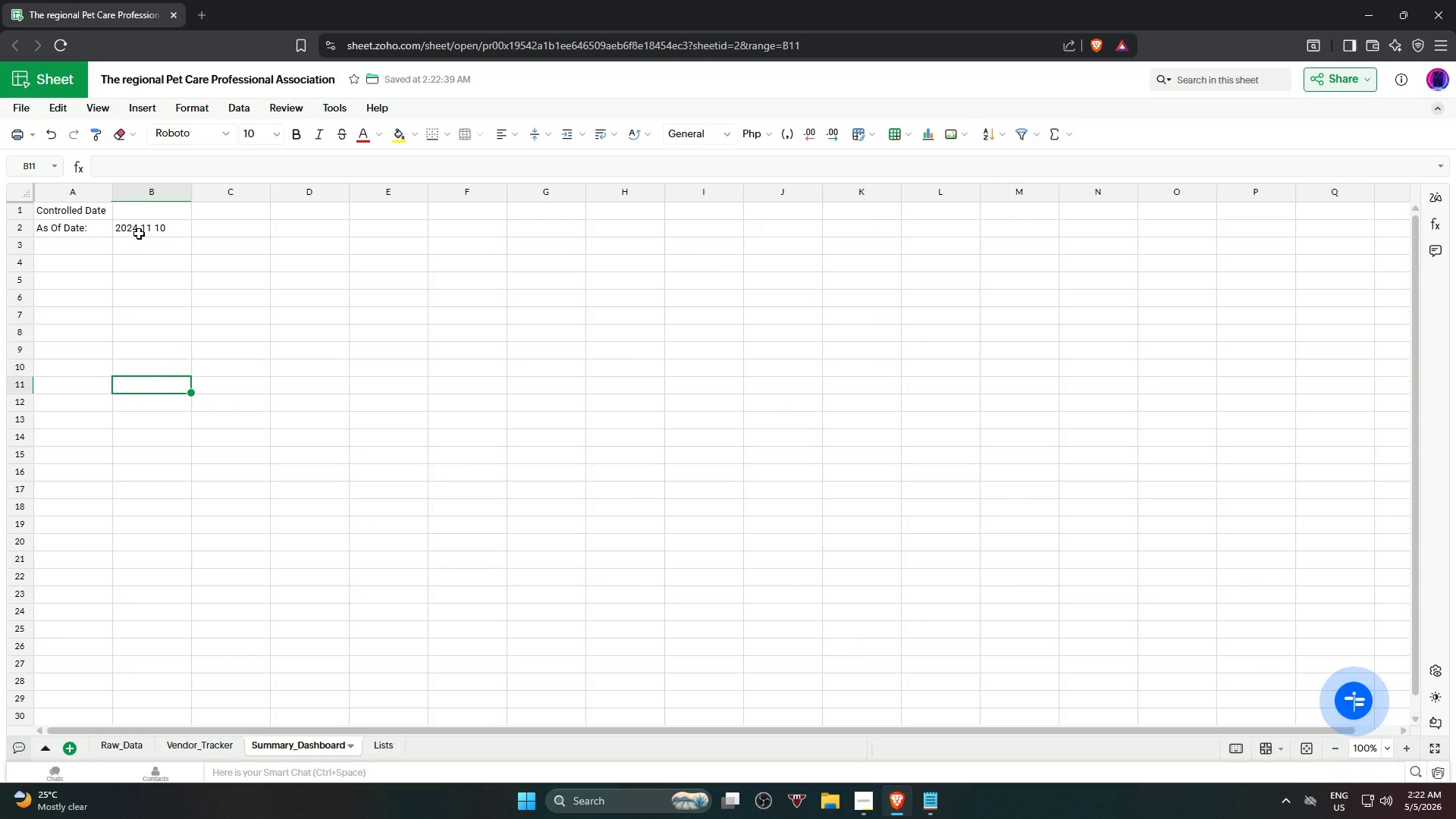 
left_click([139, 232])
 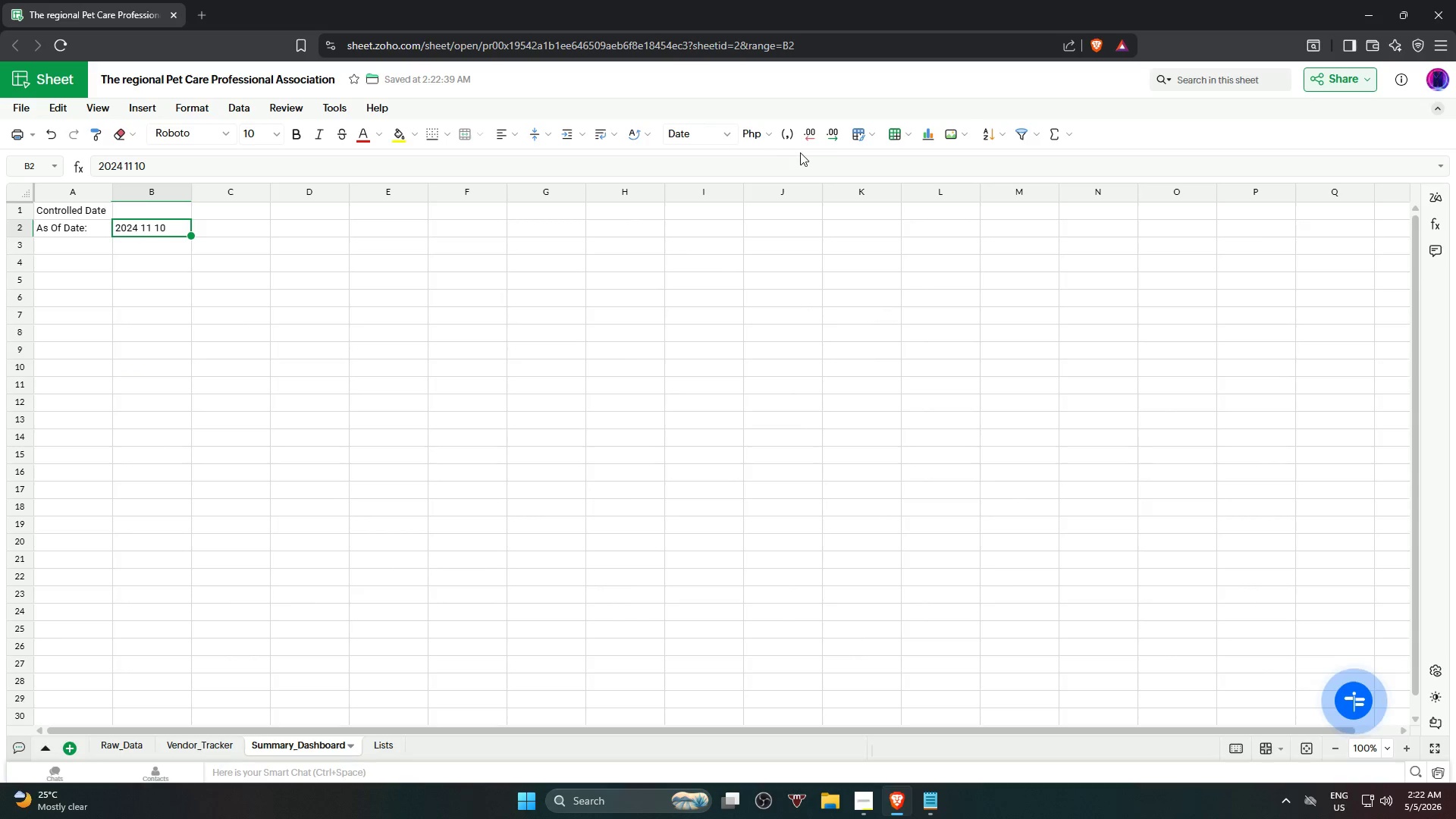 
left_click([730, 132])
 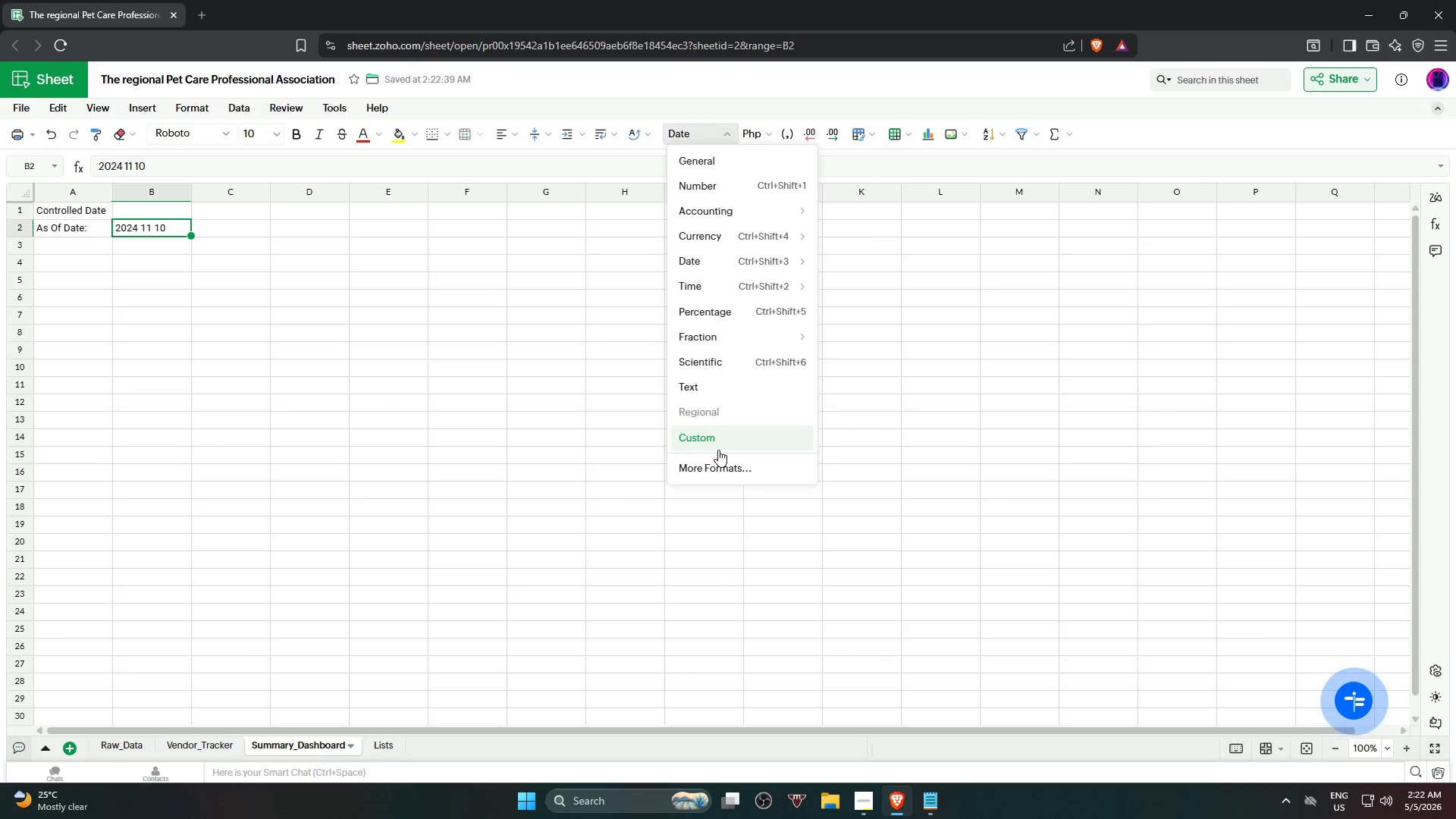 
wait(7.36)
 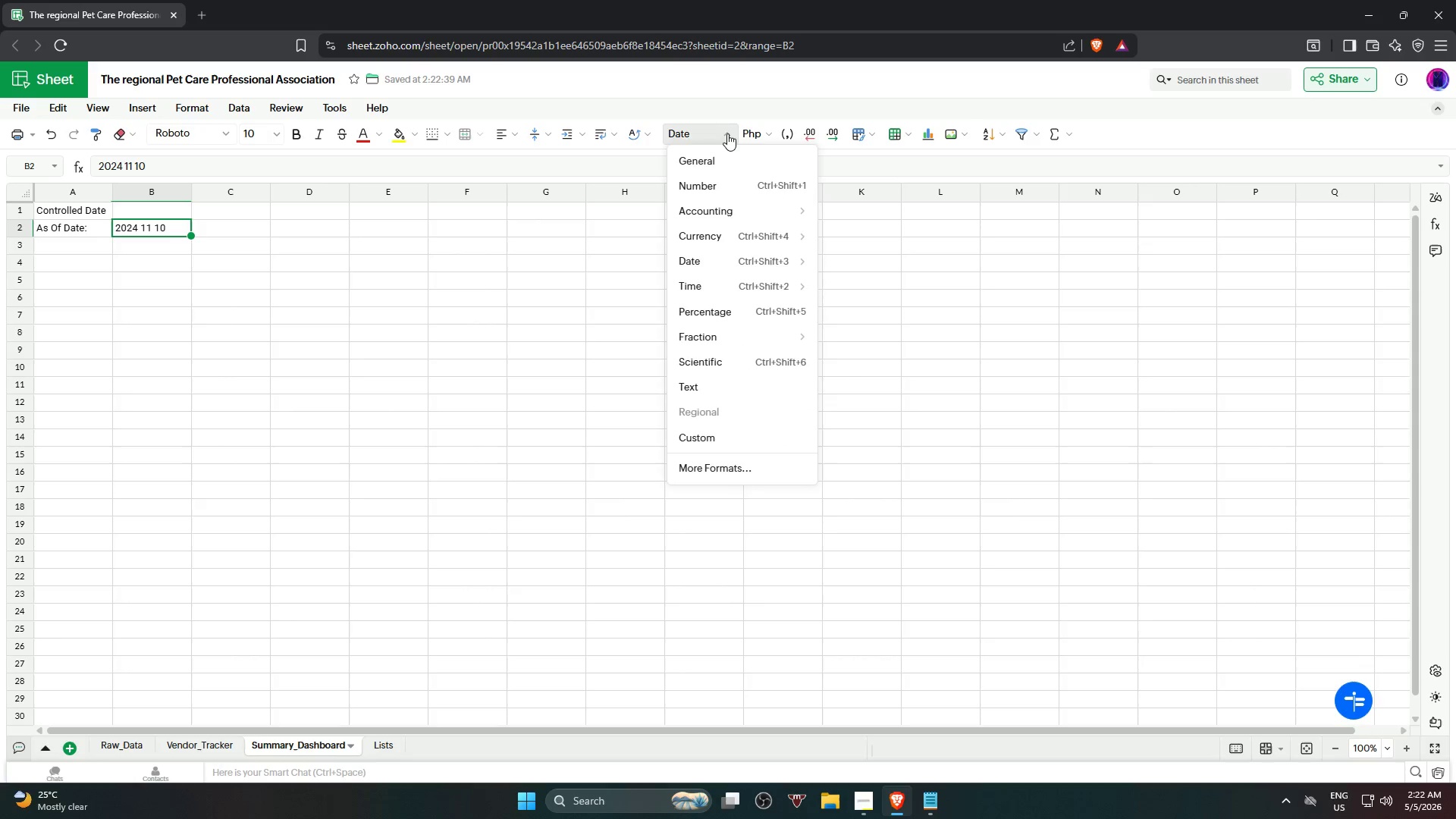 
left_click([718, 450])
 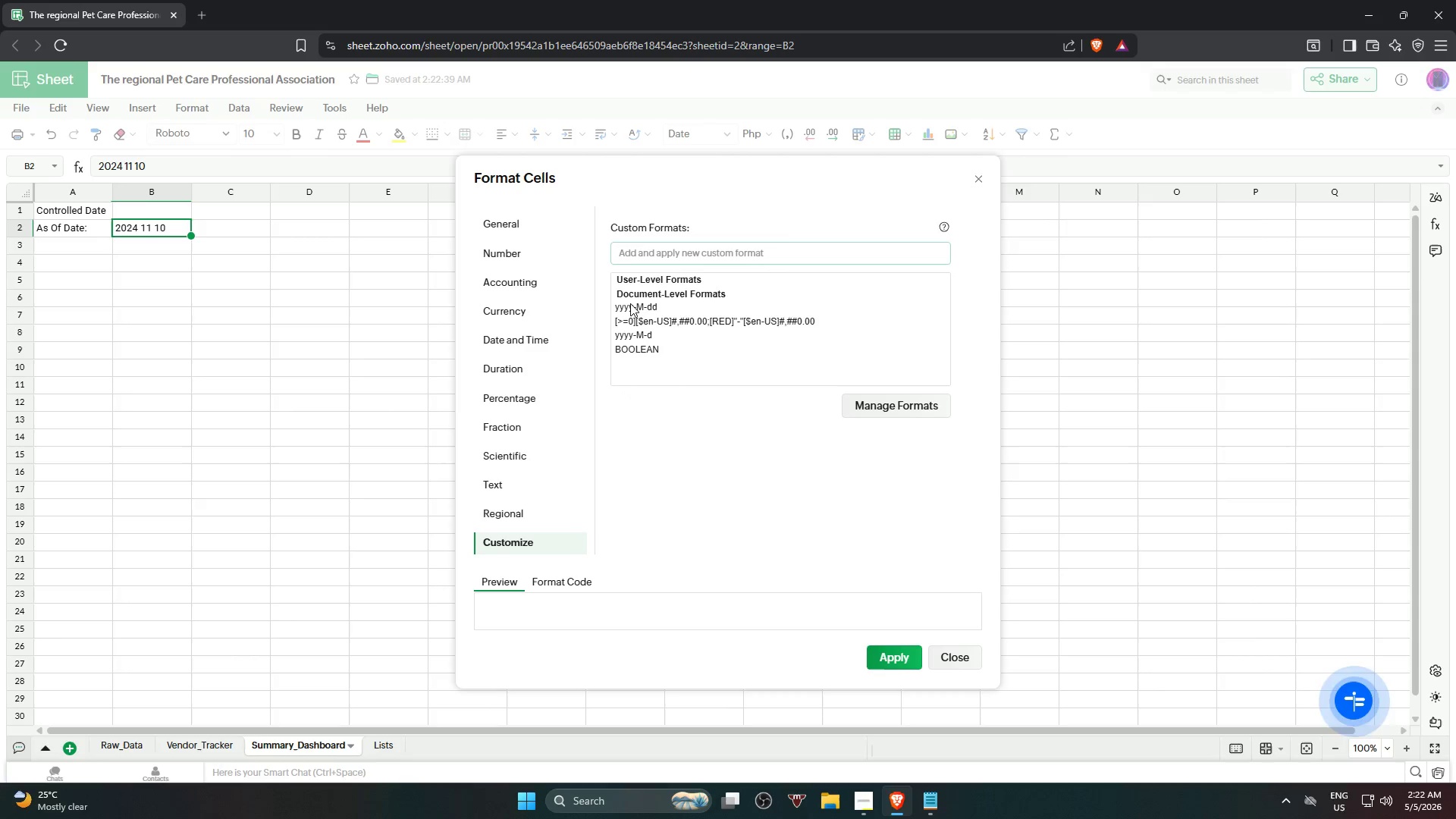 
wait(7.77)
 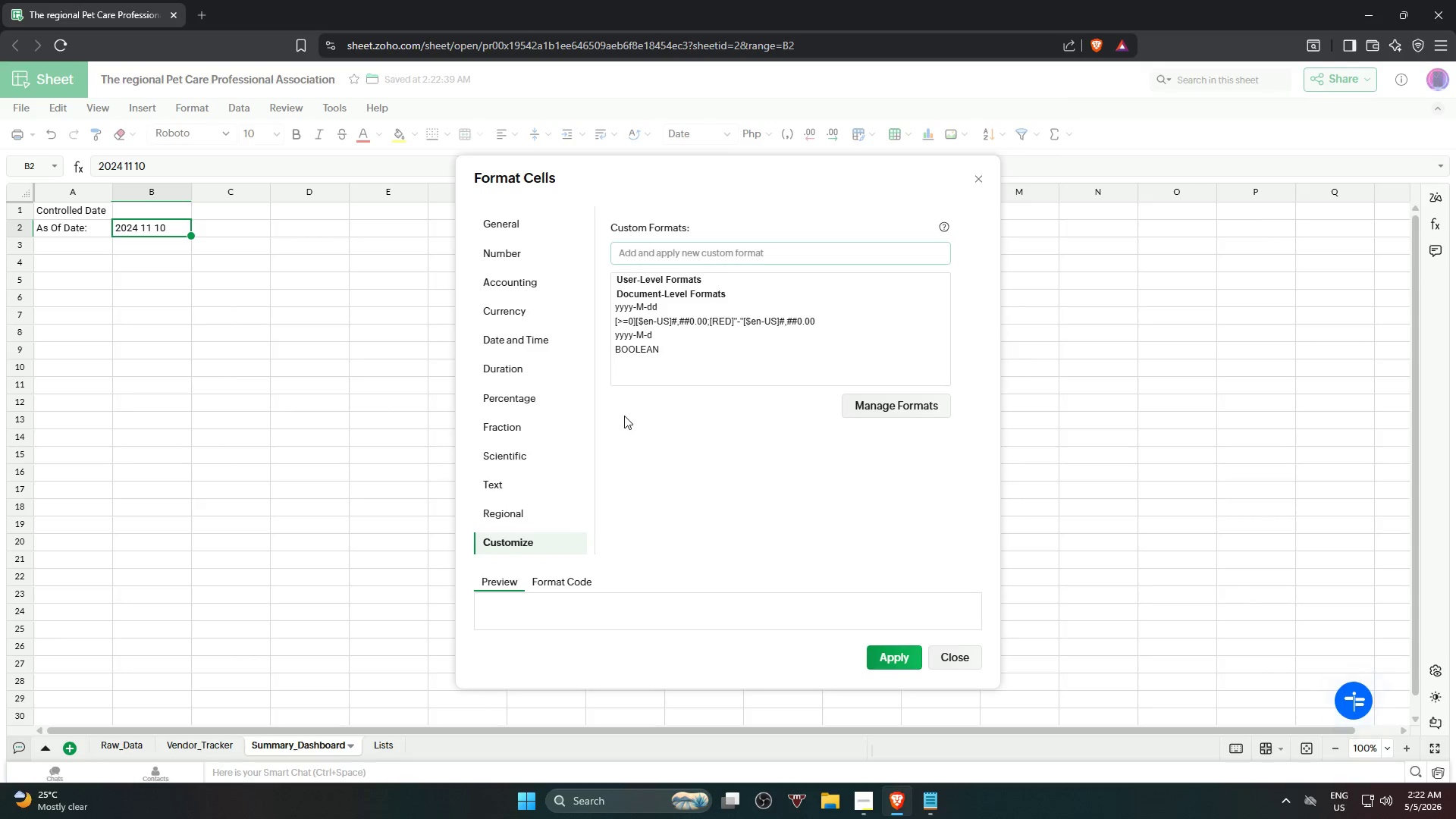 
left_click([532, 330])
 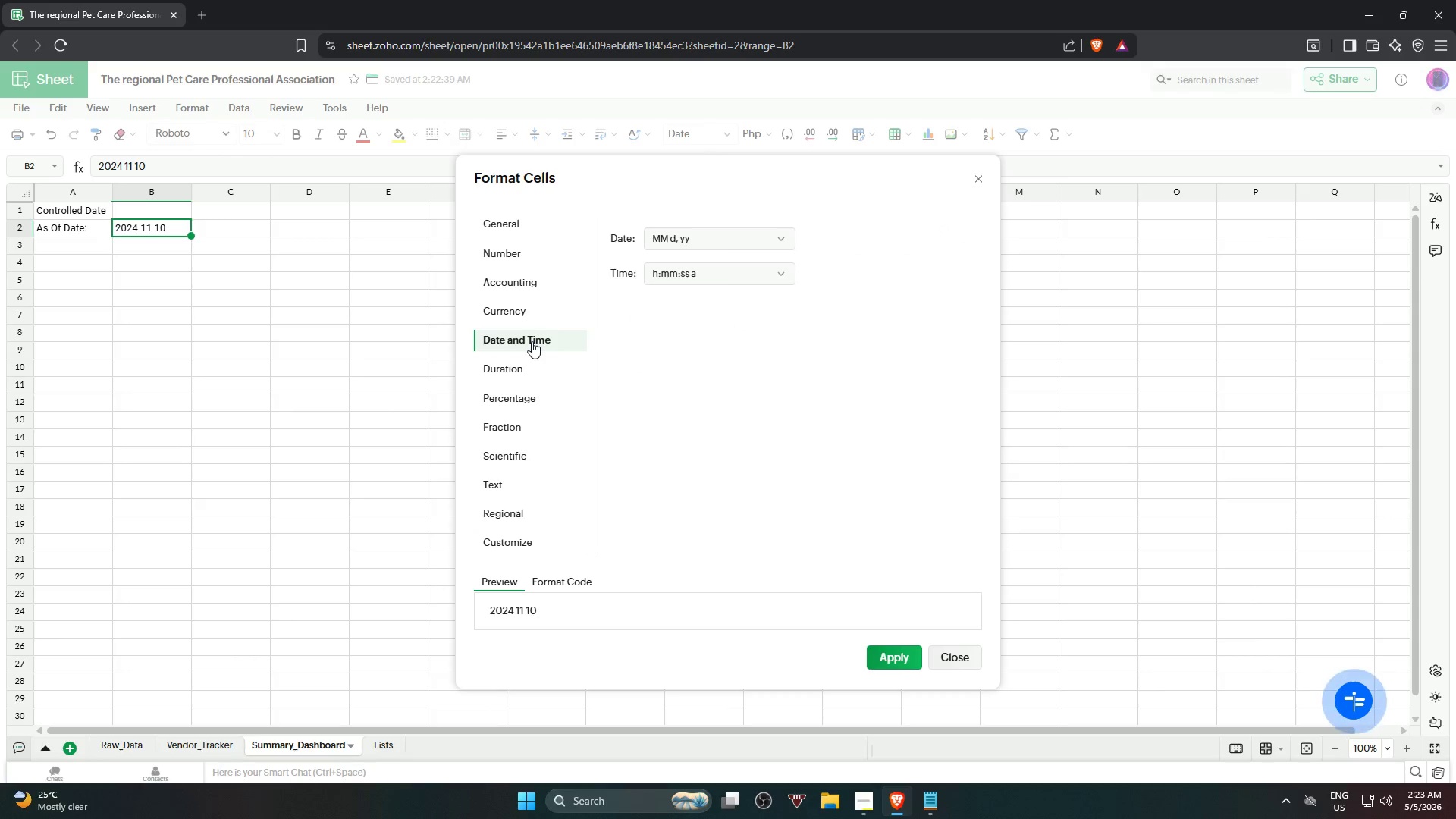 
left_click([714, 233])
 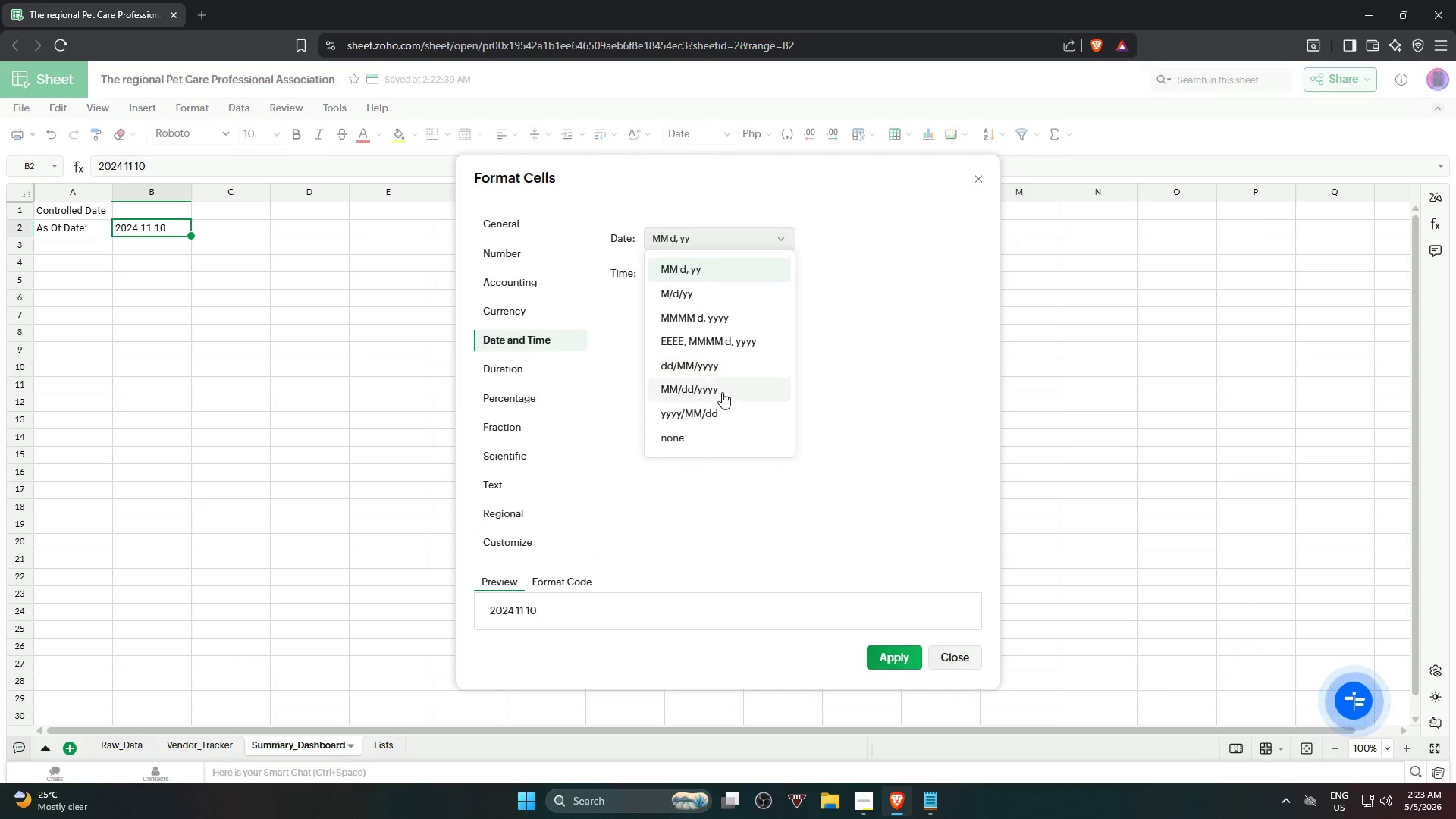 
left_click([723, 410])
 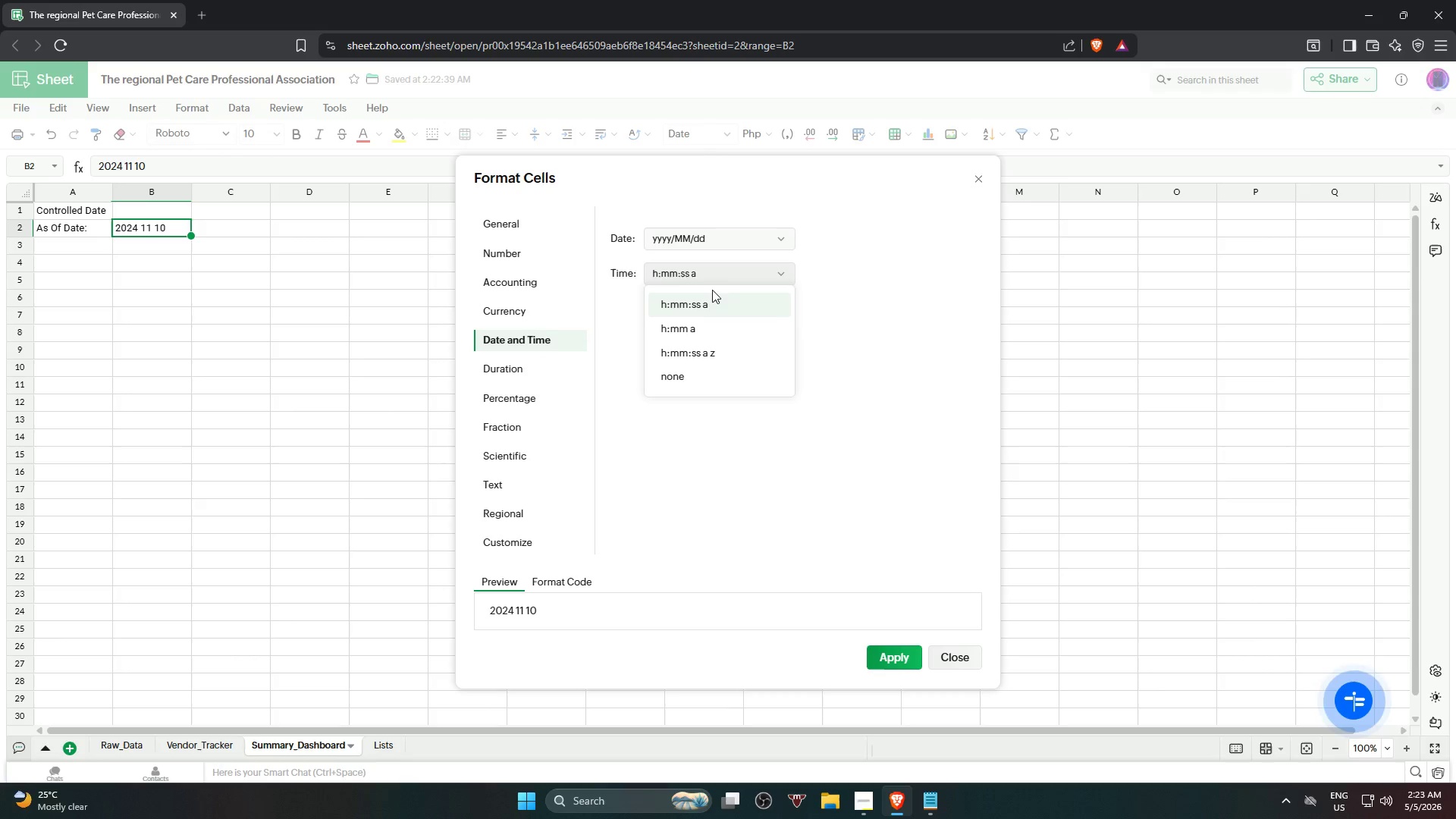 
left_click([705, 378])
 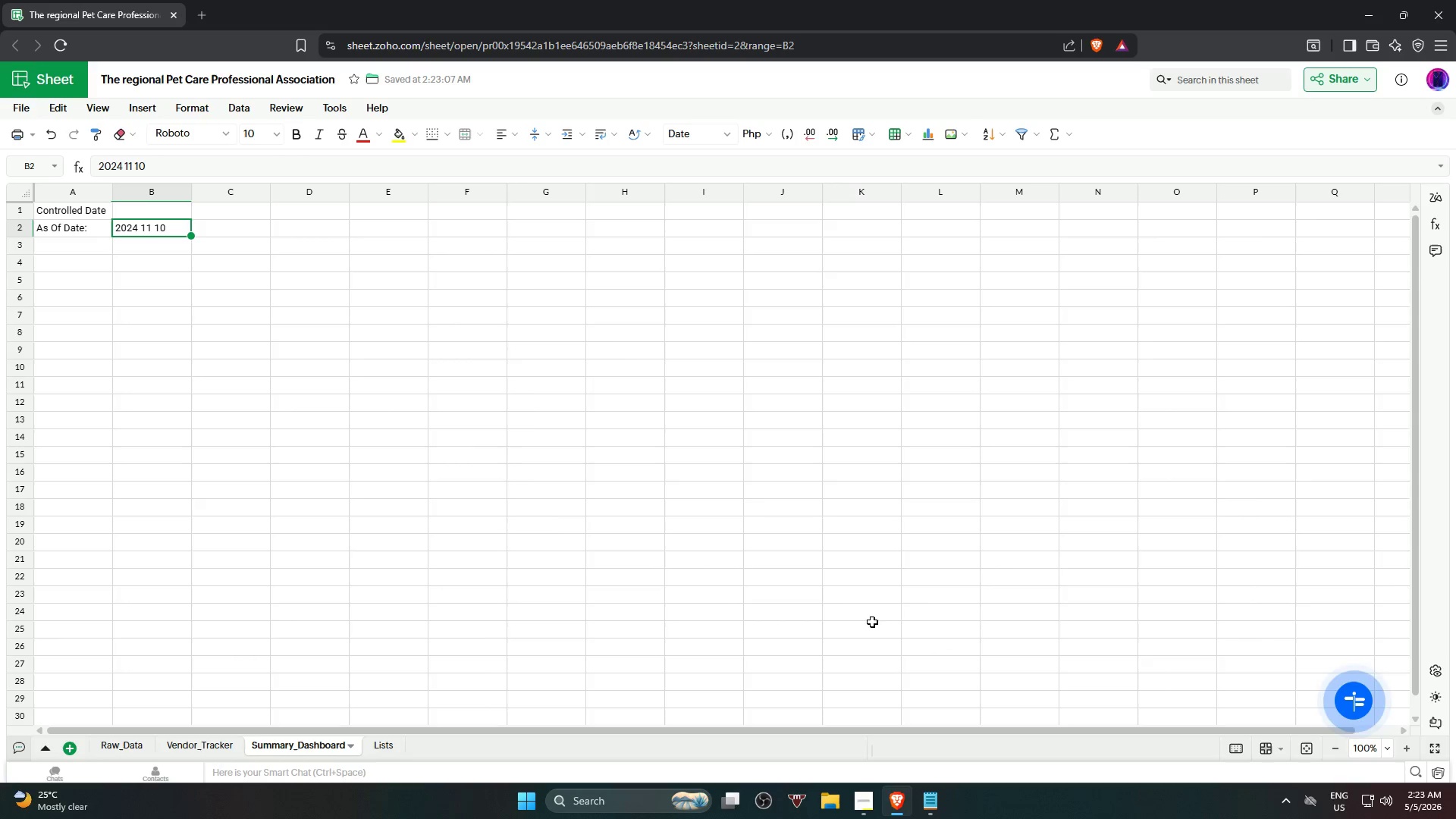 
left_click([530, 446])
 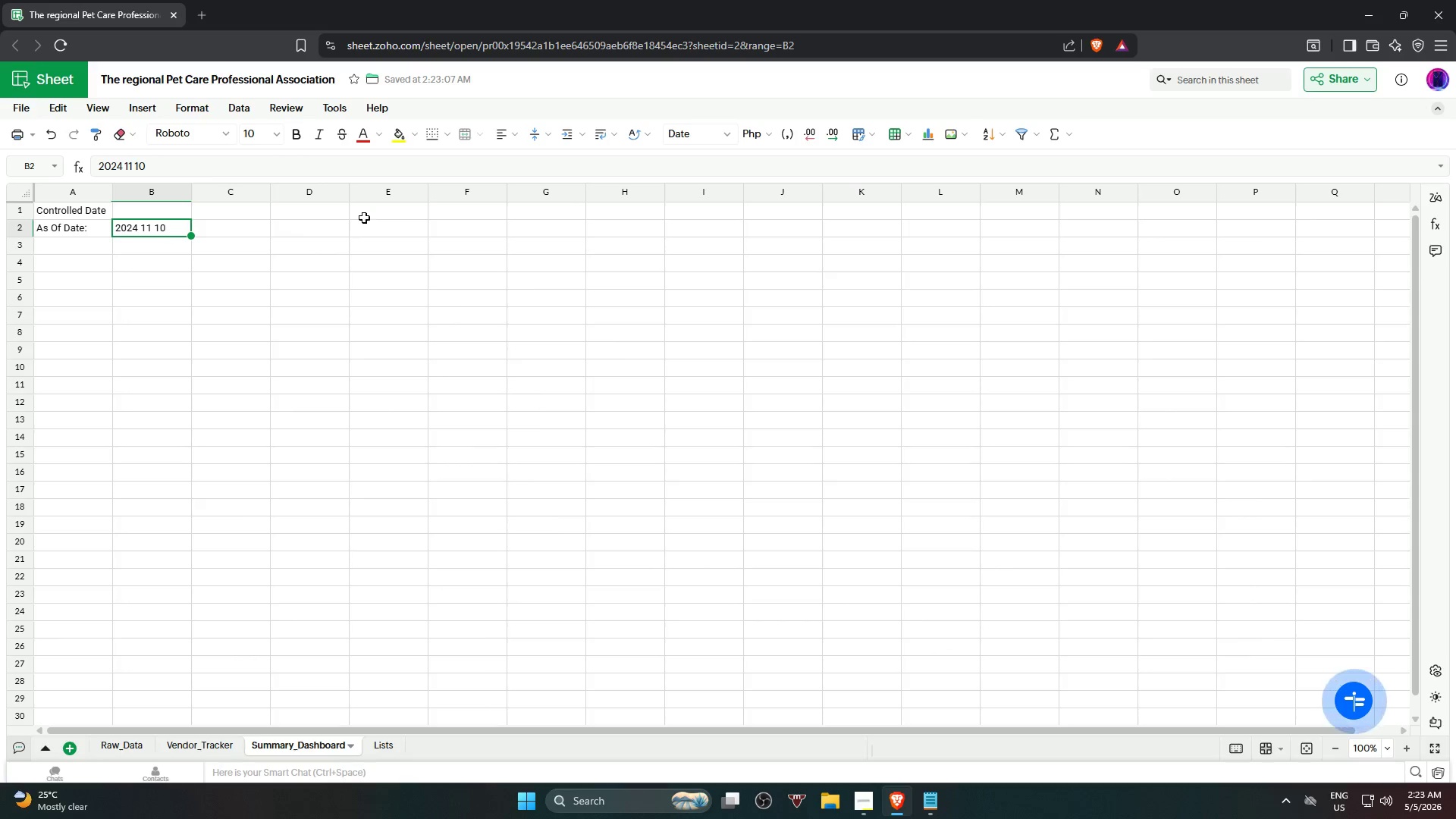 
left_click([723, 139])
 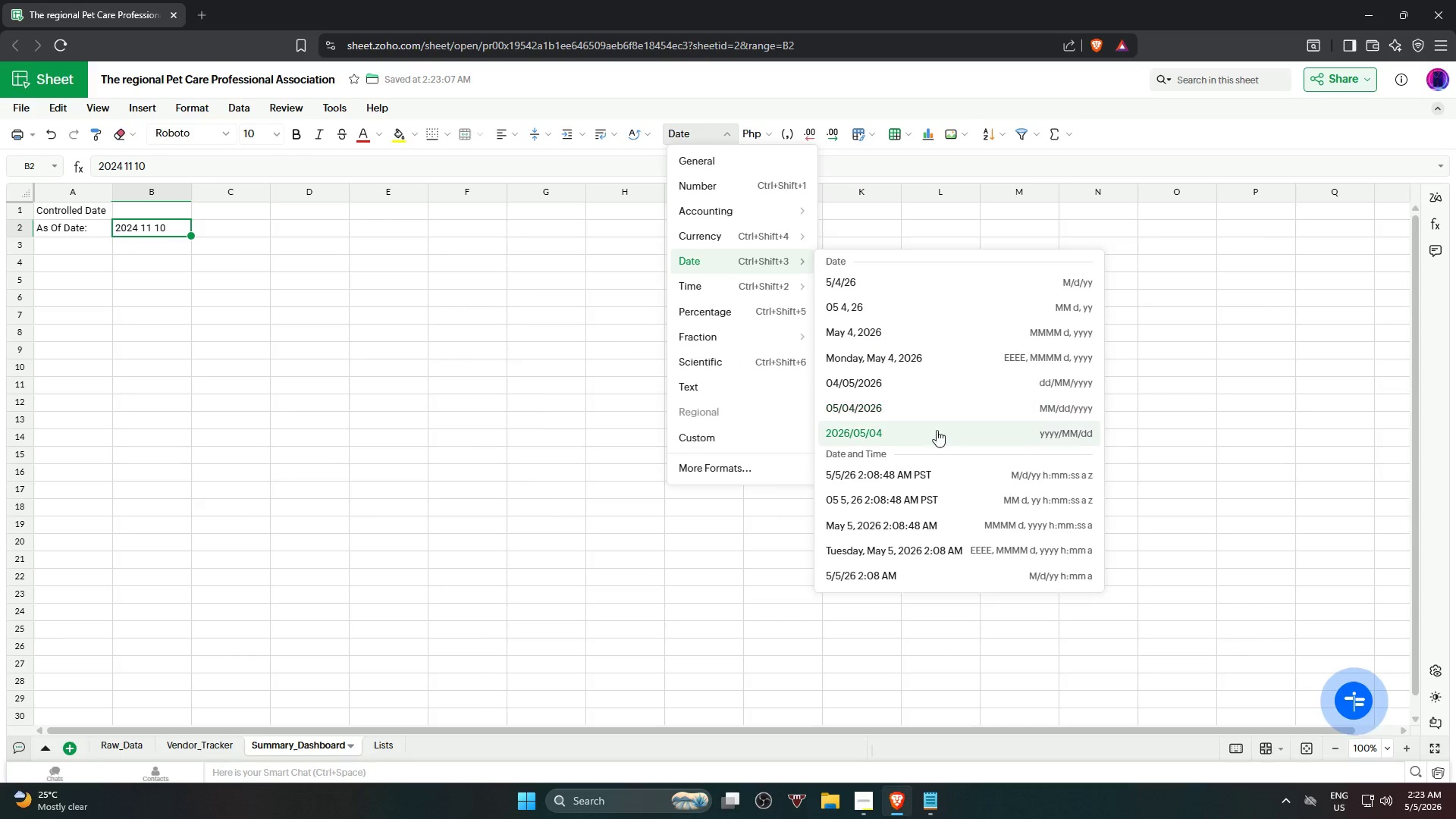 
wait(5.03)
 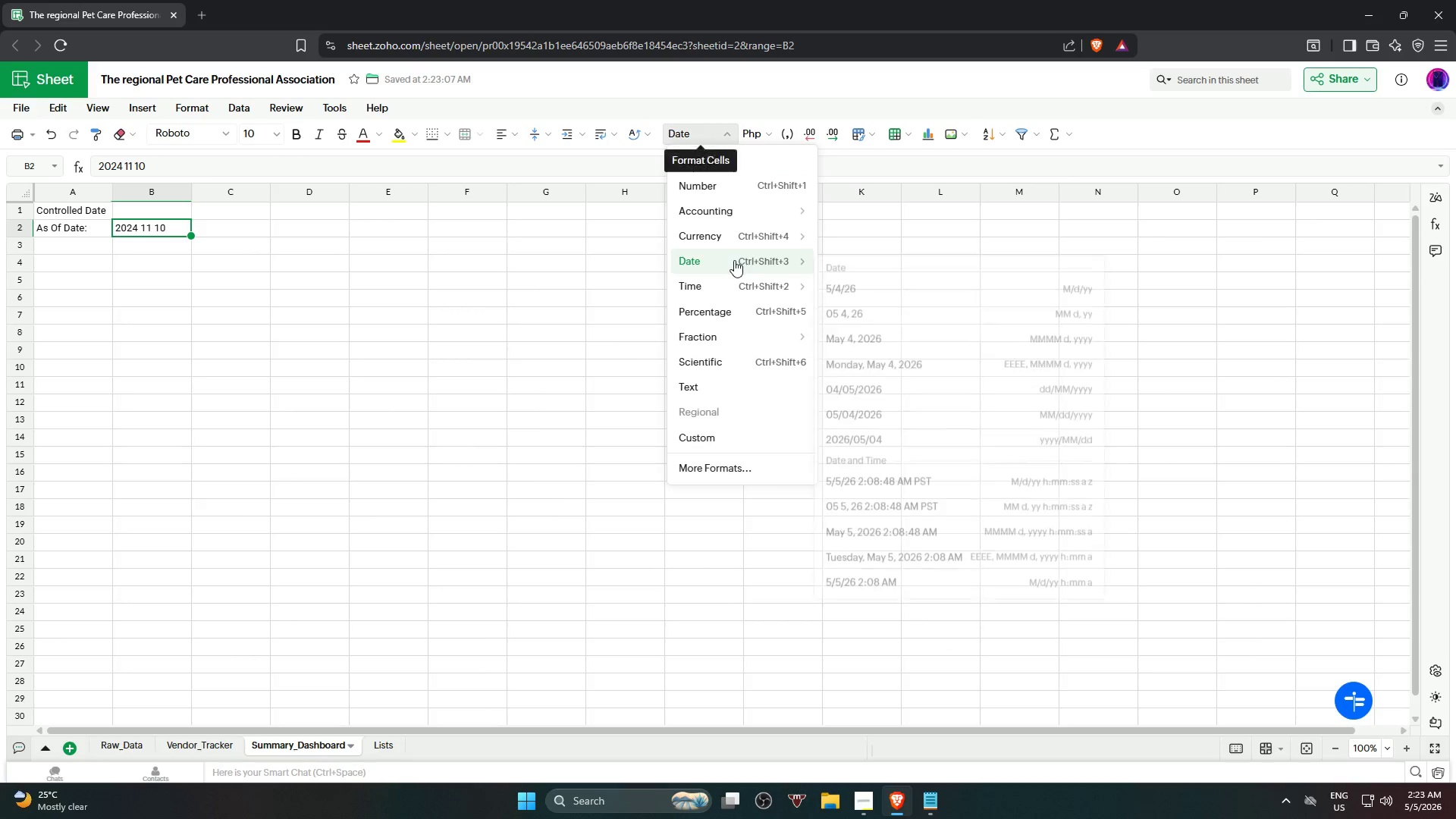 
left_click([935, 435])
 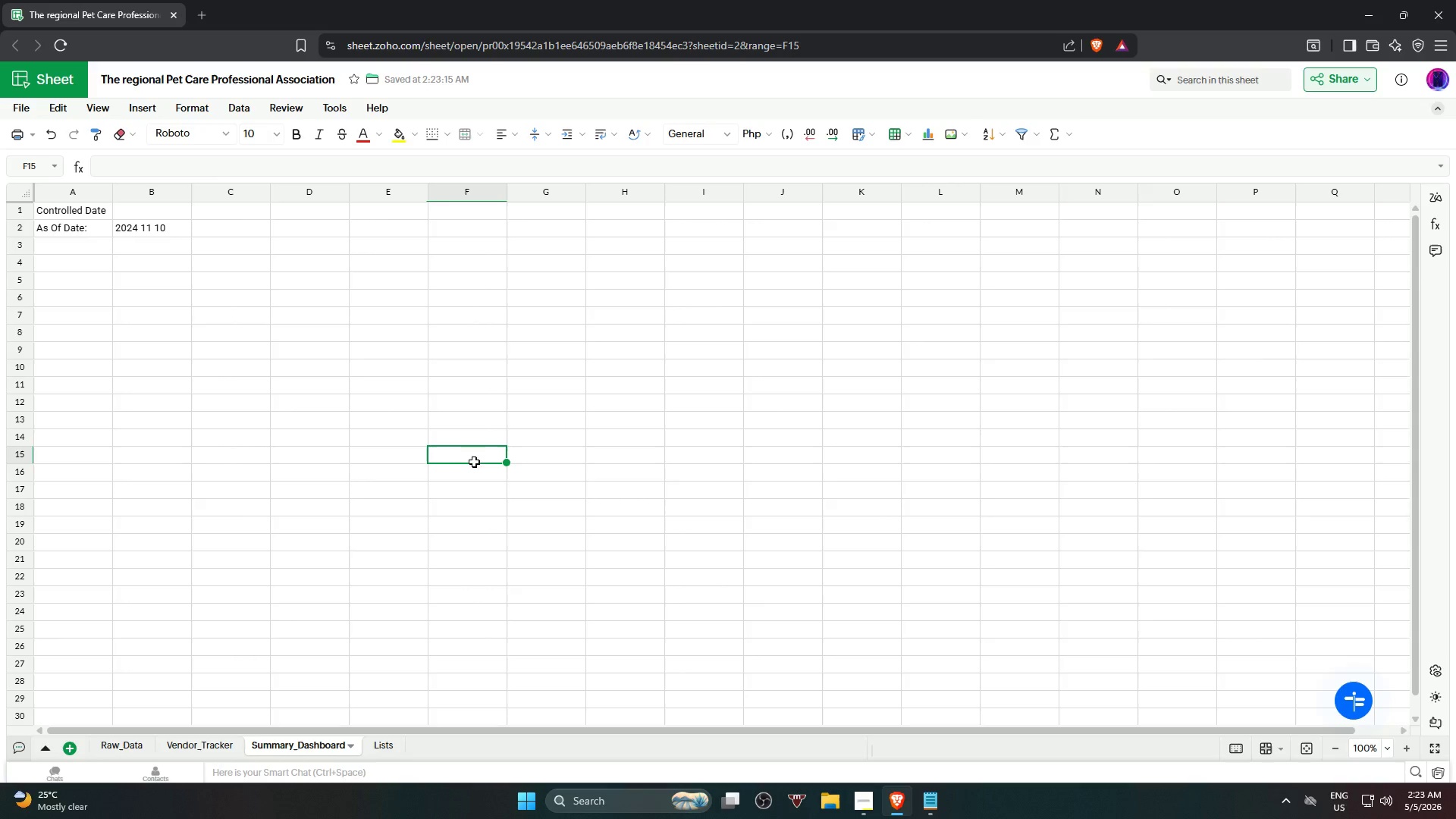 
left_click([154, 225])
 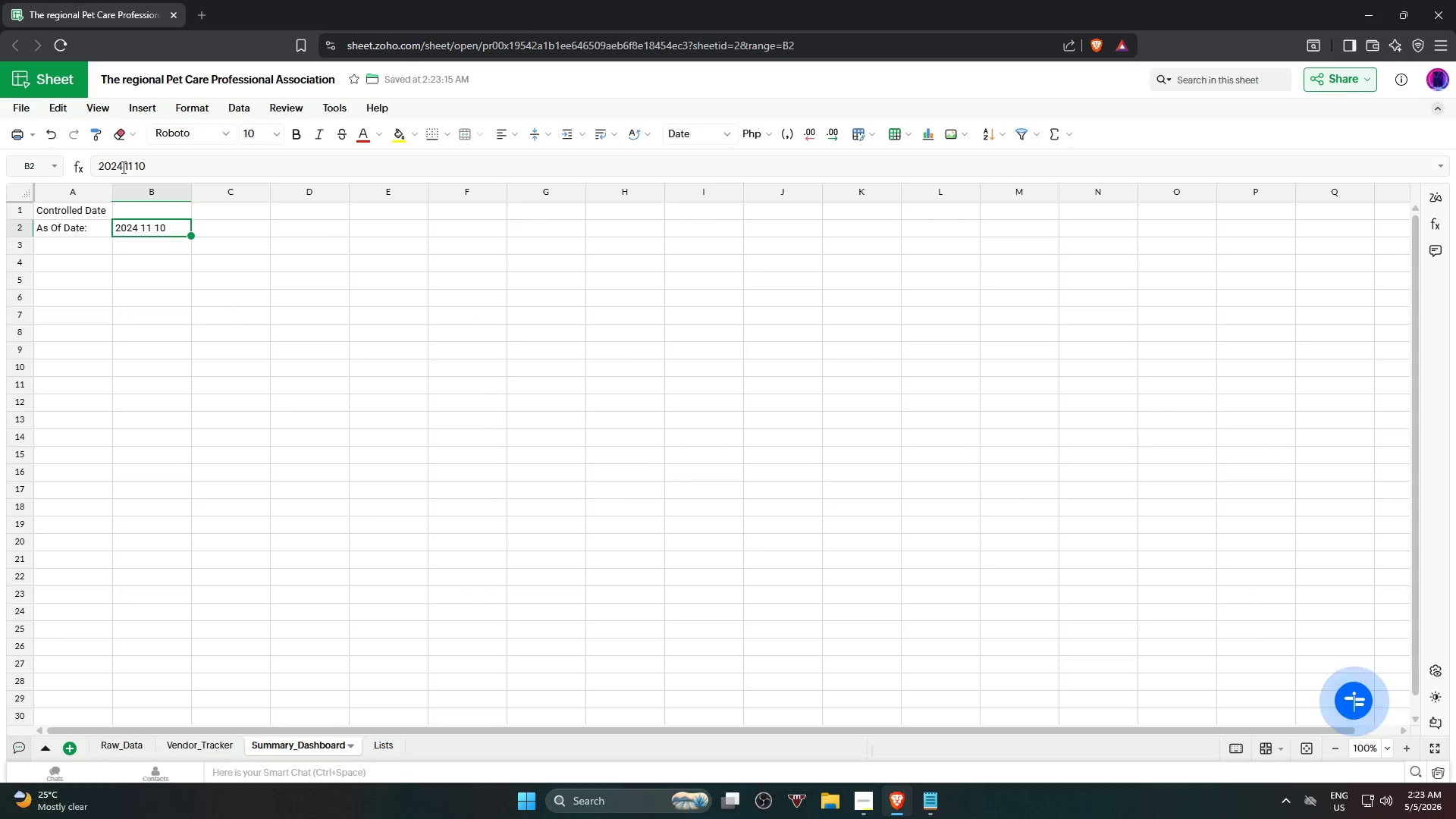 
left_click([127, 168])
 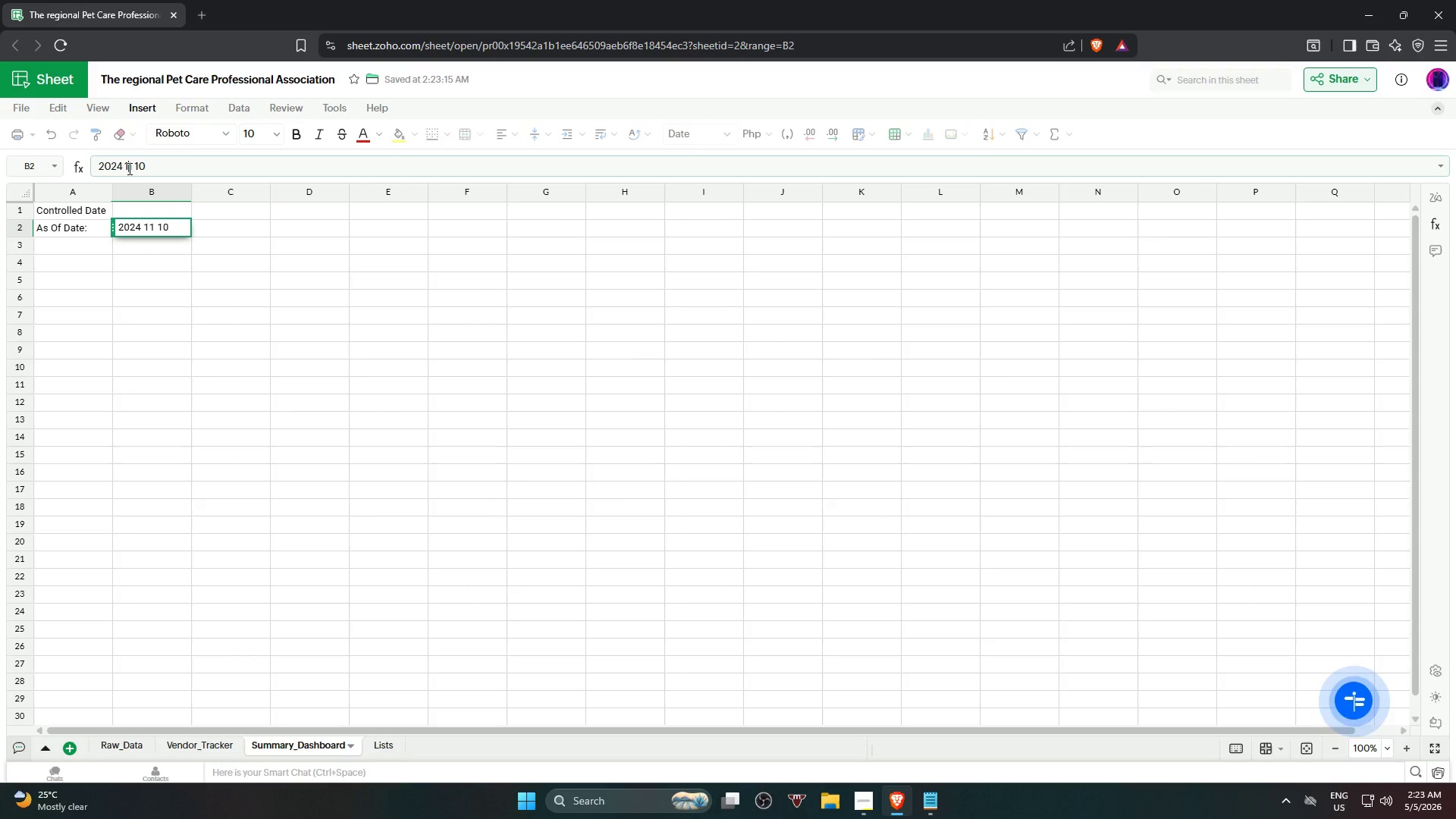 
left_click([124, 166])
 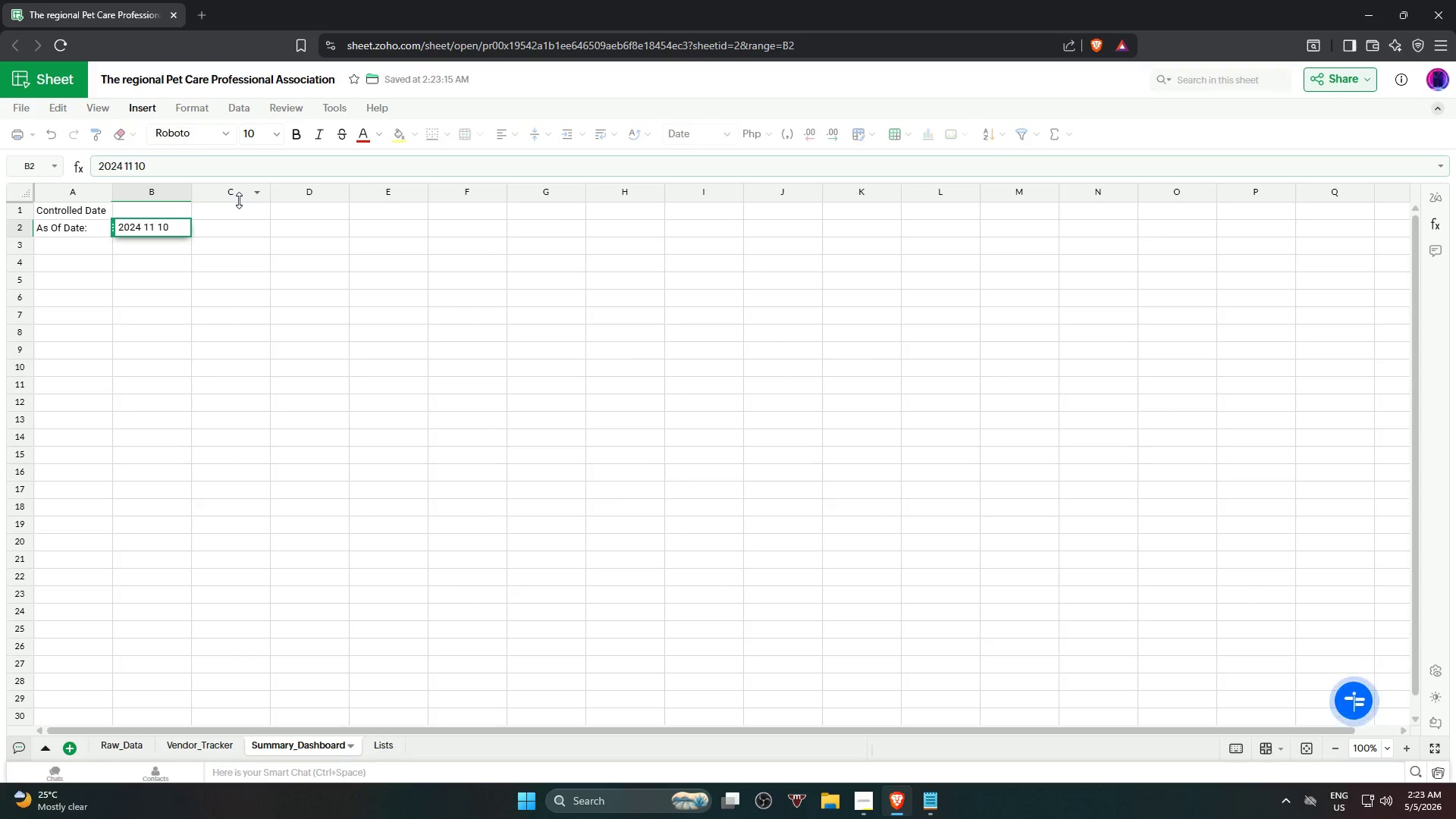 
key(Backspace)
 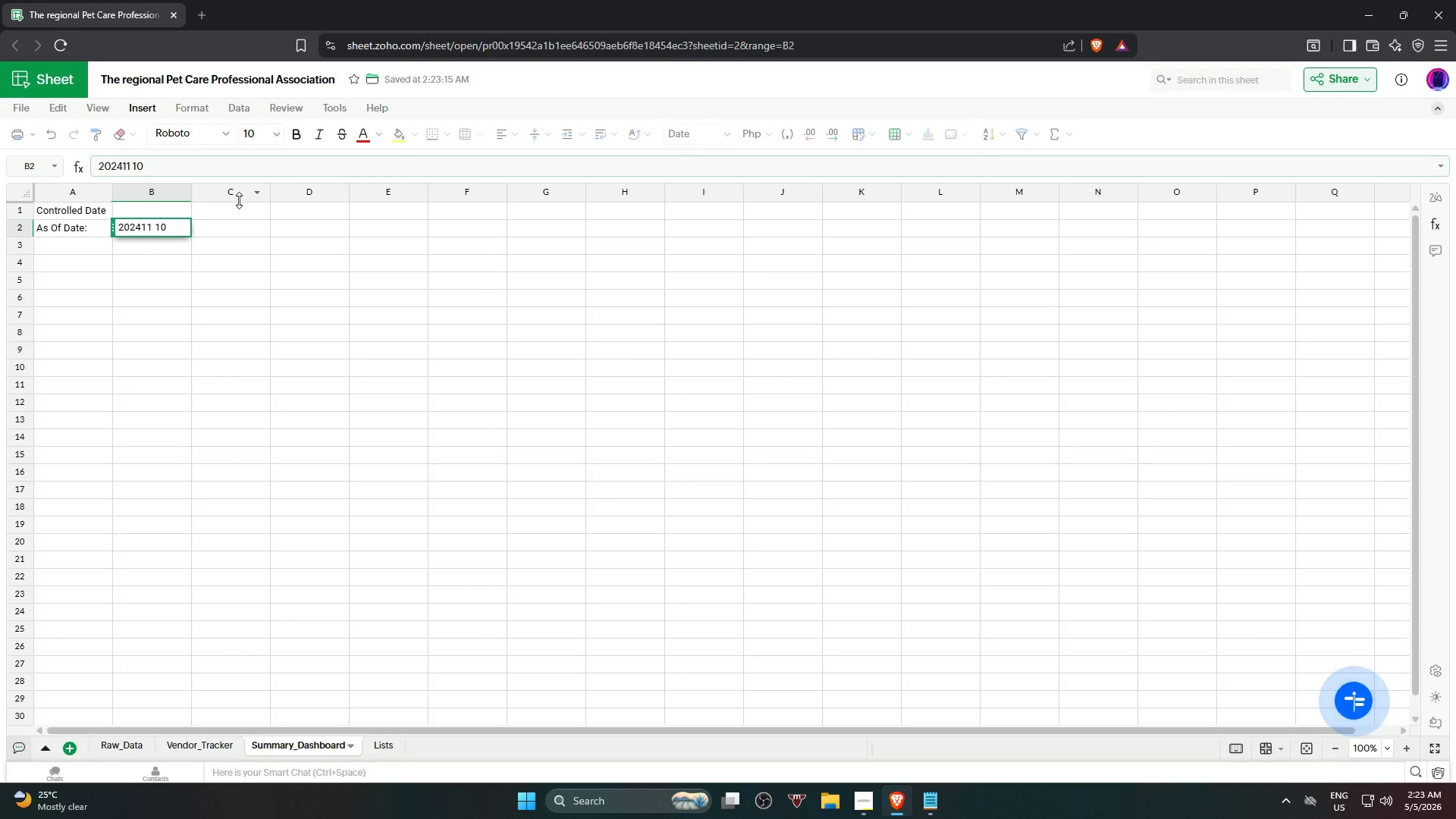 
key(Numpad0)
 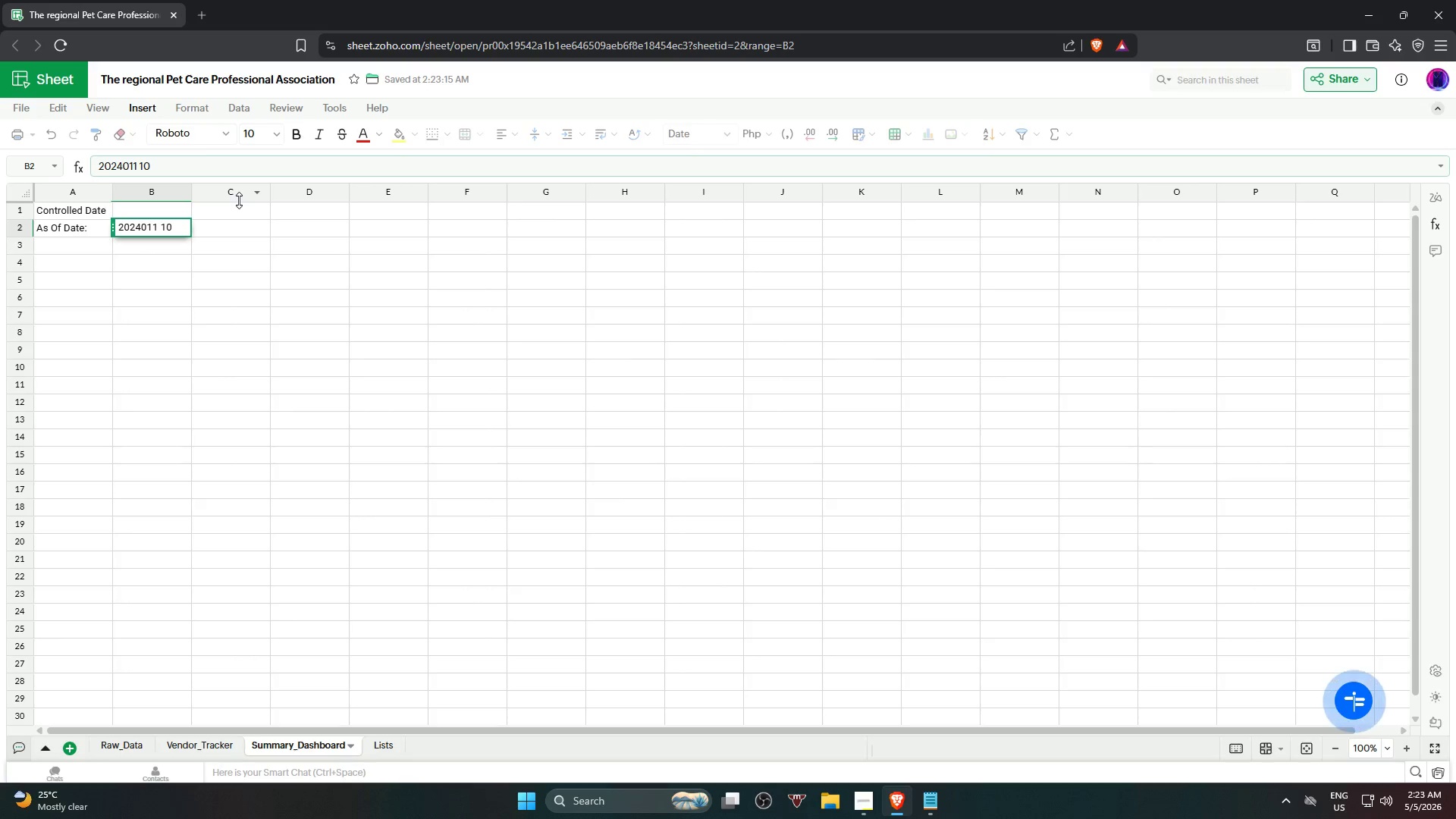 
key(Backspace)
 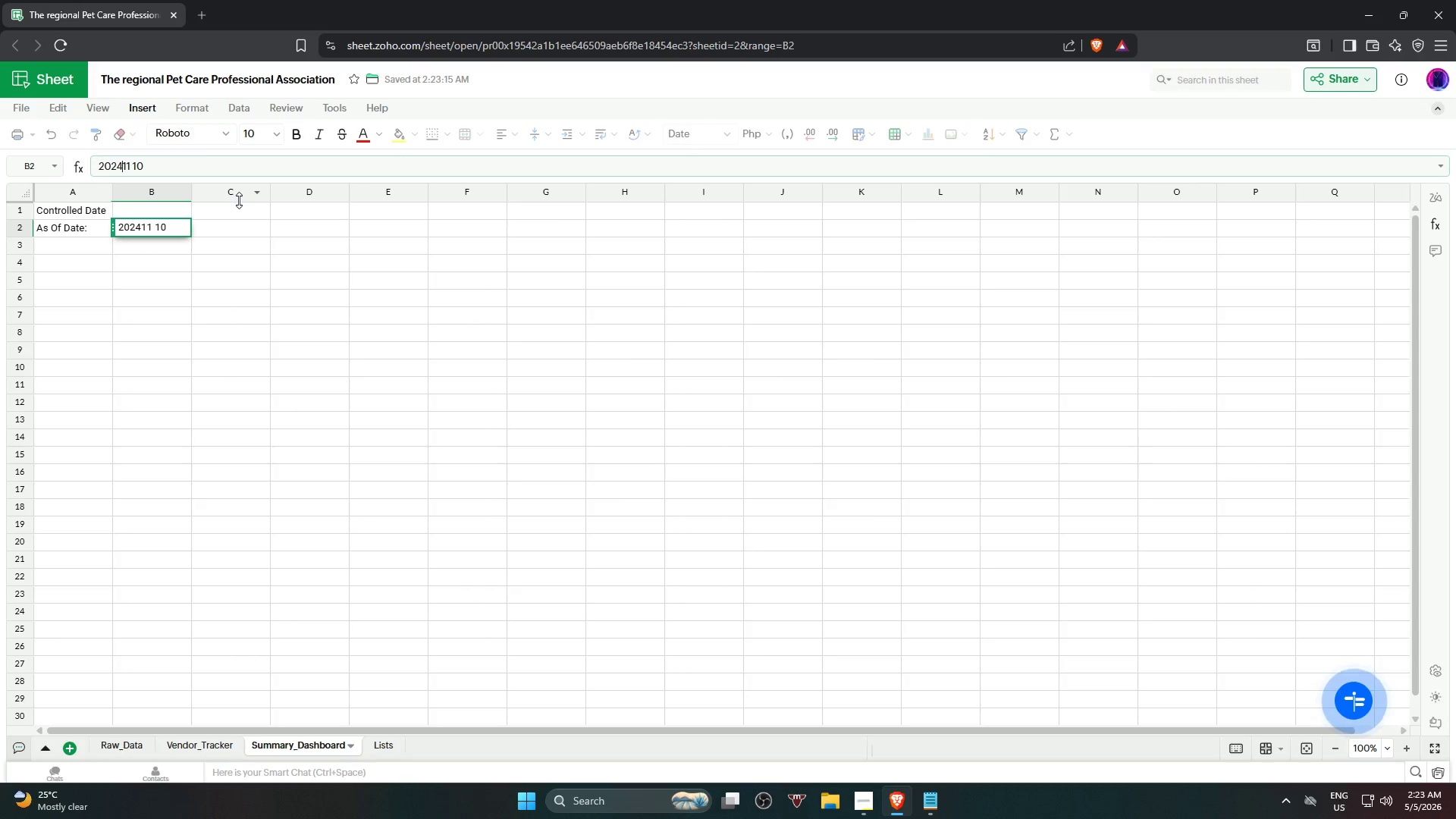 
key(Minus)
 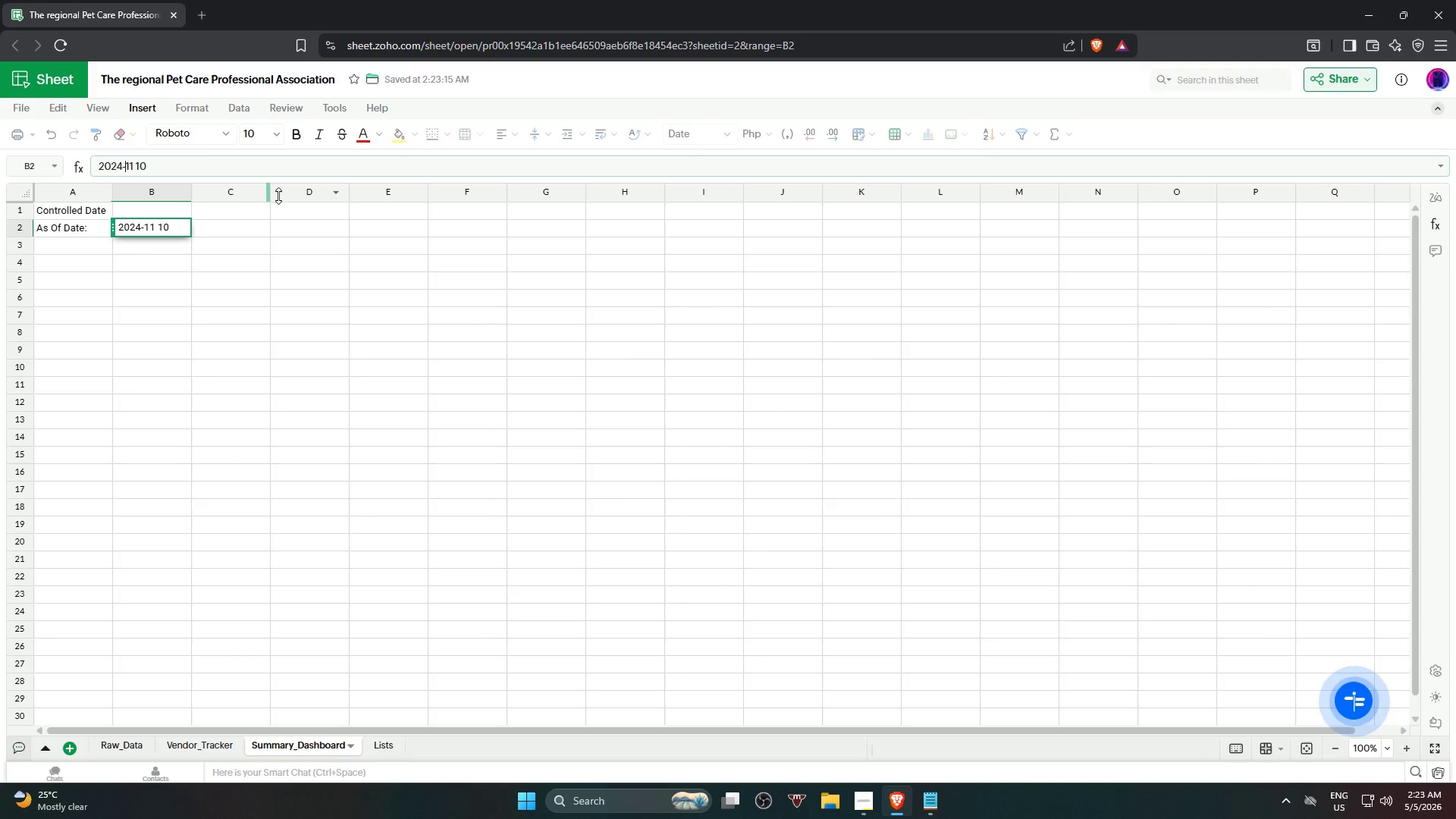 
key(ArrowRight)
 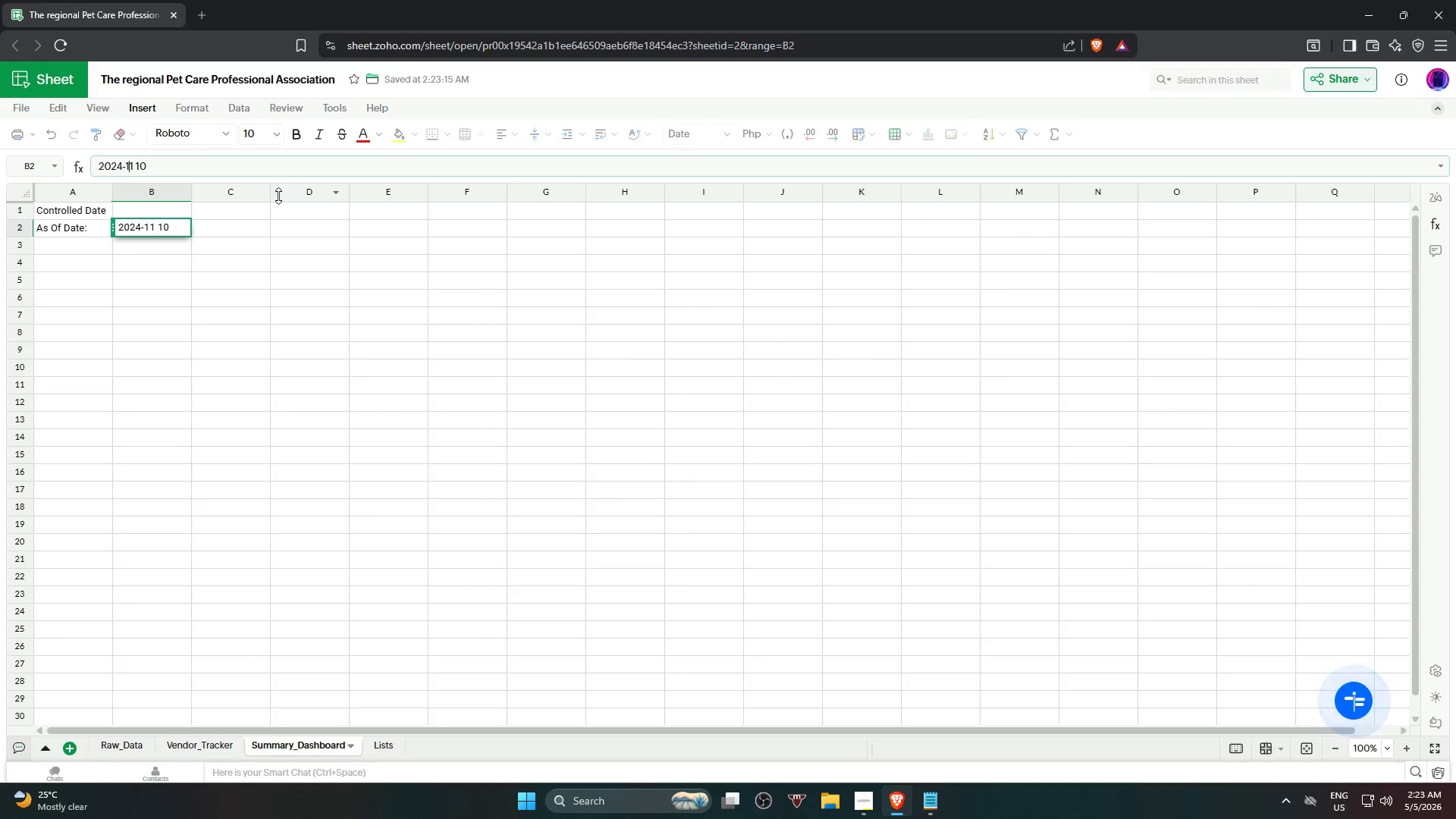 
key(ArrowRight)
 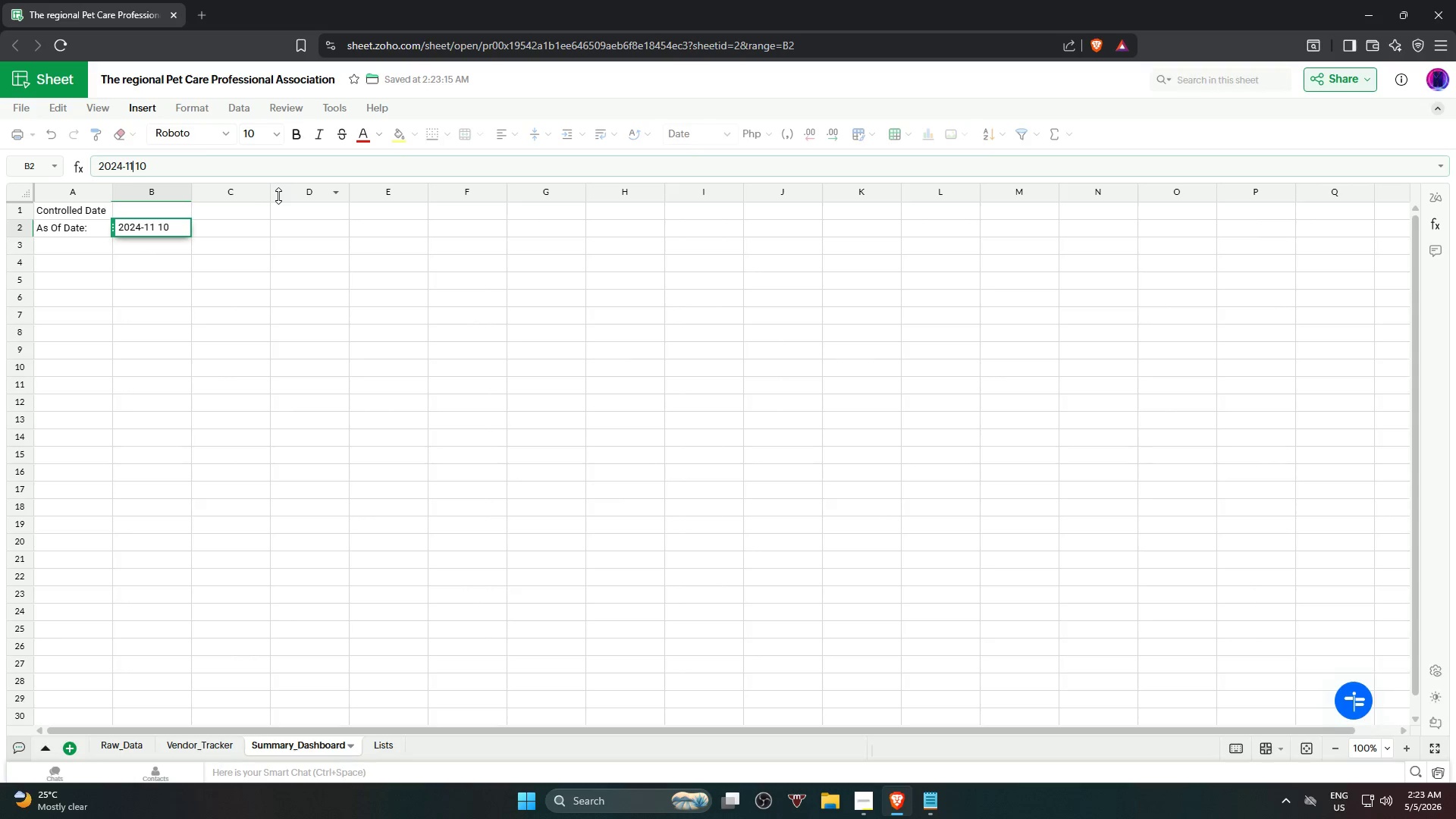 
key(ArrowRight)
 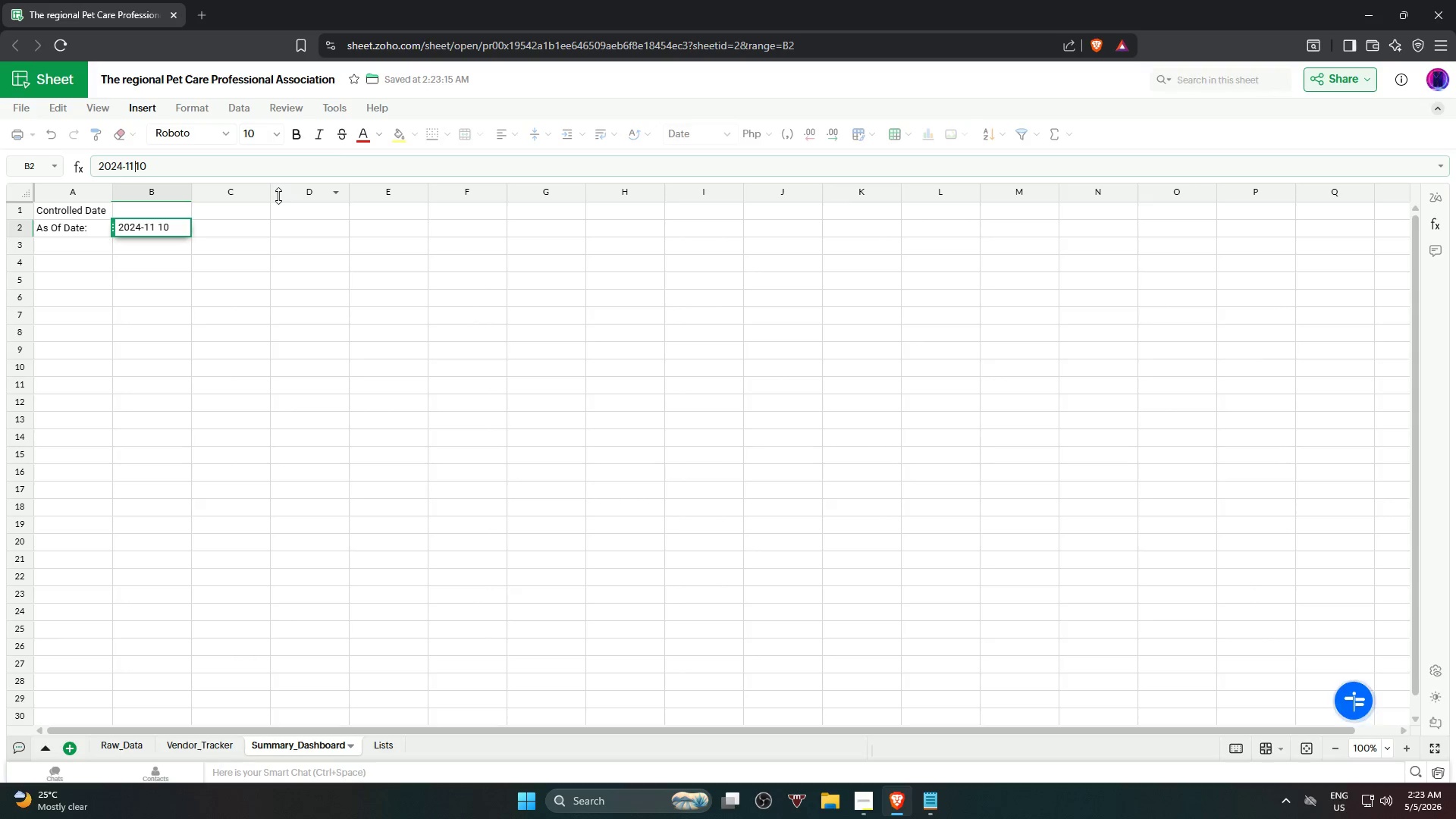 
key(Backspace)
 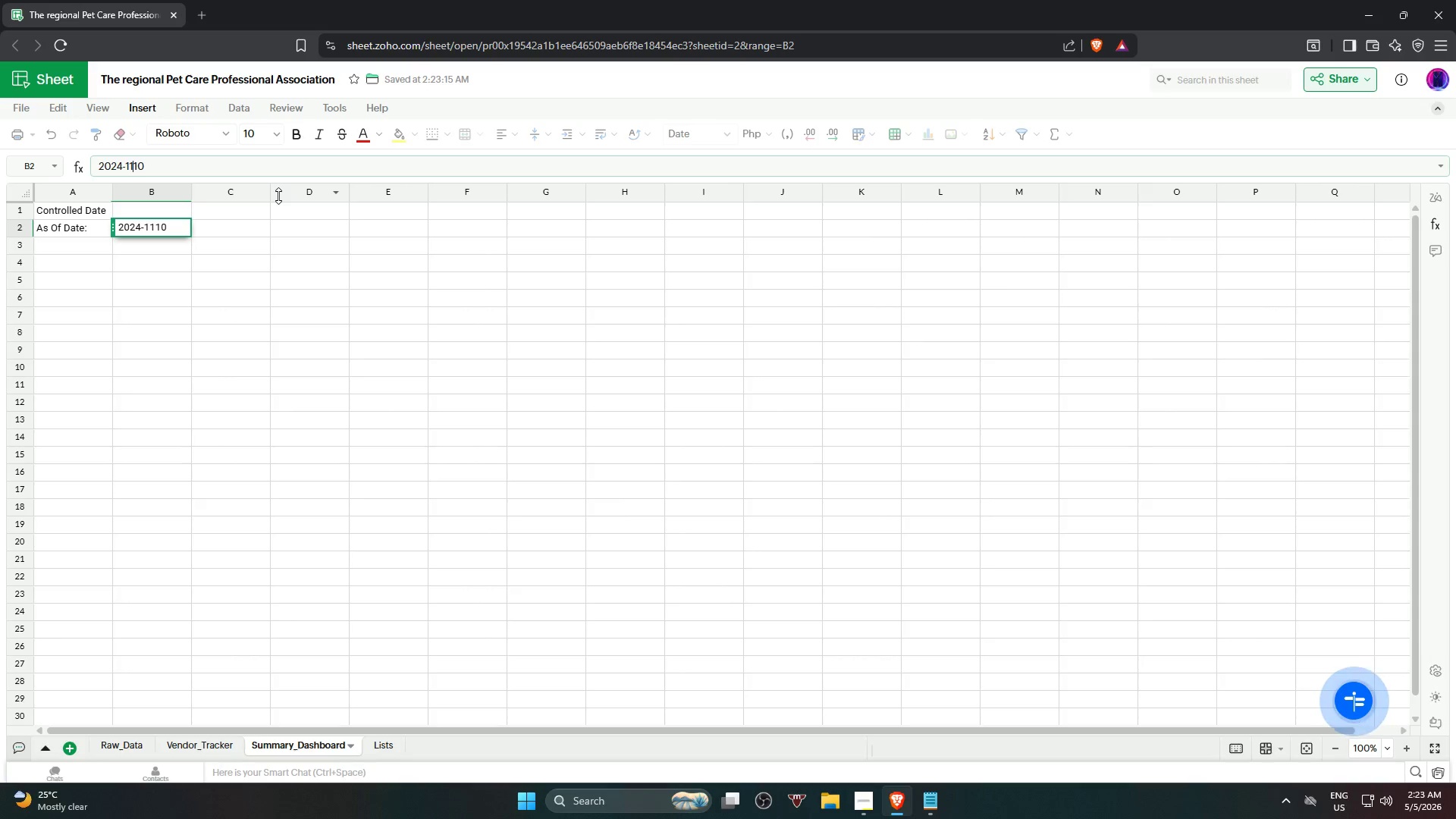 
key(Minus)
 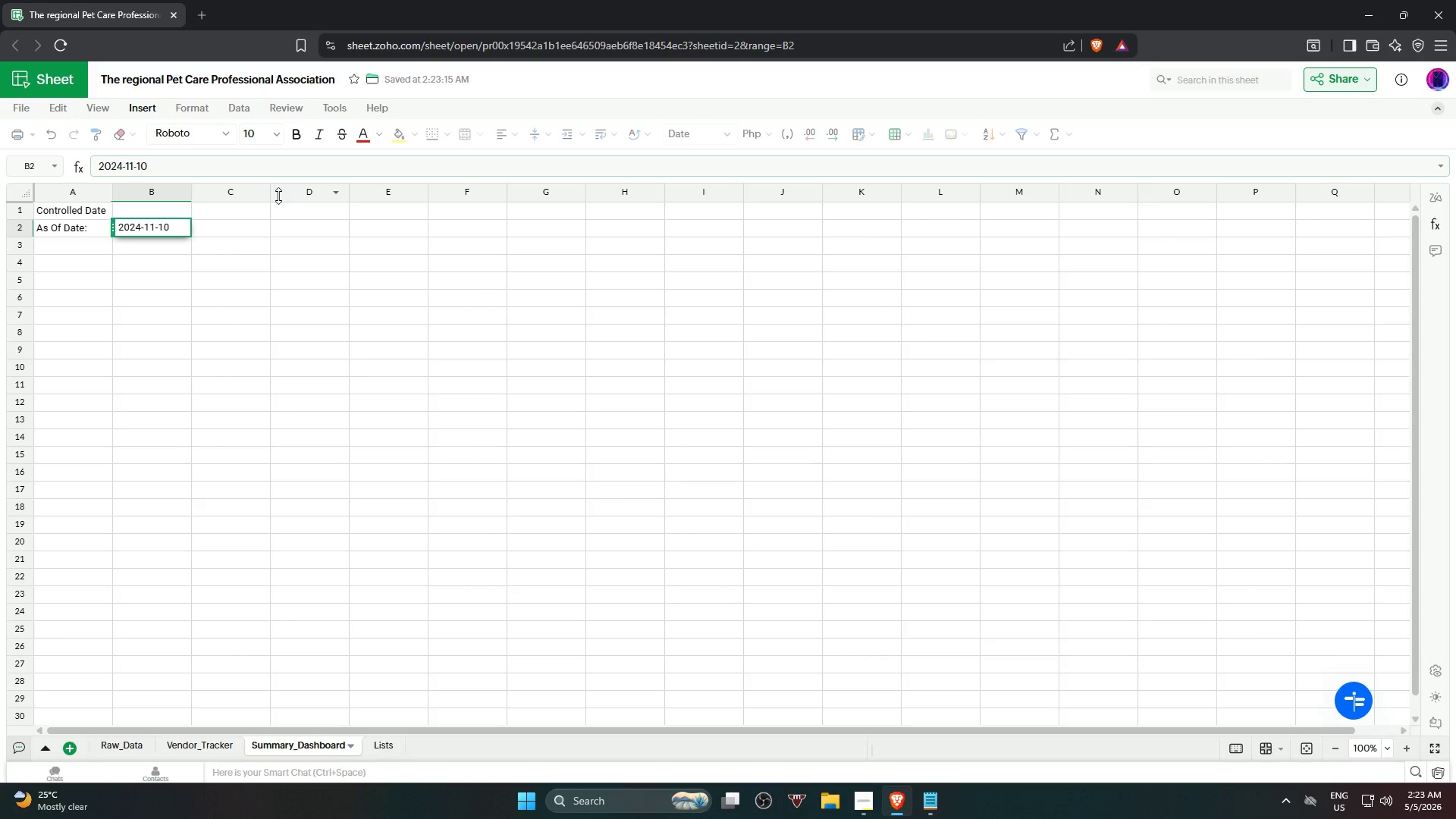 
key(NumpadEnter)
 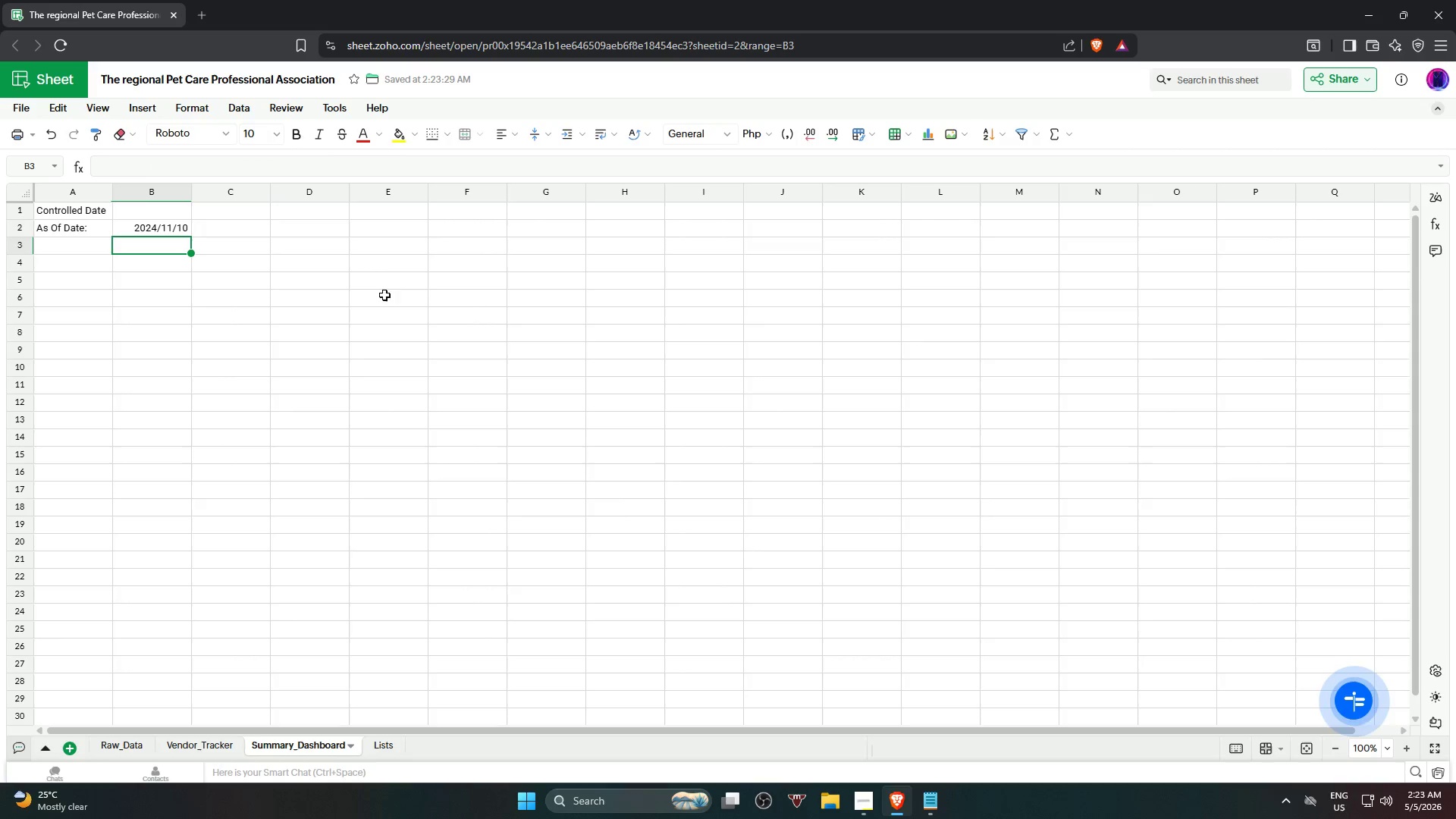 
left_click([404, 347])
 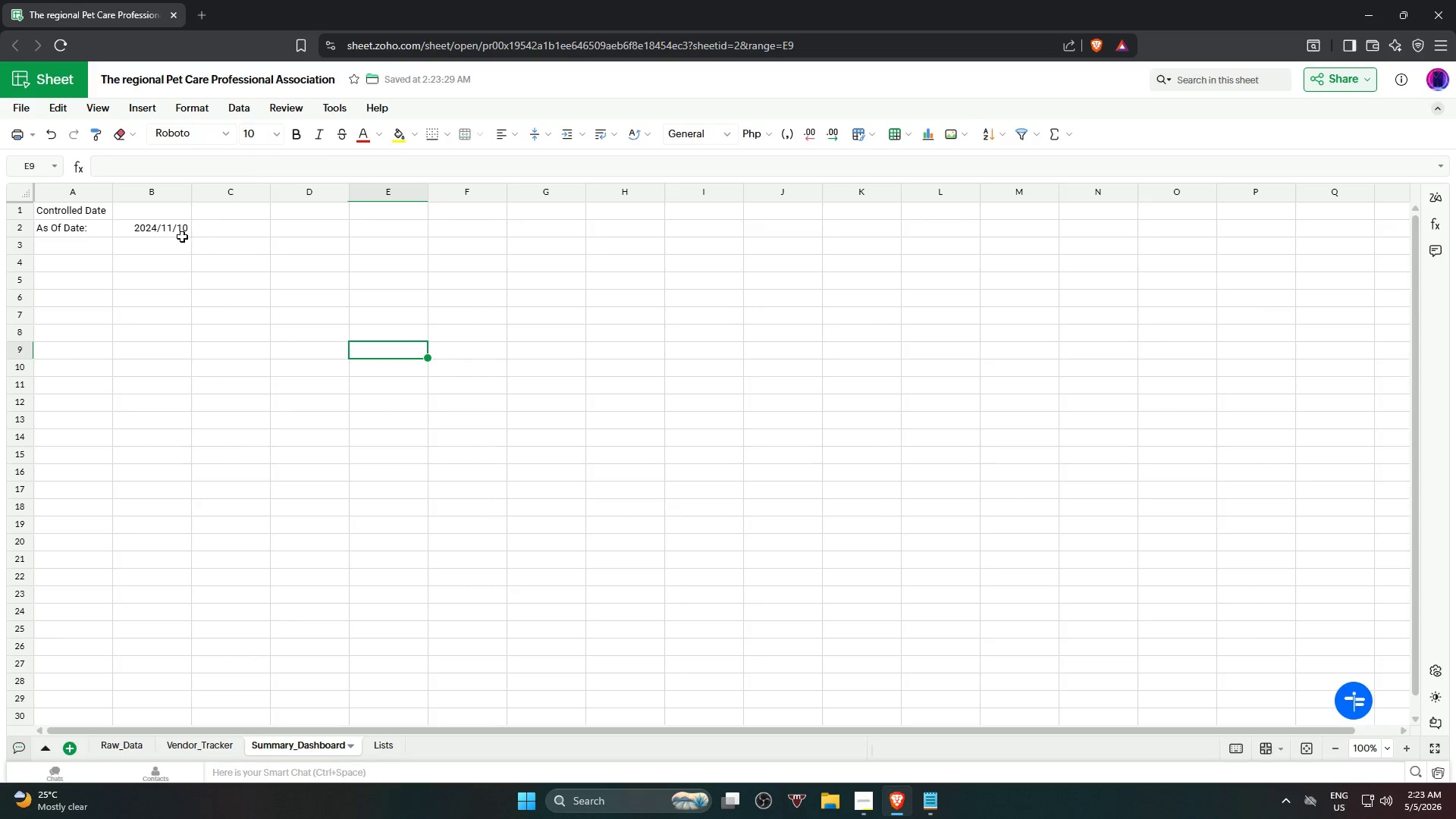 
left_click([171, 229])
 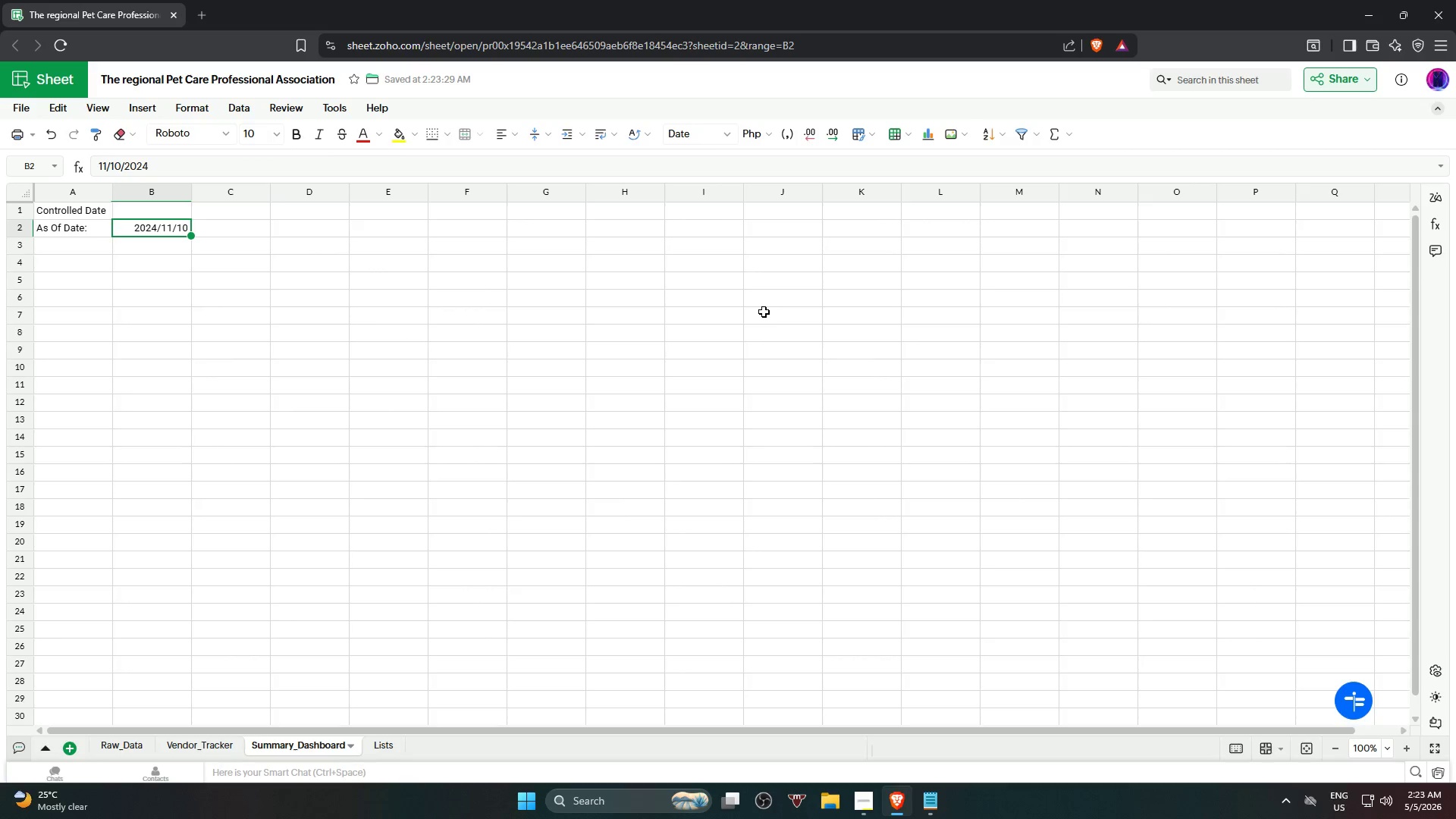 
mouse_move([698, 158])
 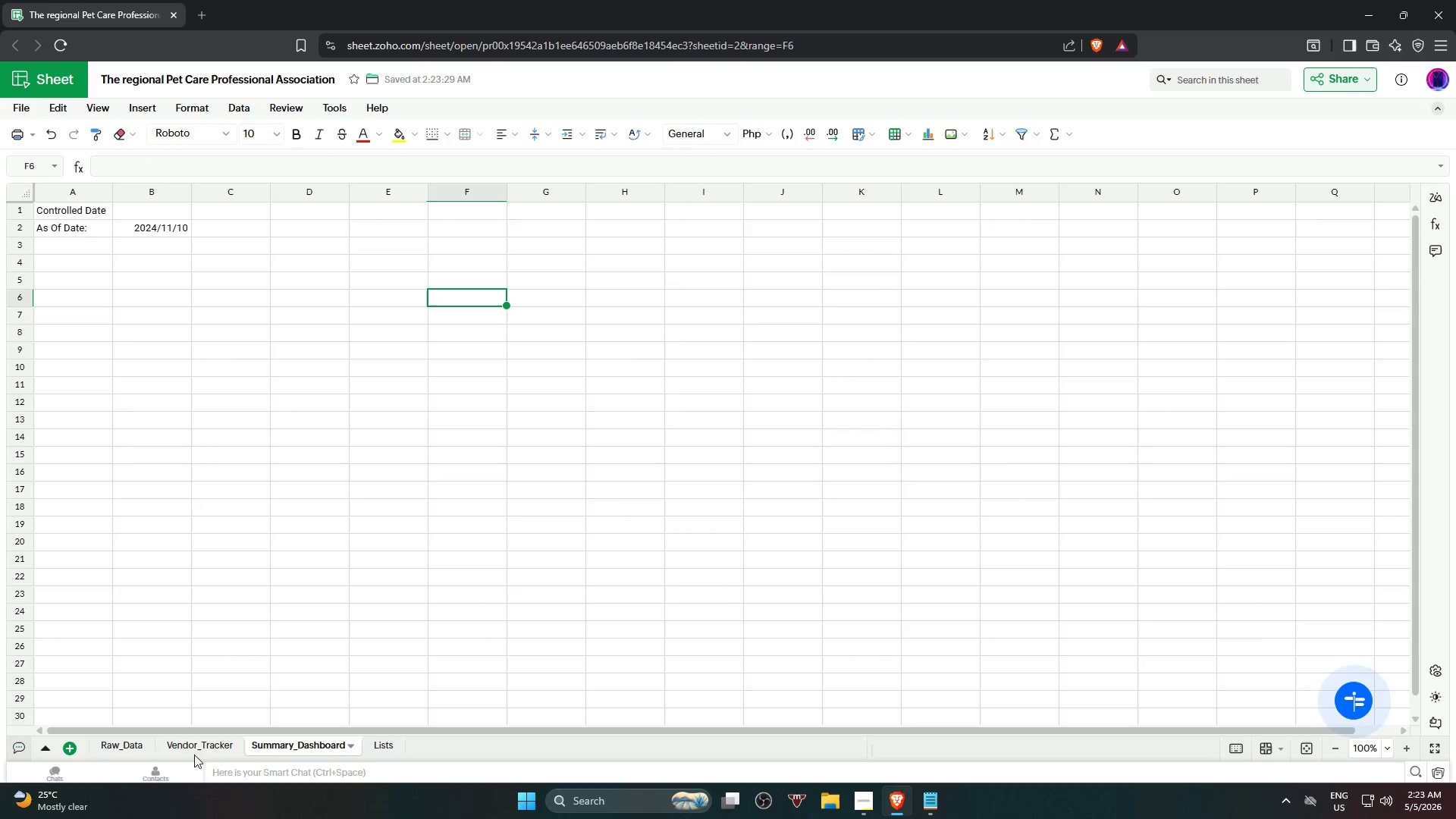 
left_click([182, 742])
 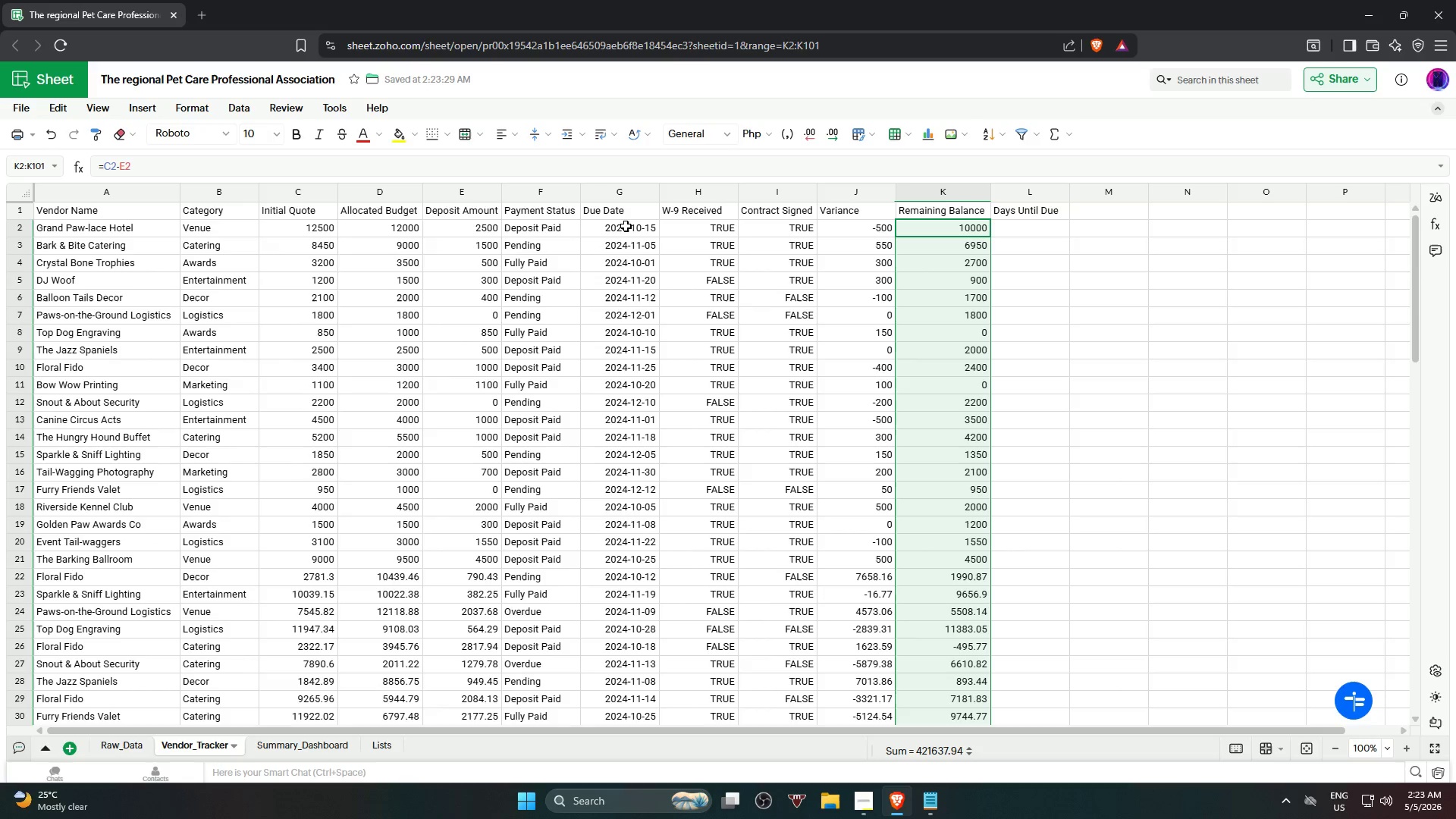 
left_click([626, 229])
 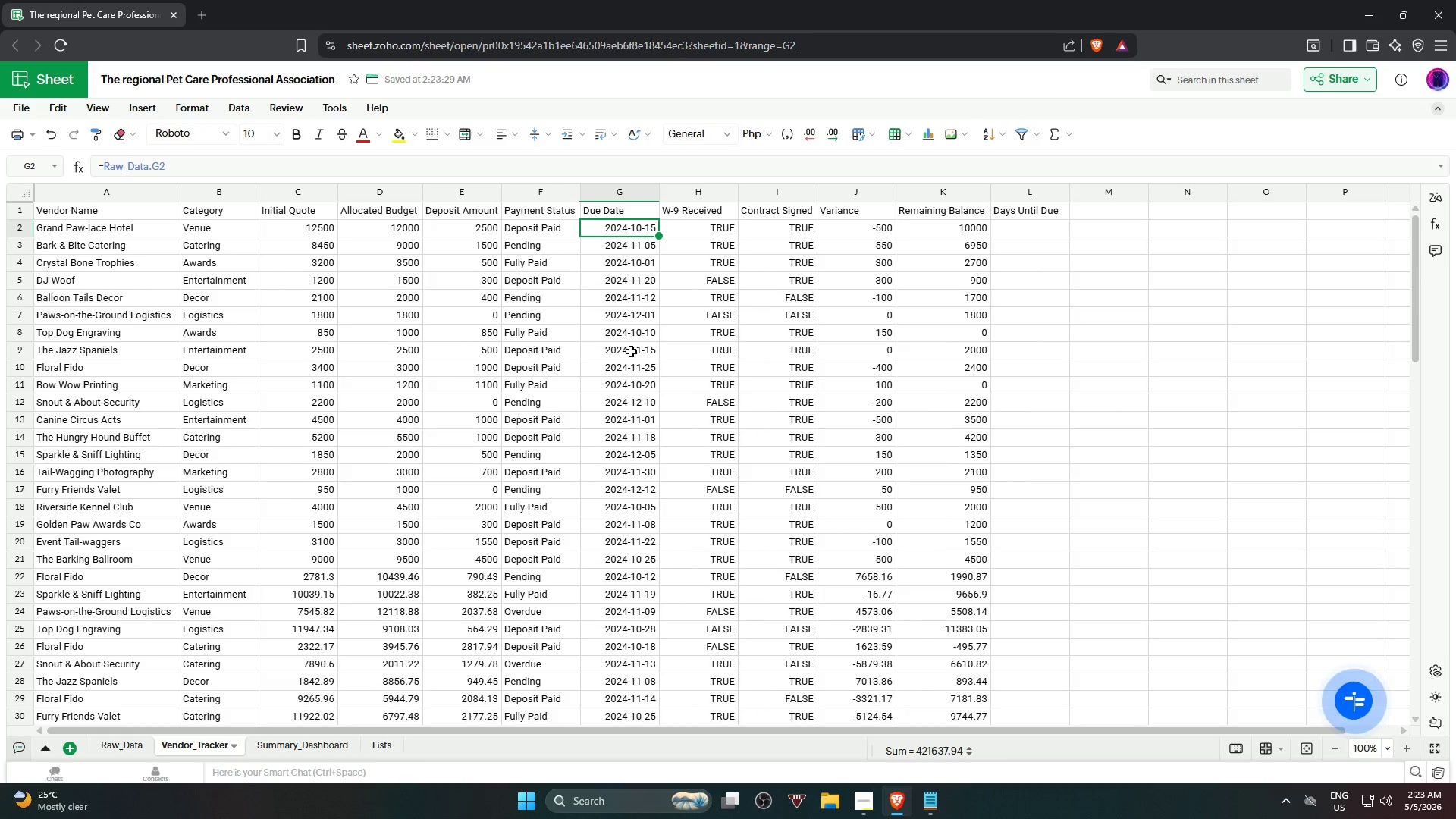 
hold_key(key=ShiftLeft, duration=2.58)
 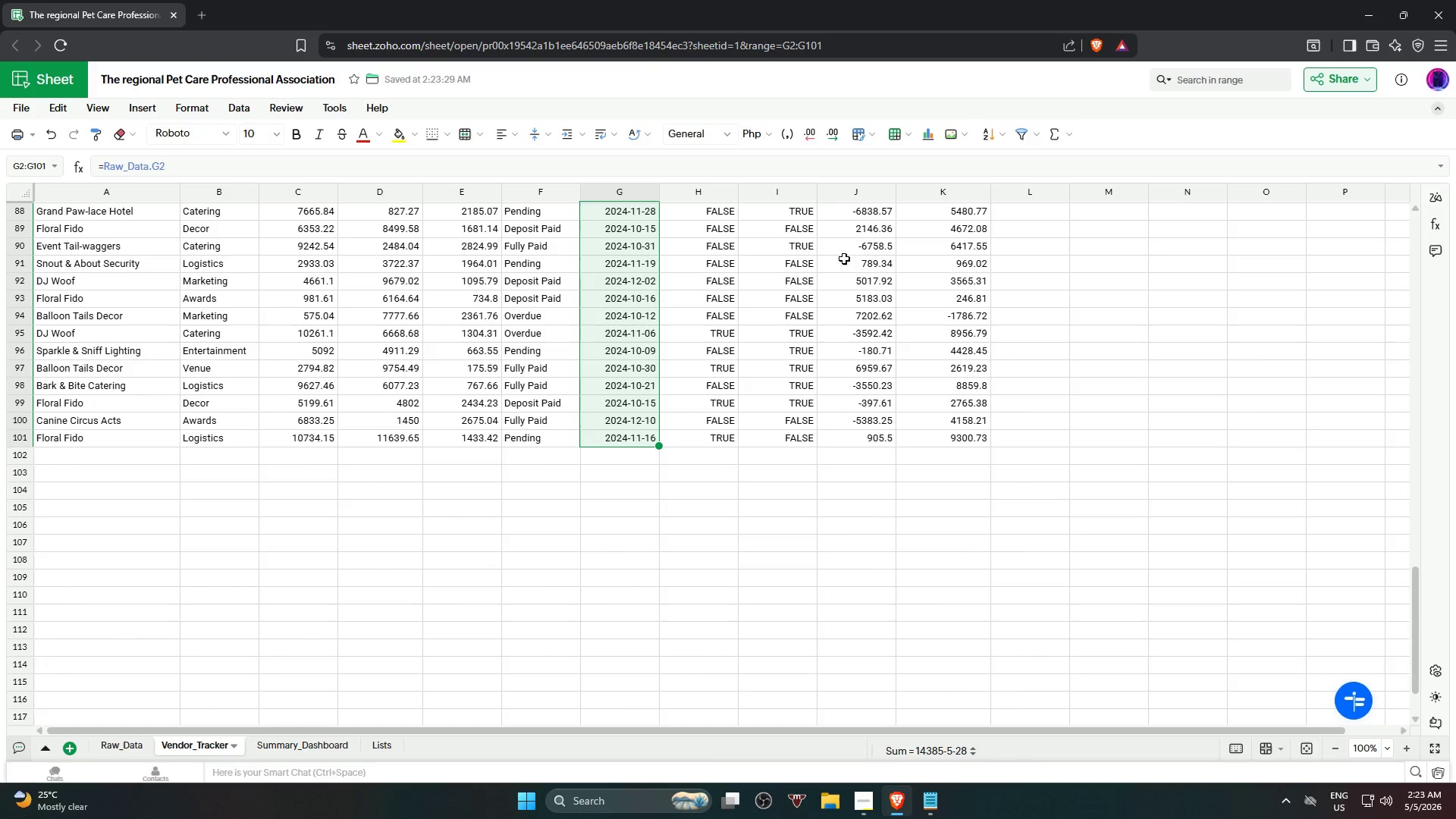 
scroll: coordinate [610, 519], scroll_direction: down, amount: 20.0
 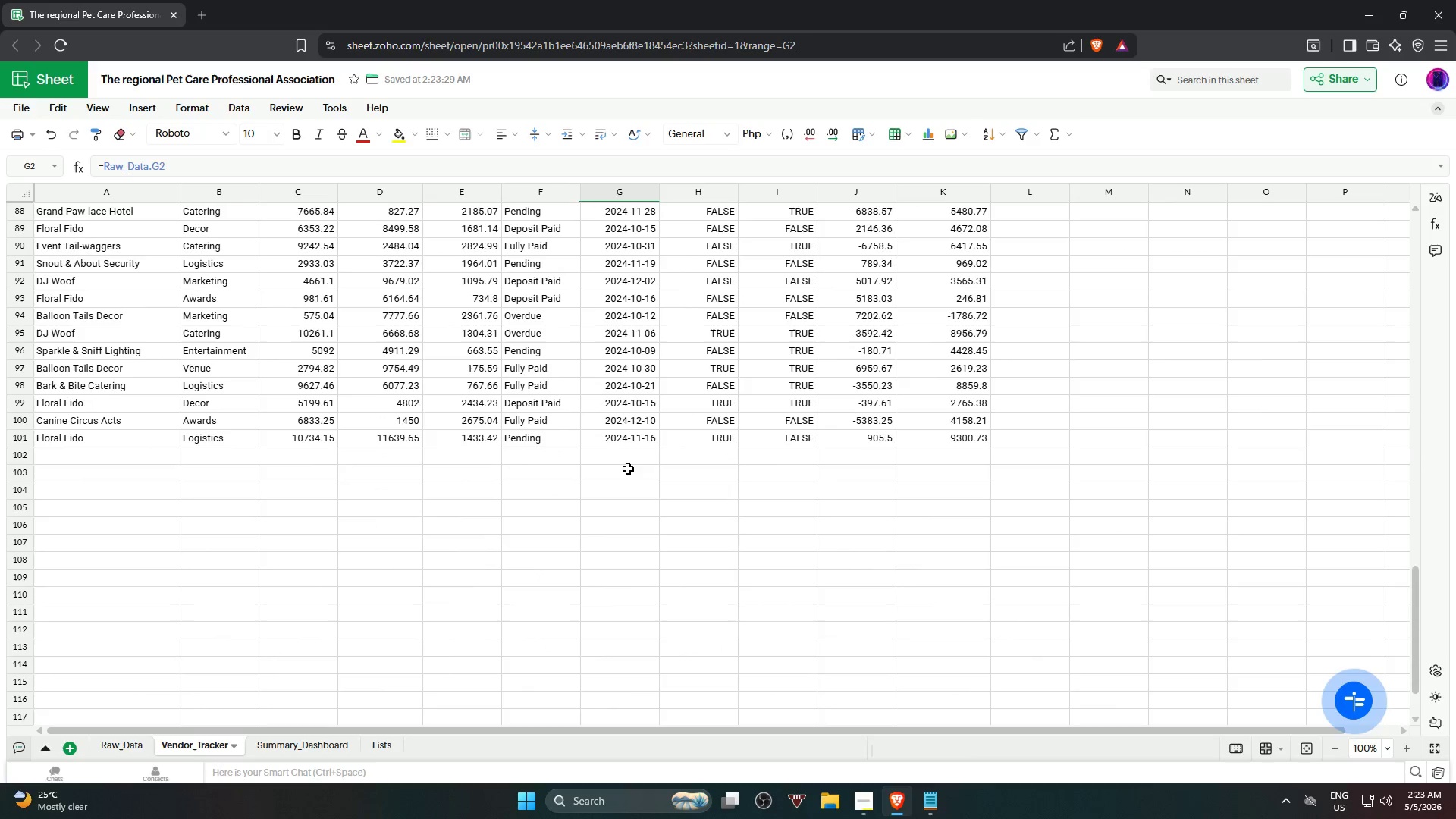 
left_click([635, 438])
 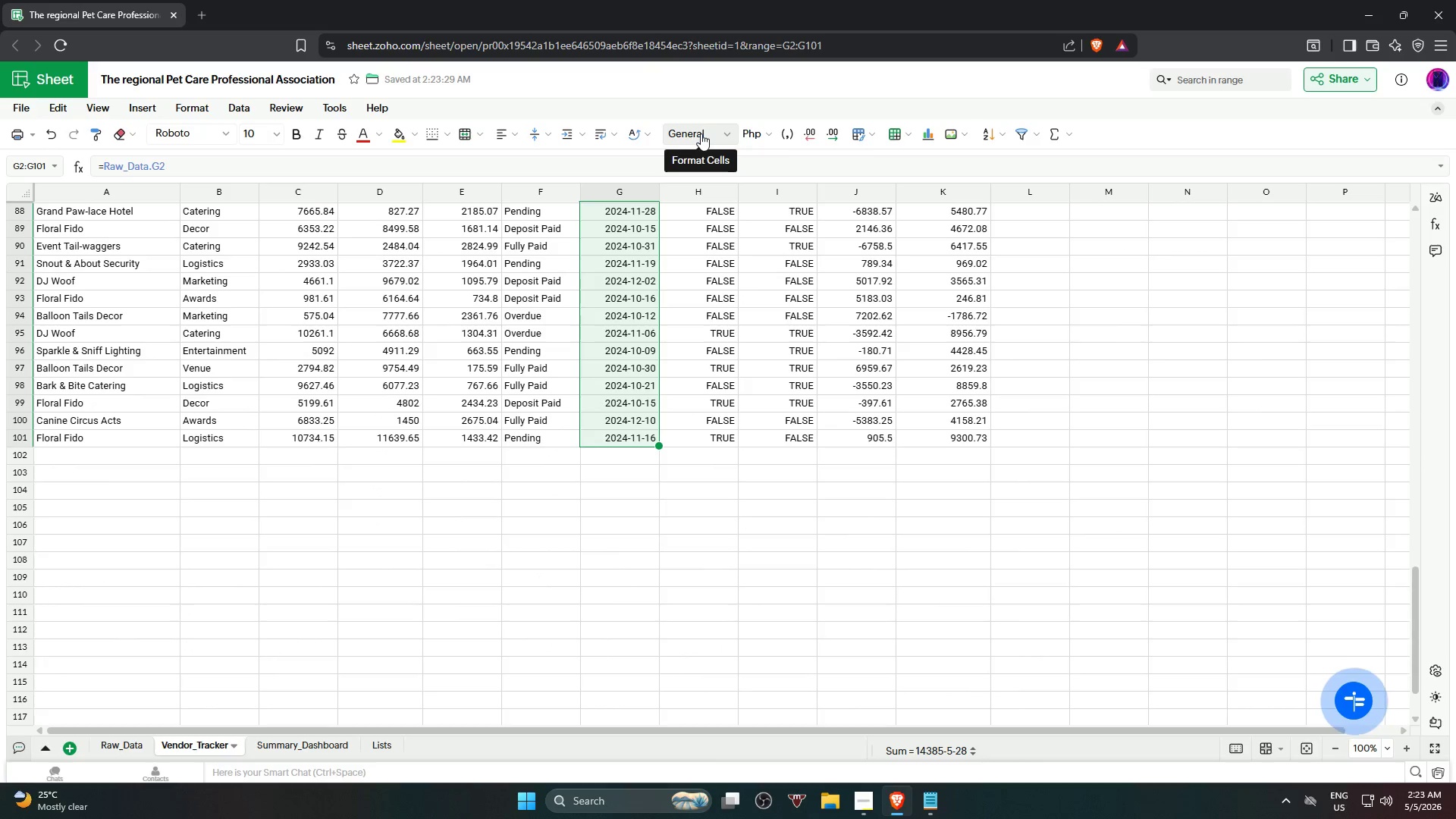 
left_click([711, 133])
 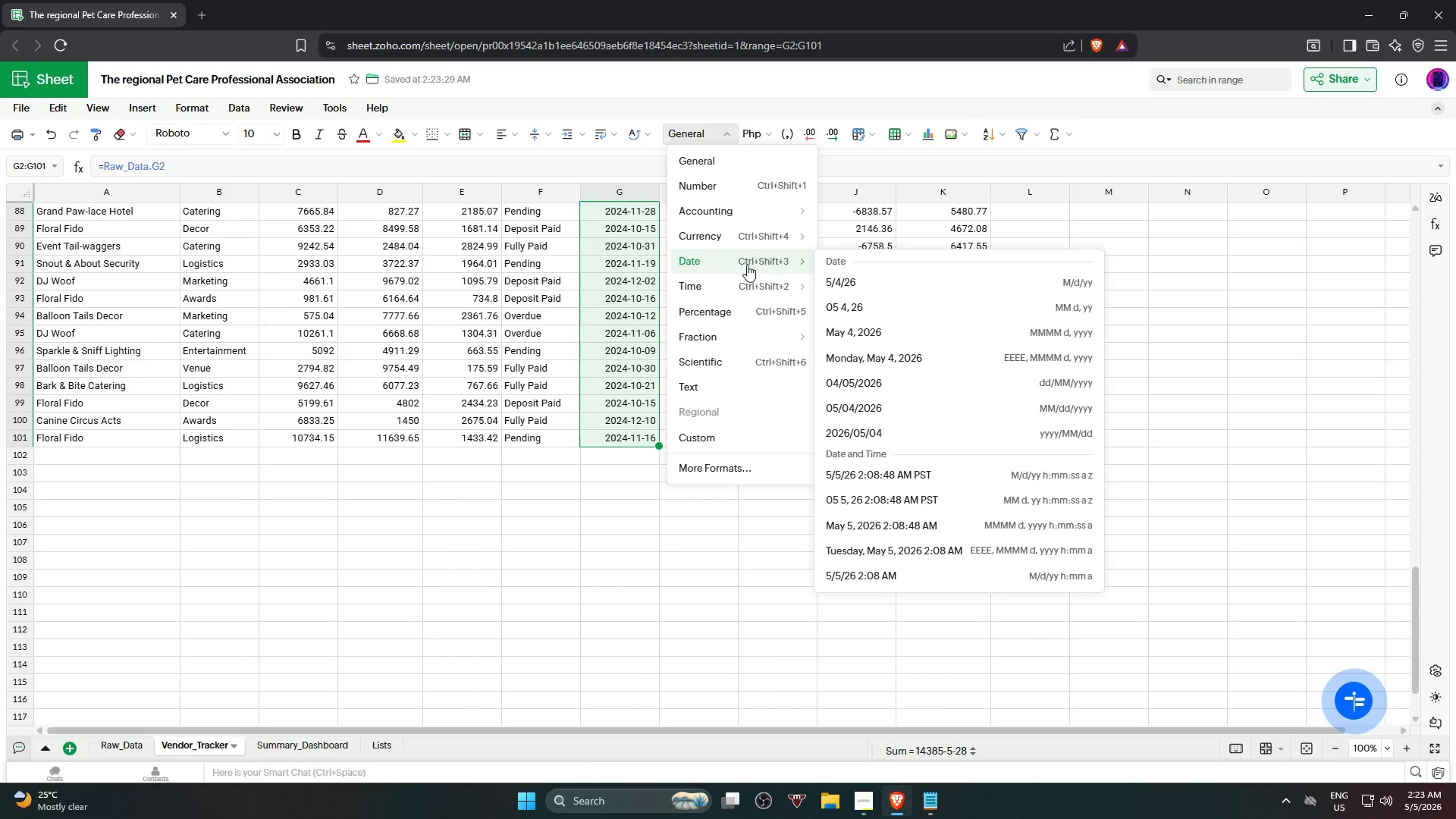 
wait(7.17)
 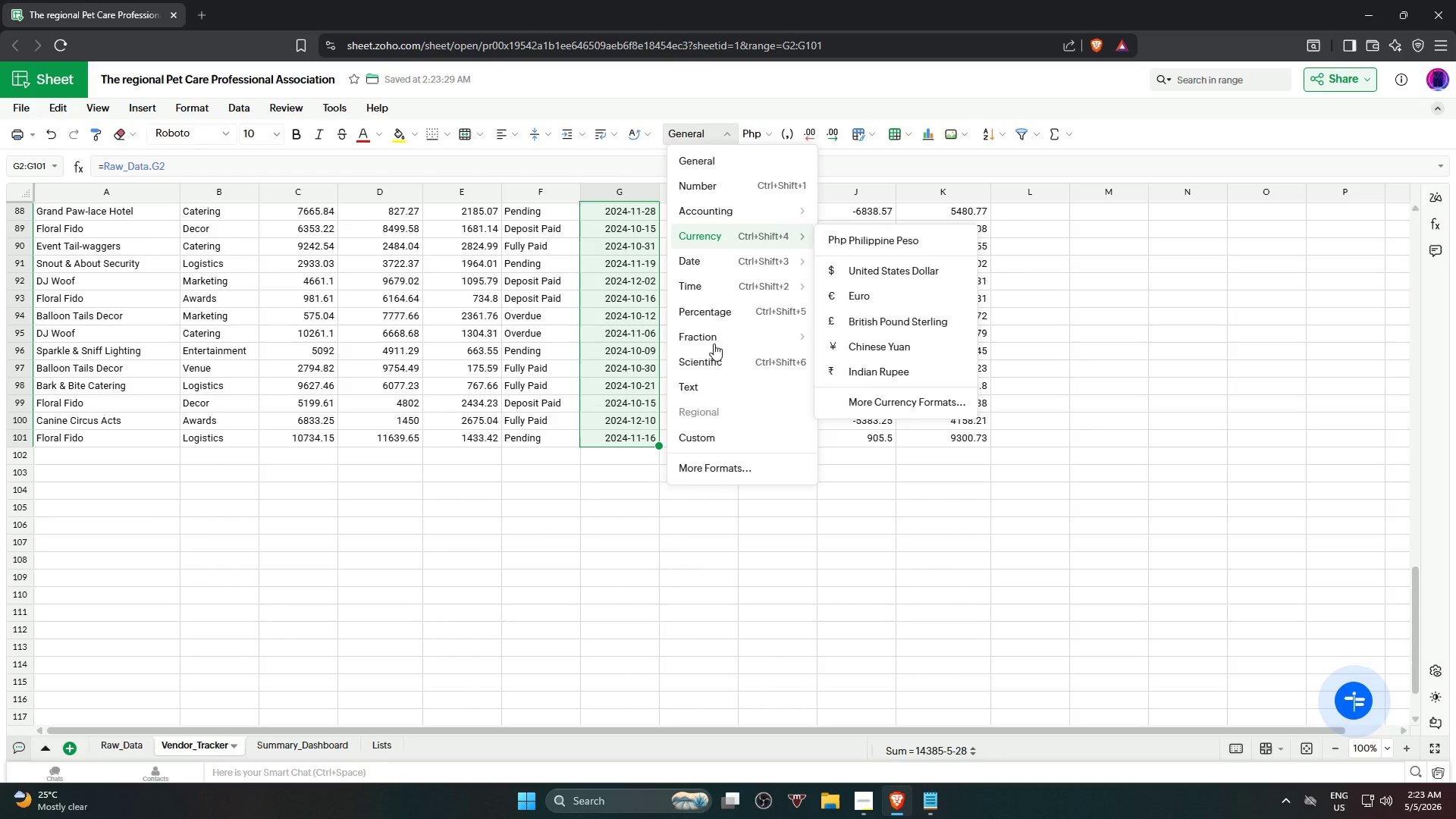 
left_click([915, 430])
 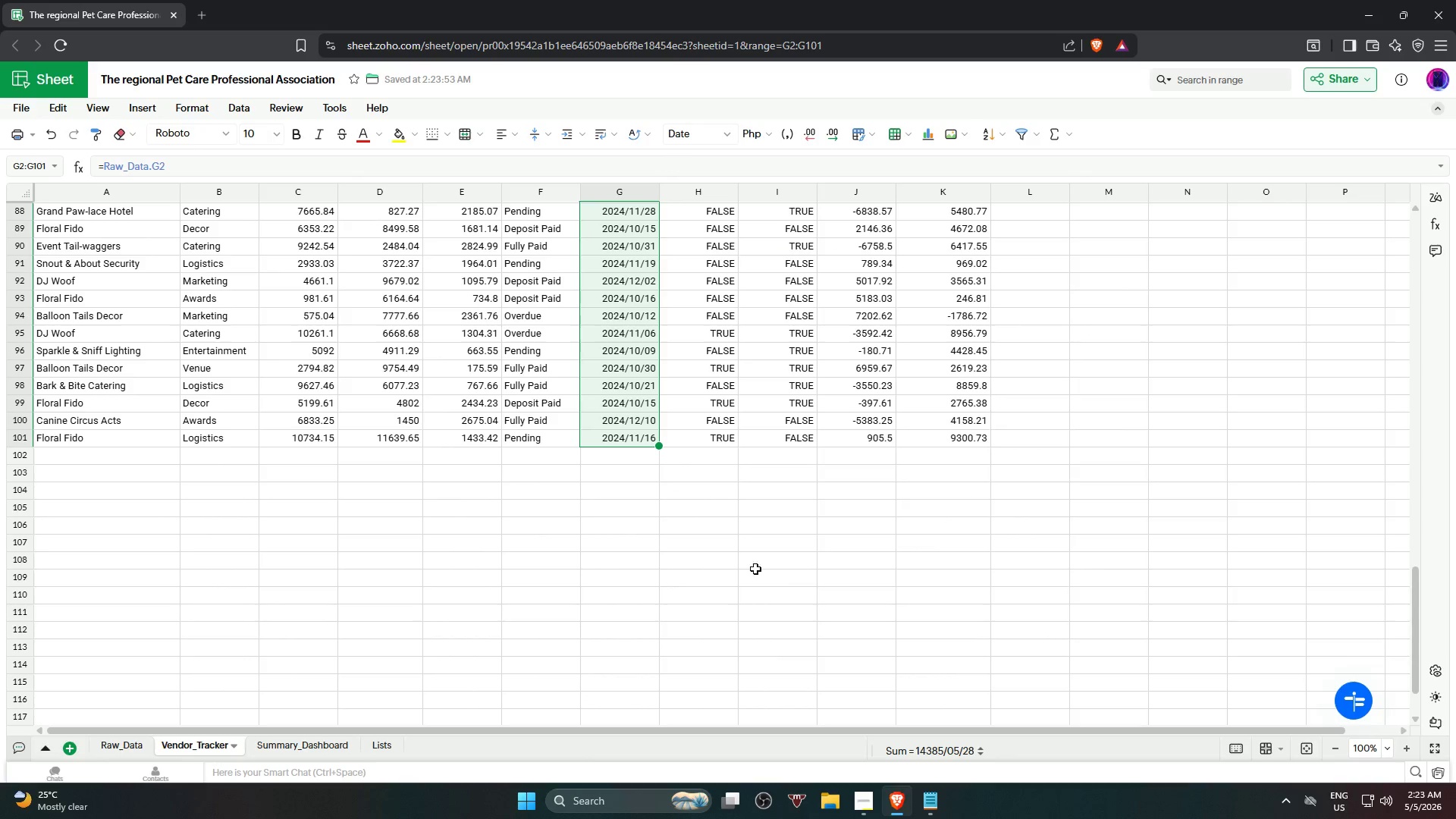 
scroll: coordinate [698, 479], scroll_direction: up, amount: 23.0
 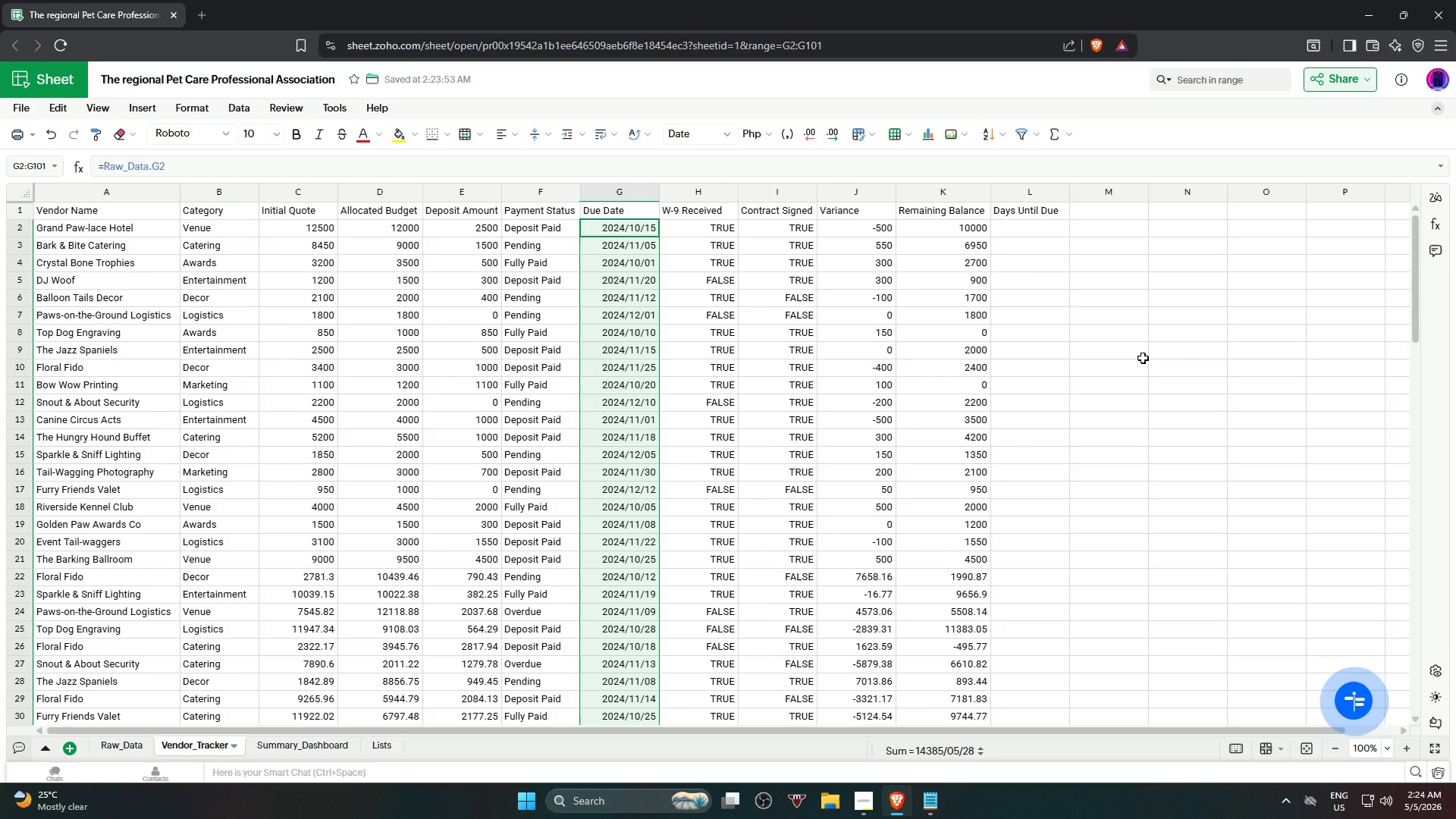 
left_click([1143, 357])
 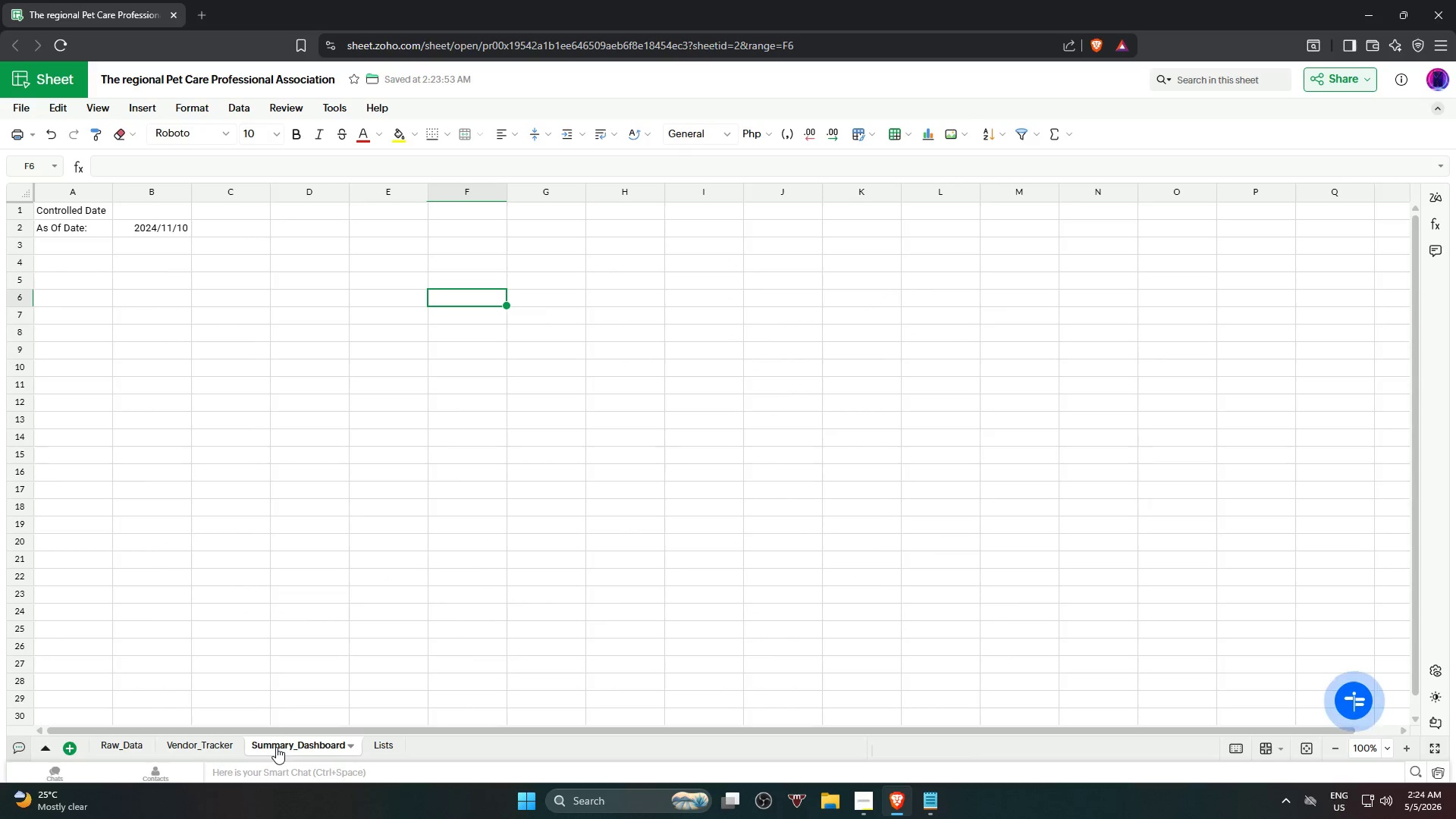 
left_click([180, 347])
 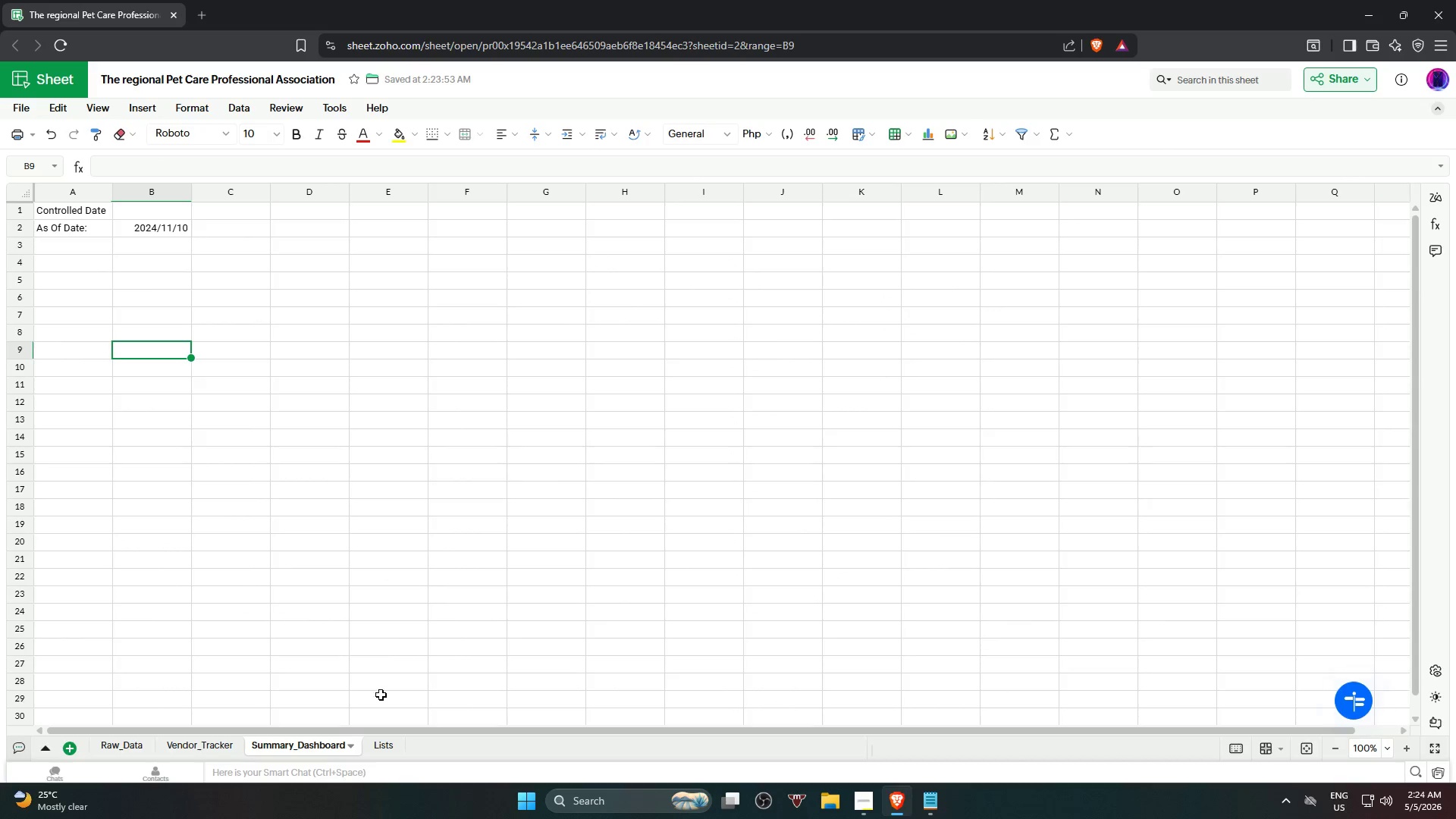 
left_click([191, 742])
 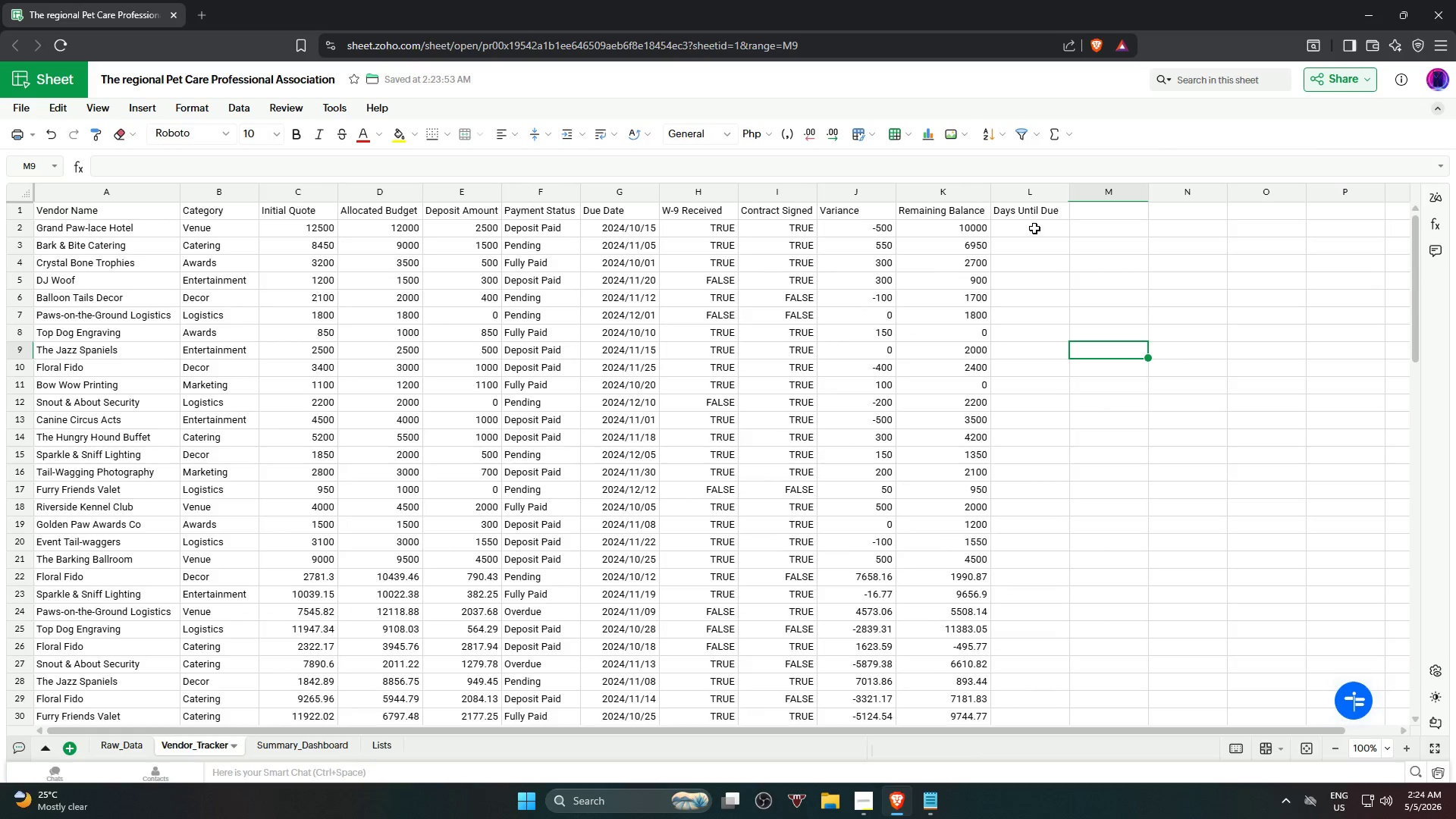 
left_click([1034, 228])
 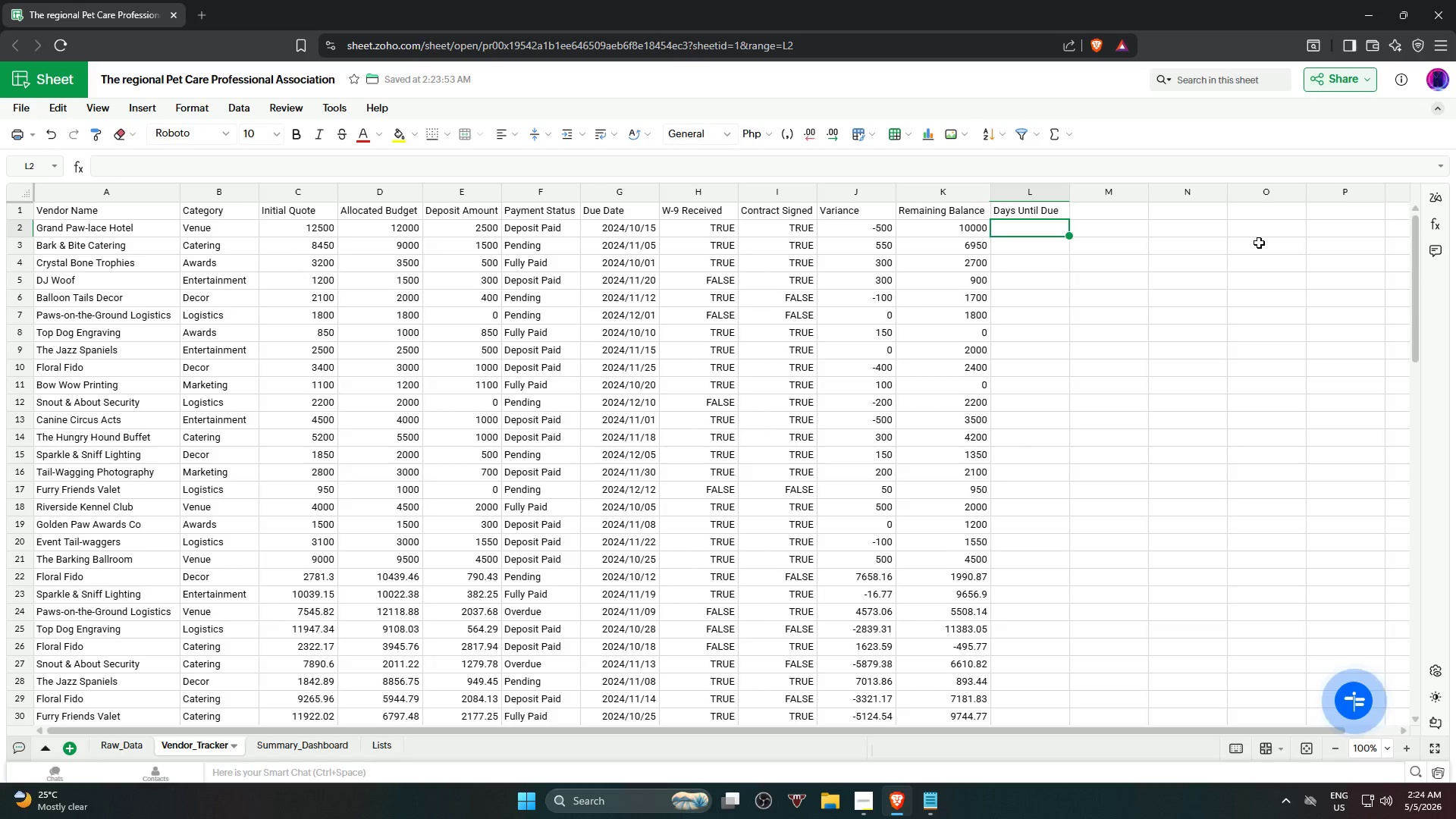 
wait(15.7)
 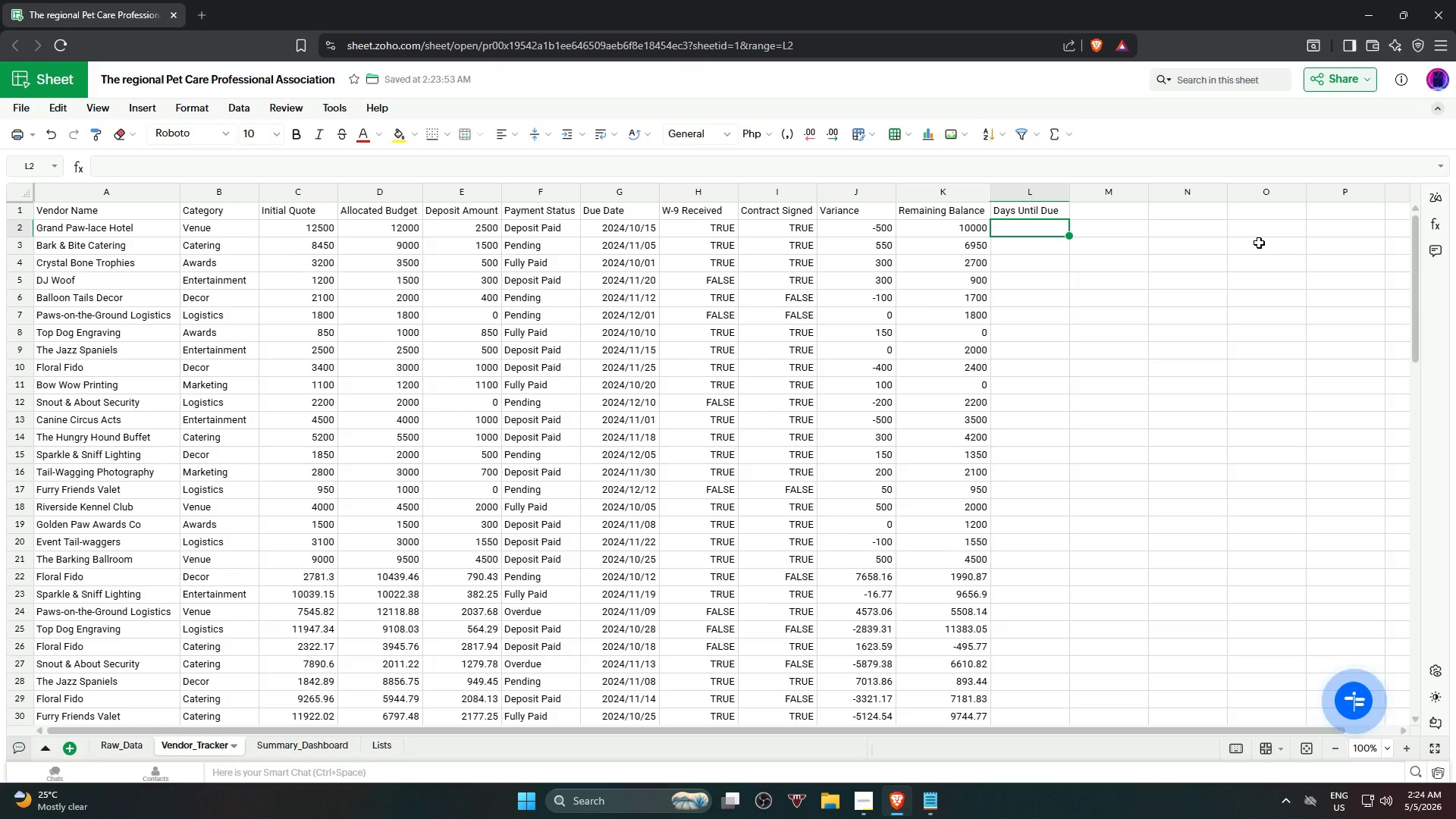 
type(=if)
 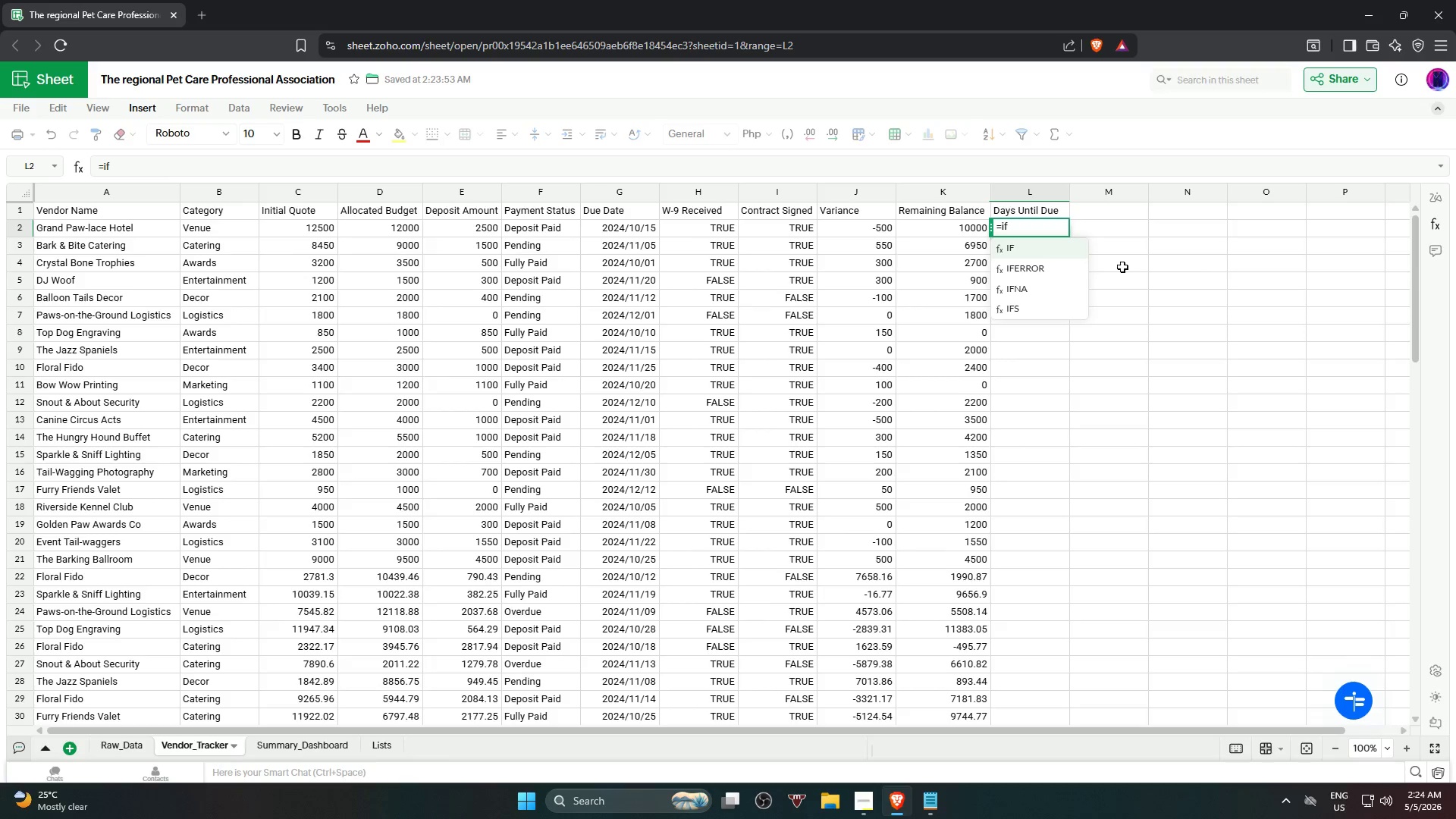 
left_click([1065, 246])
 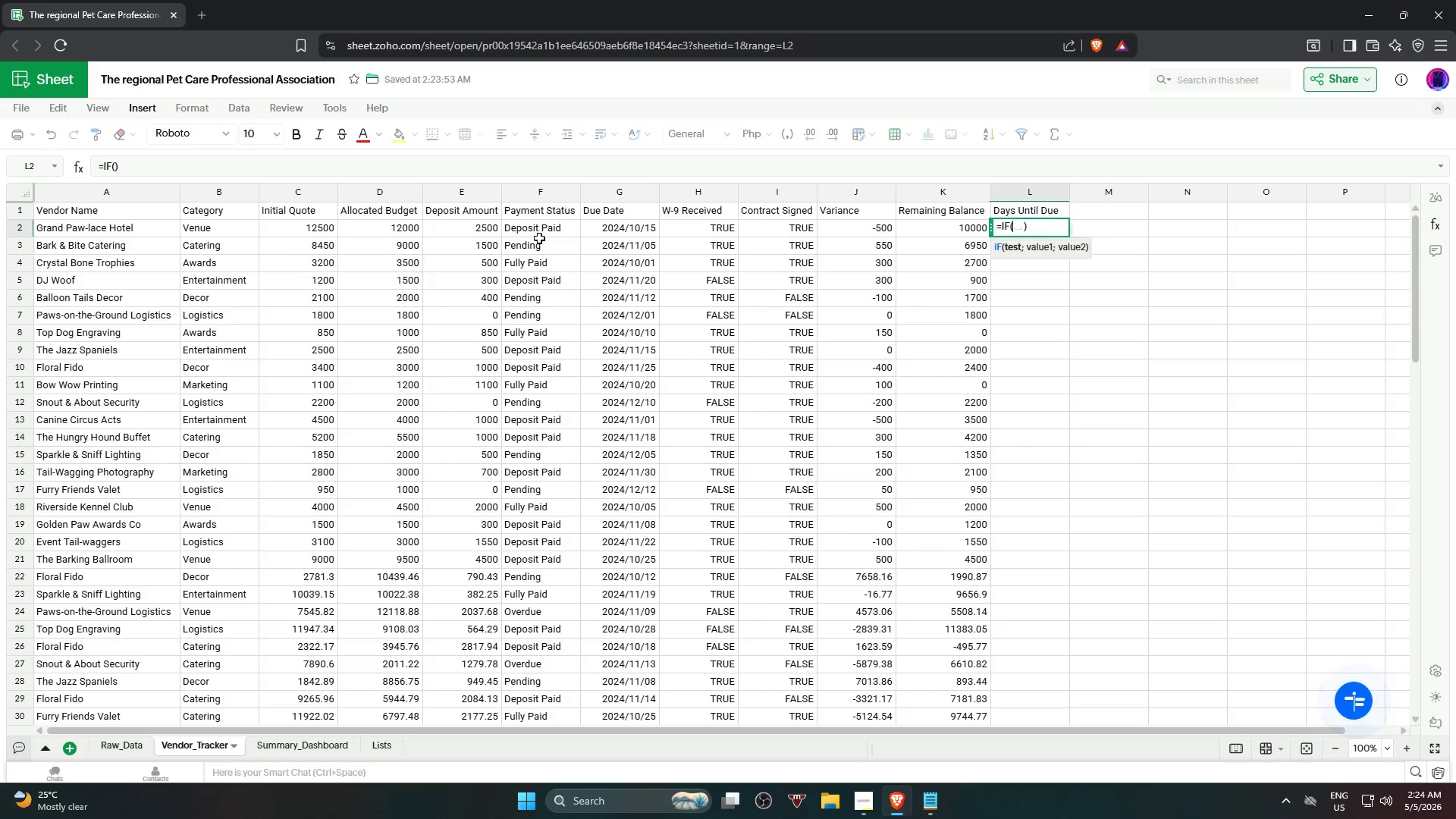 
left_click([634, 231])
 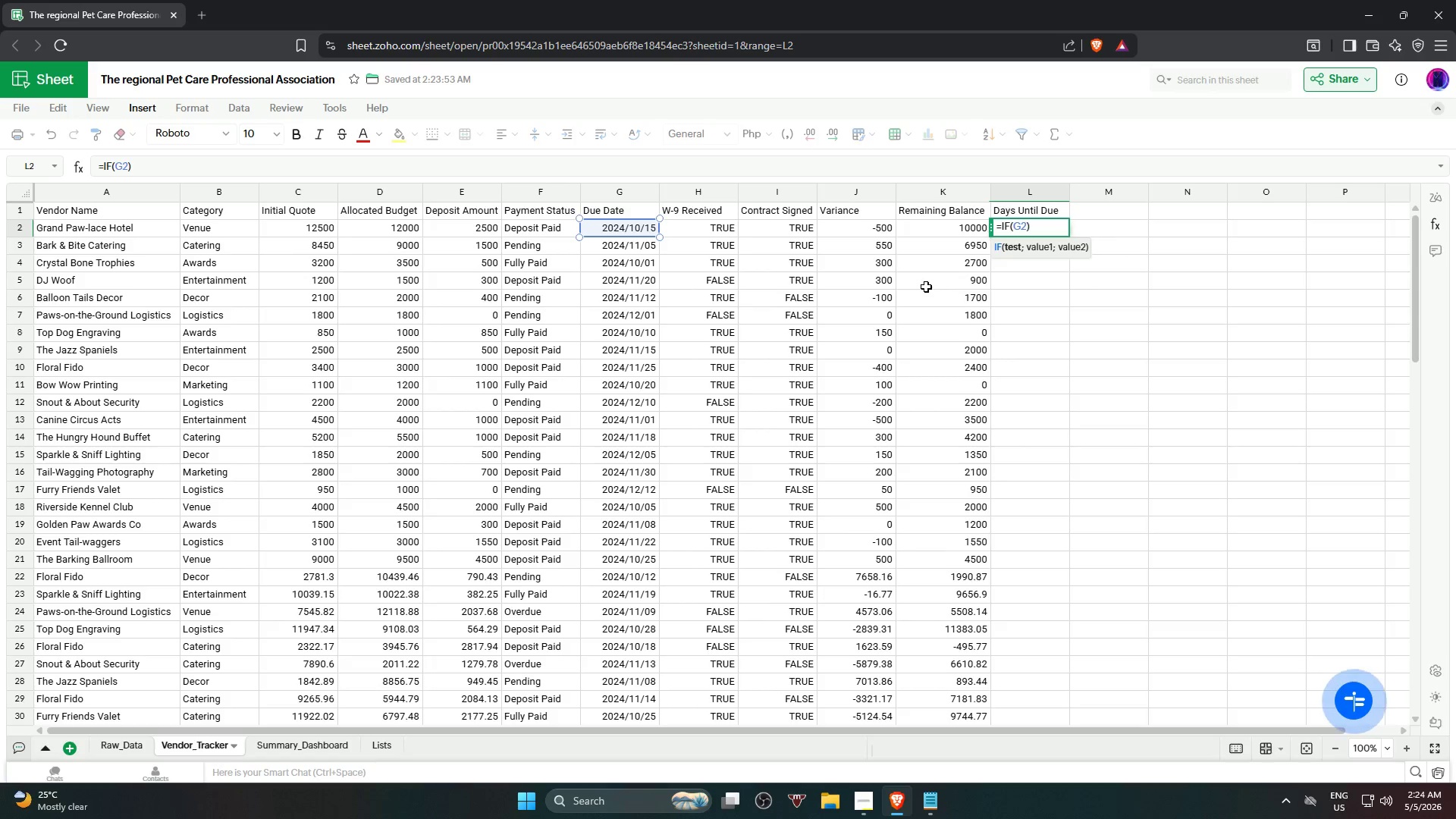 
key(Equal)
 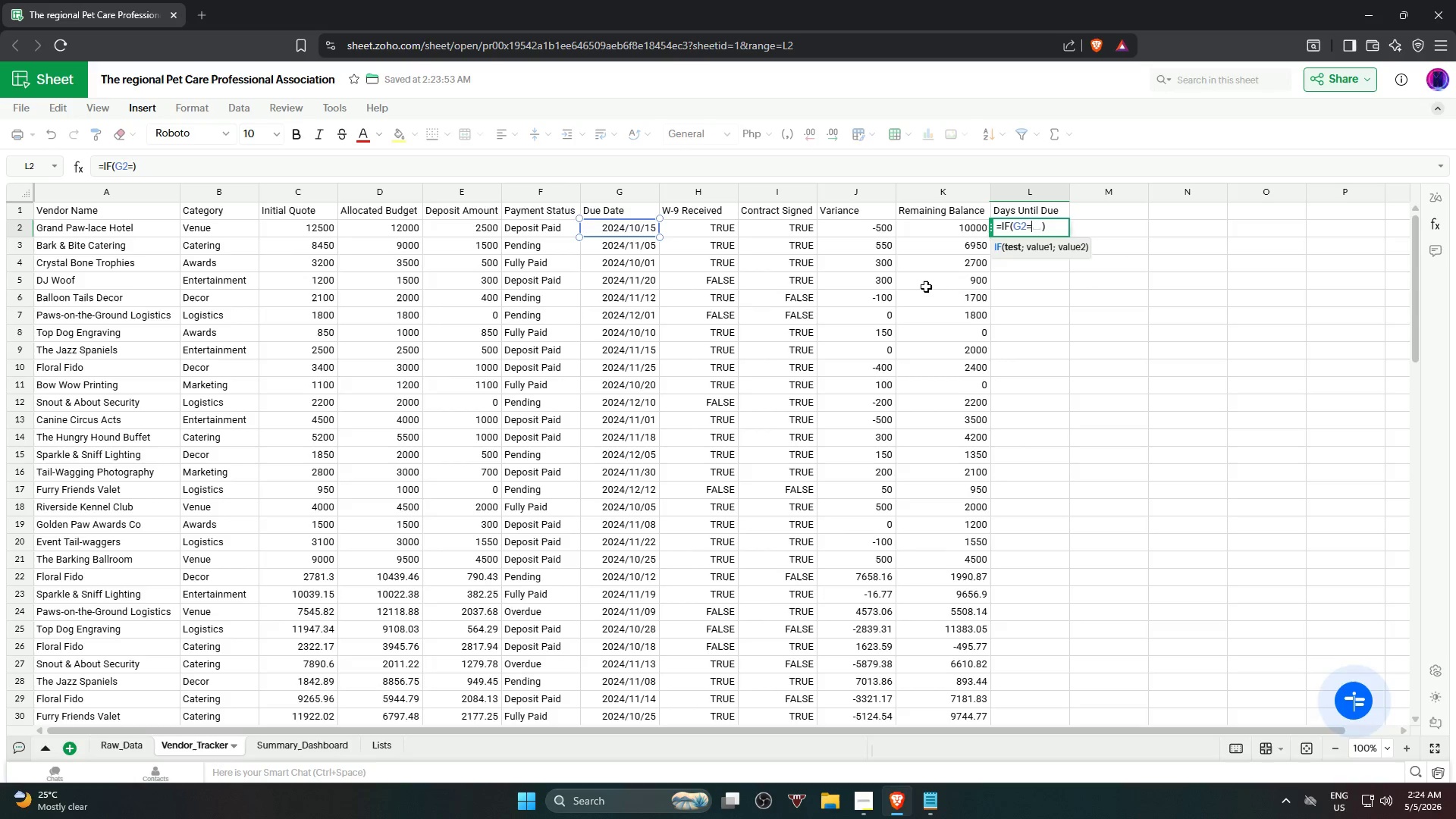 
key(Shift+Quote)
 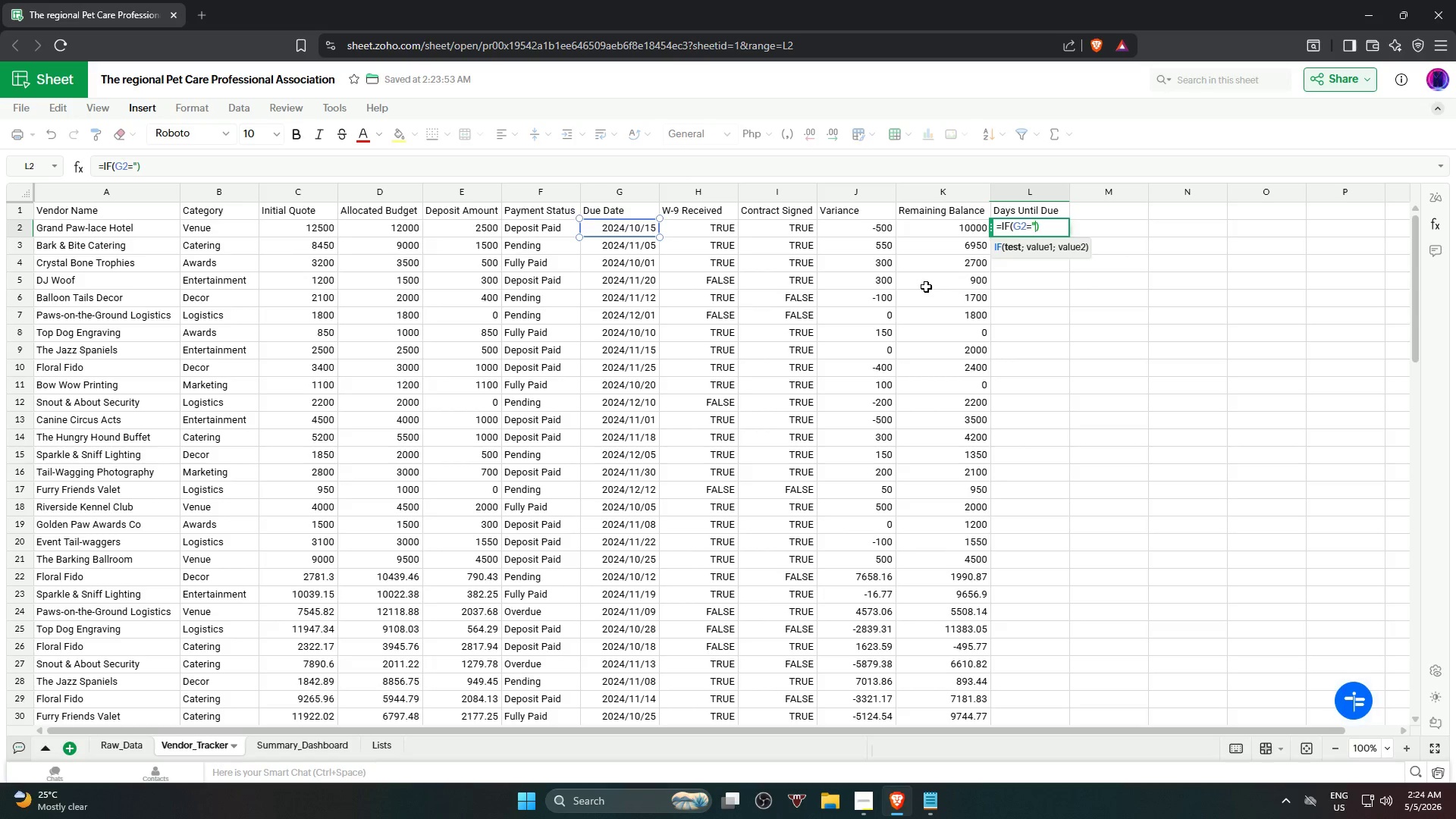 
key(Shift+Quote)
 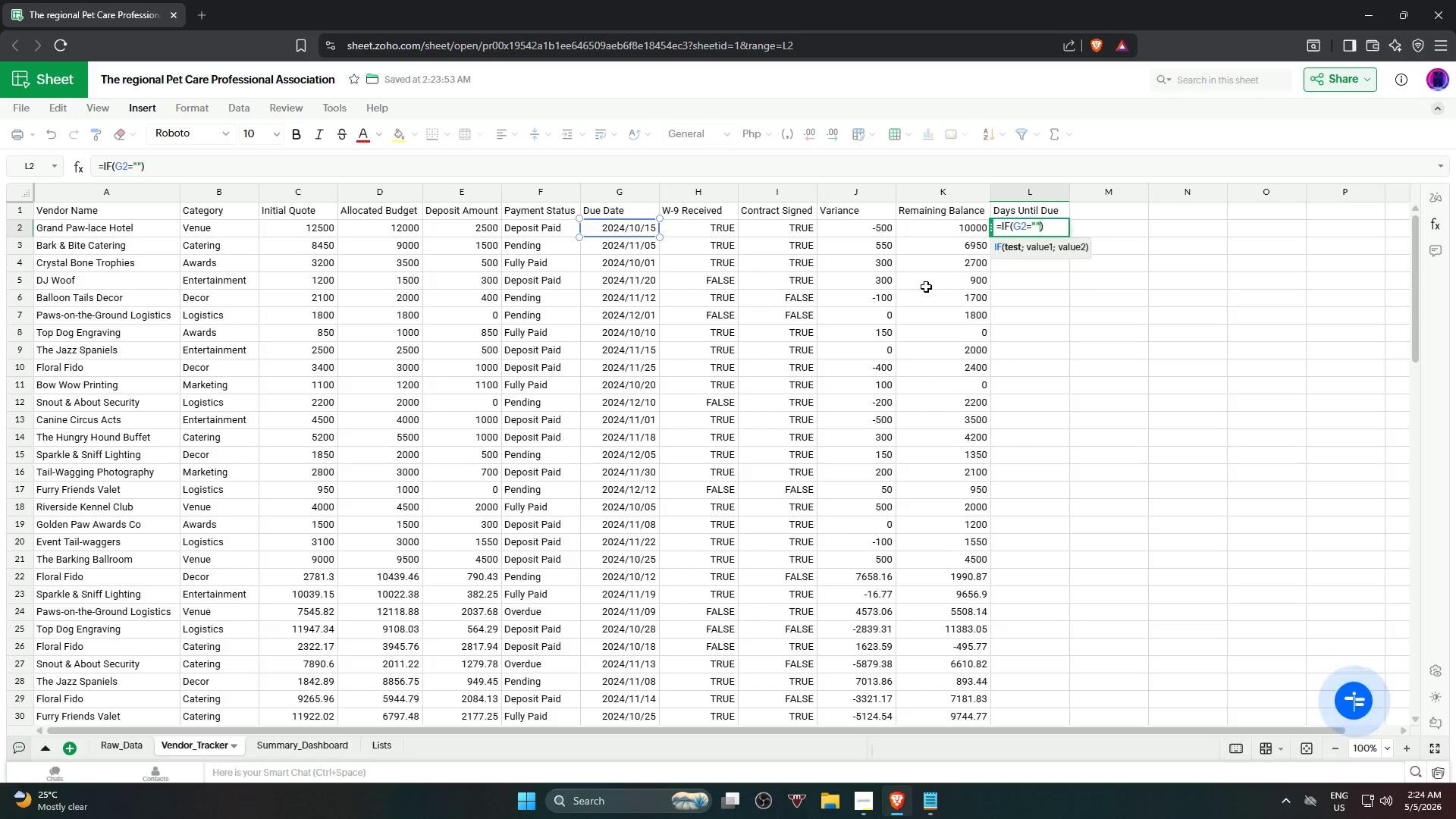 
key(Comma)
 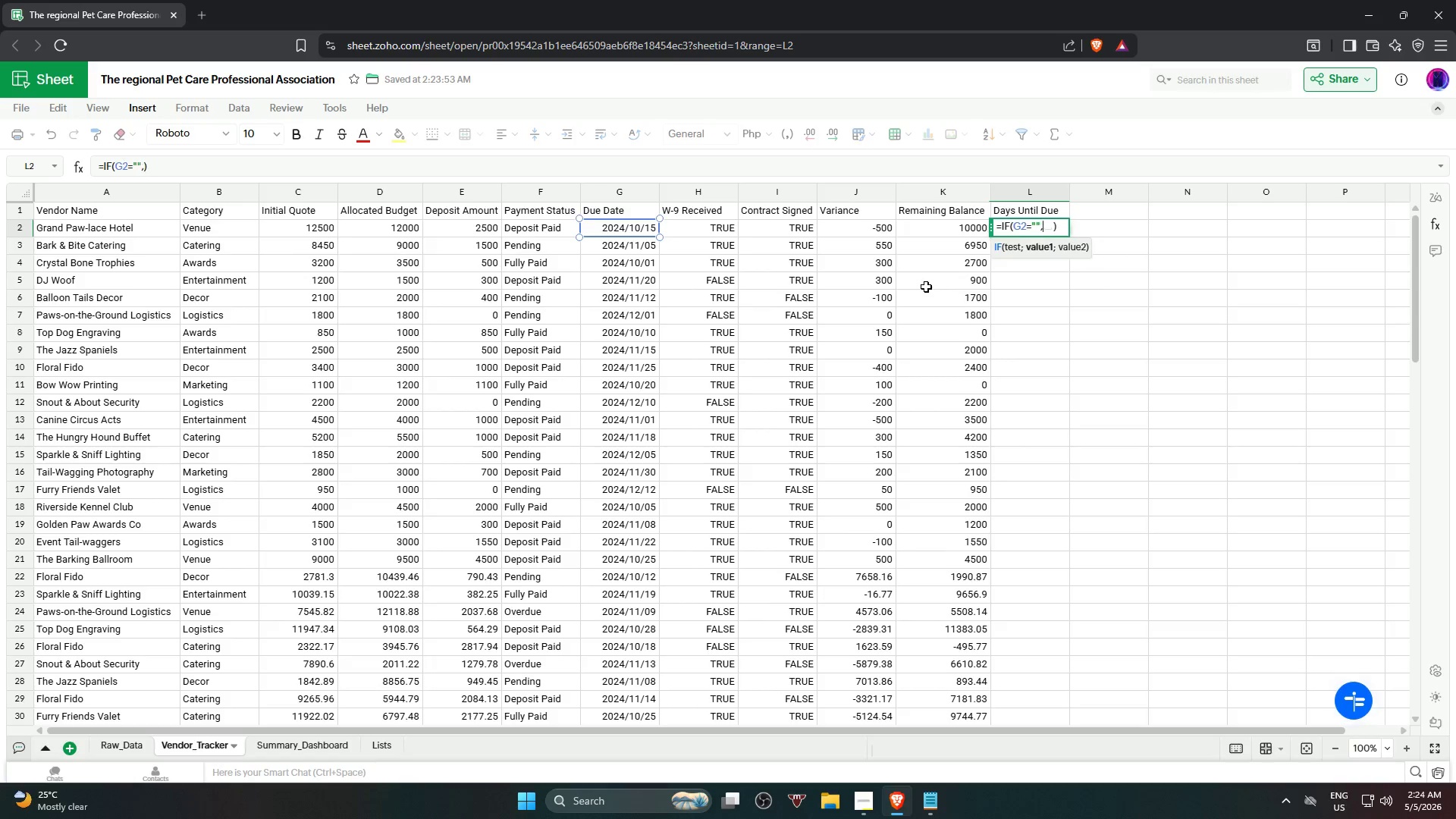 
key(Shift+Quote)
 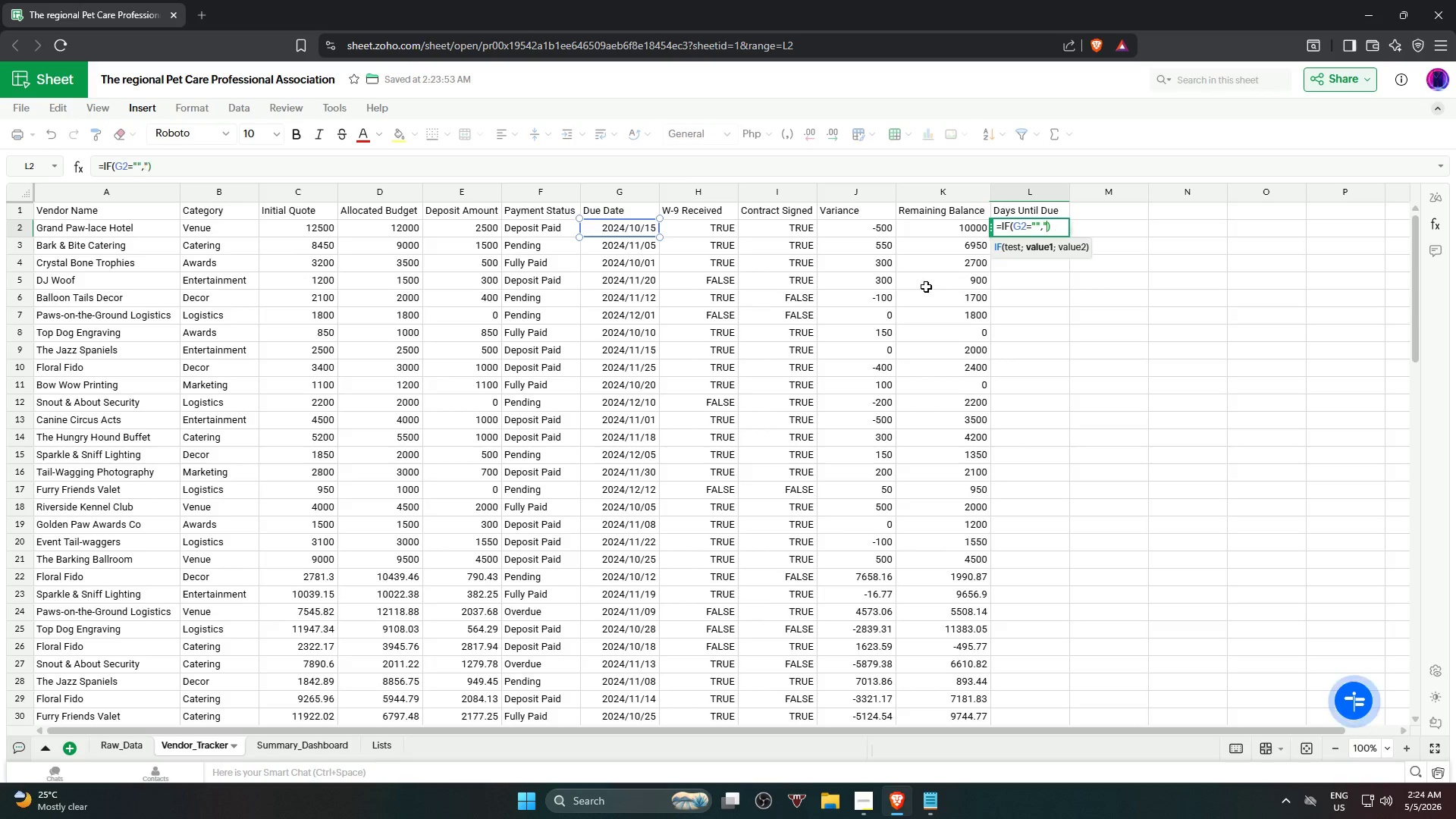 
key(Shift+Quote)
 